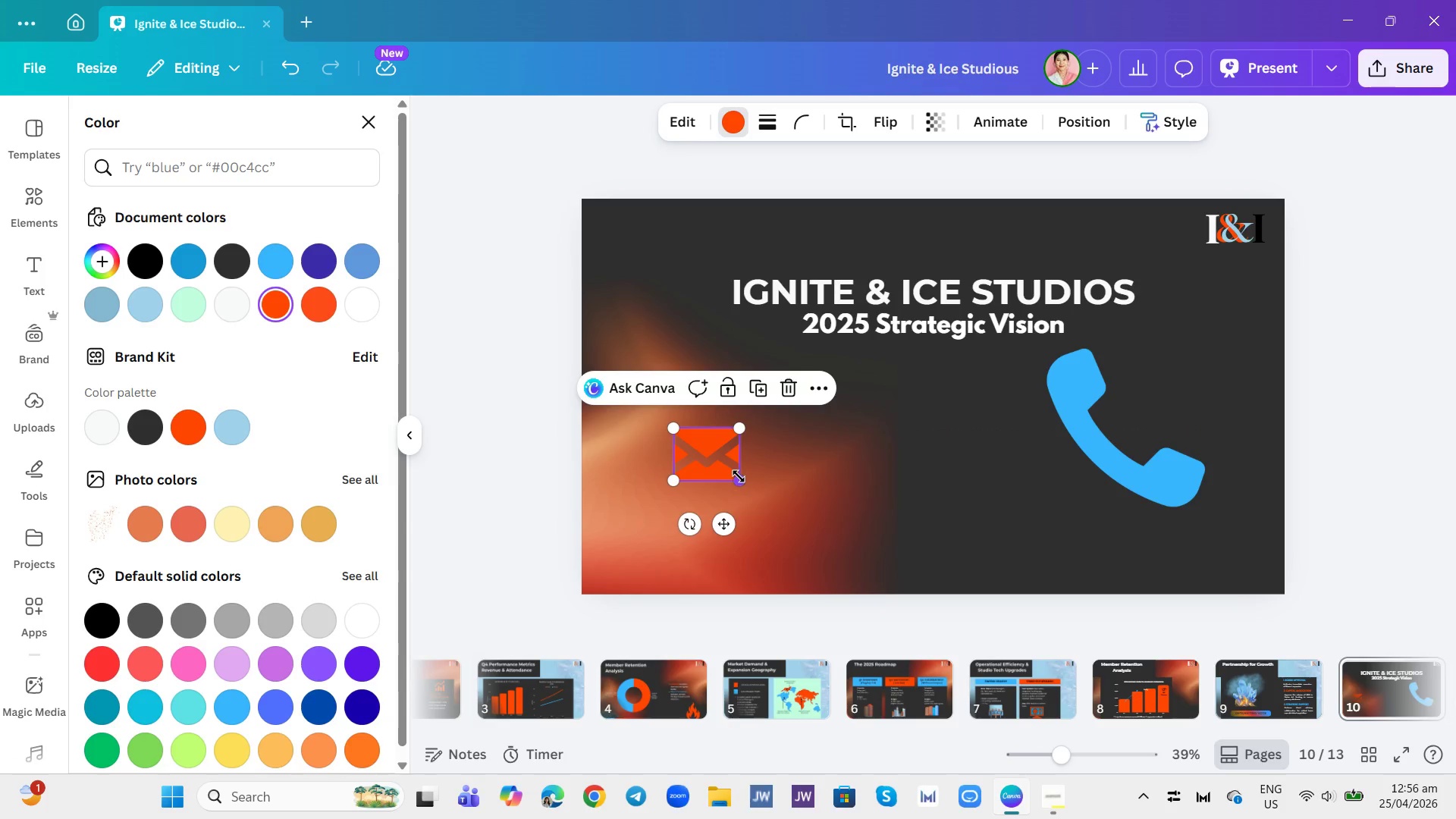 
left_click_drag(start_coordinate=[739, 476], to_coordinate=[726, 467])
 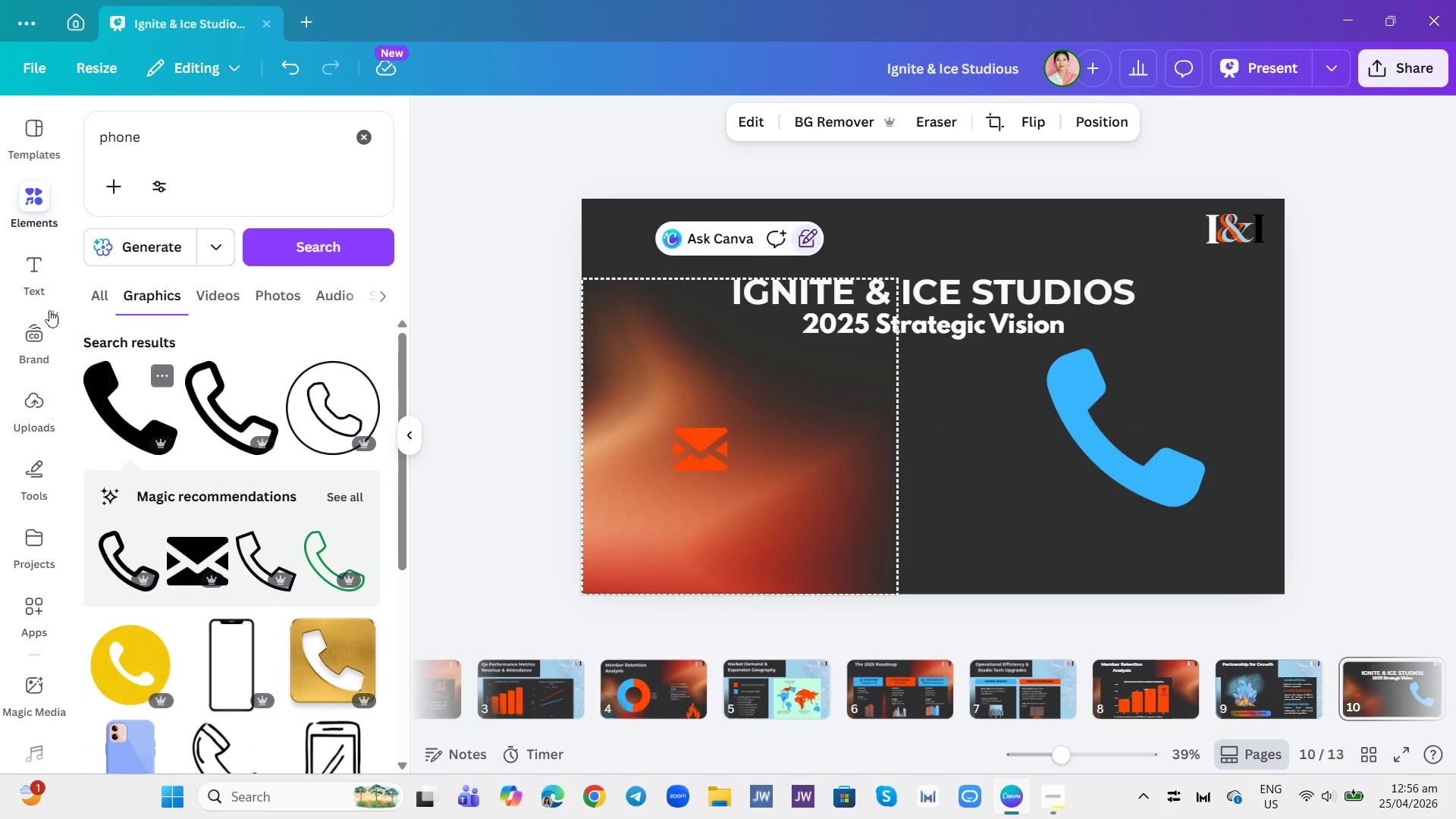 
left_click([25, 275])
 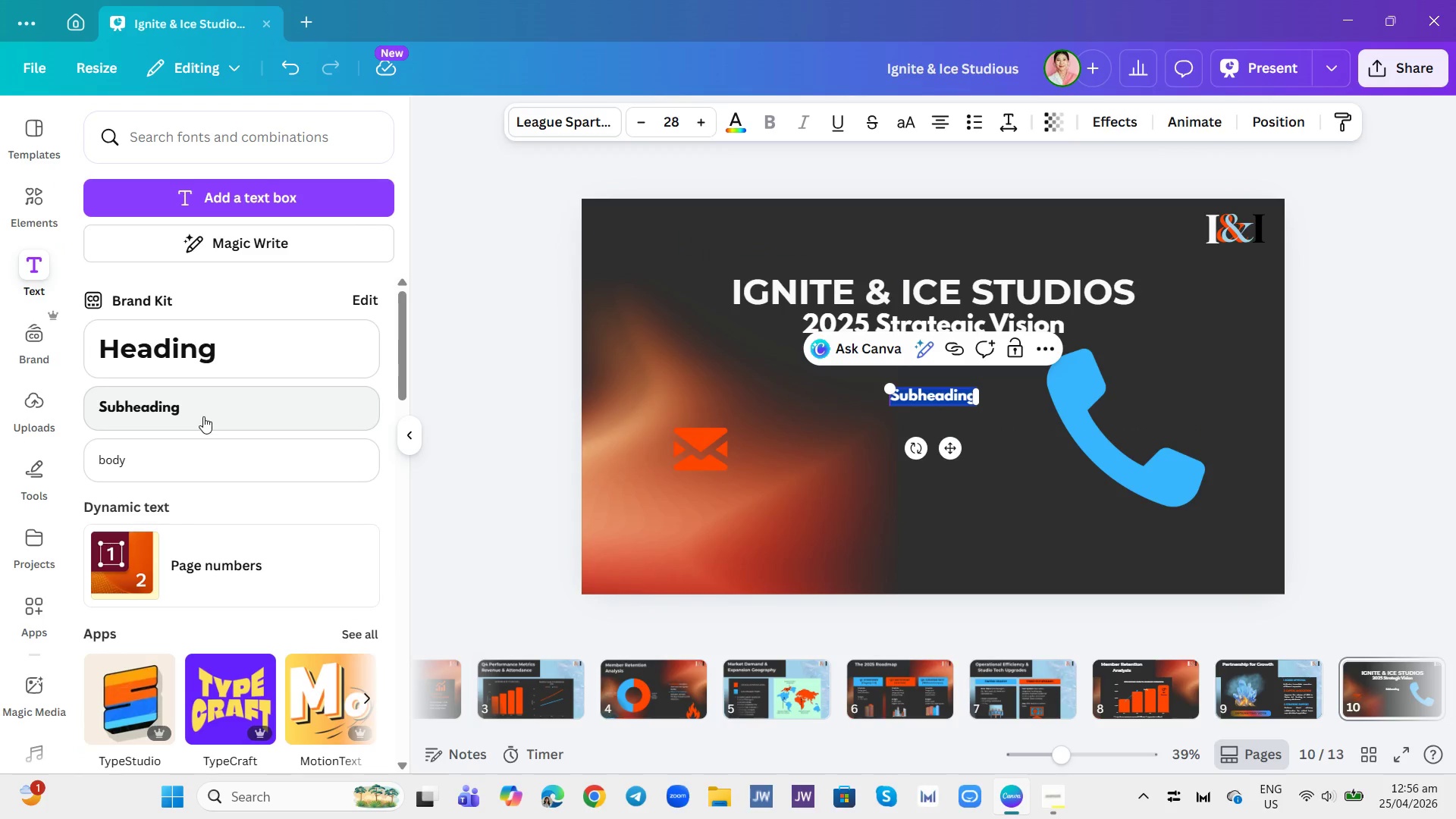 
type(FOUNDER@)
 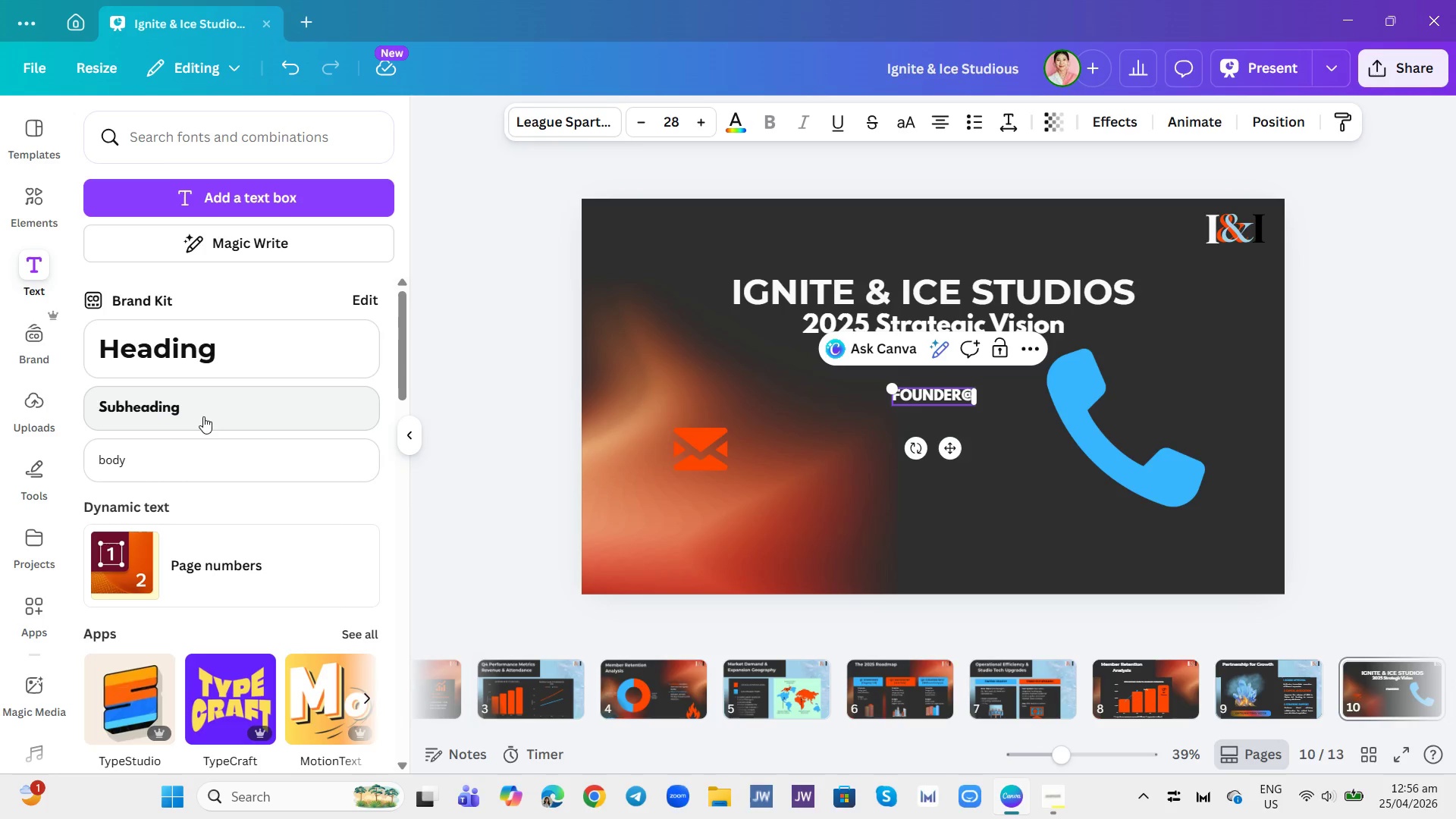 
type(IGNITE )
key(Backspace)
type(AND )
key(Backspace)
type(ICE )
key(Backspace)
type(,)
key(Backspace)
type(.COM)
 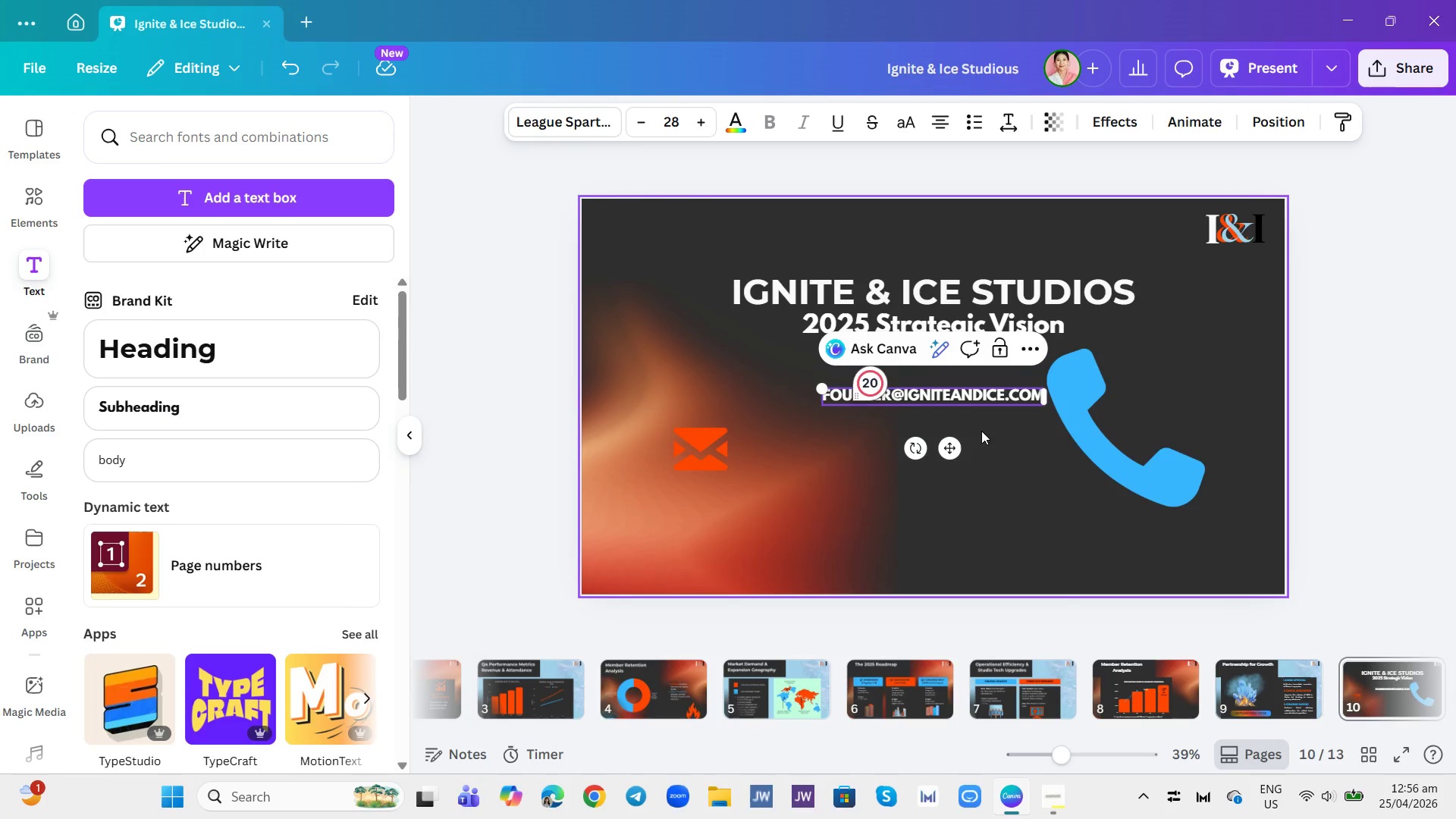 
left_click_drag(start_coordinate=[954, 447], to_coordinate=[875, 500])
 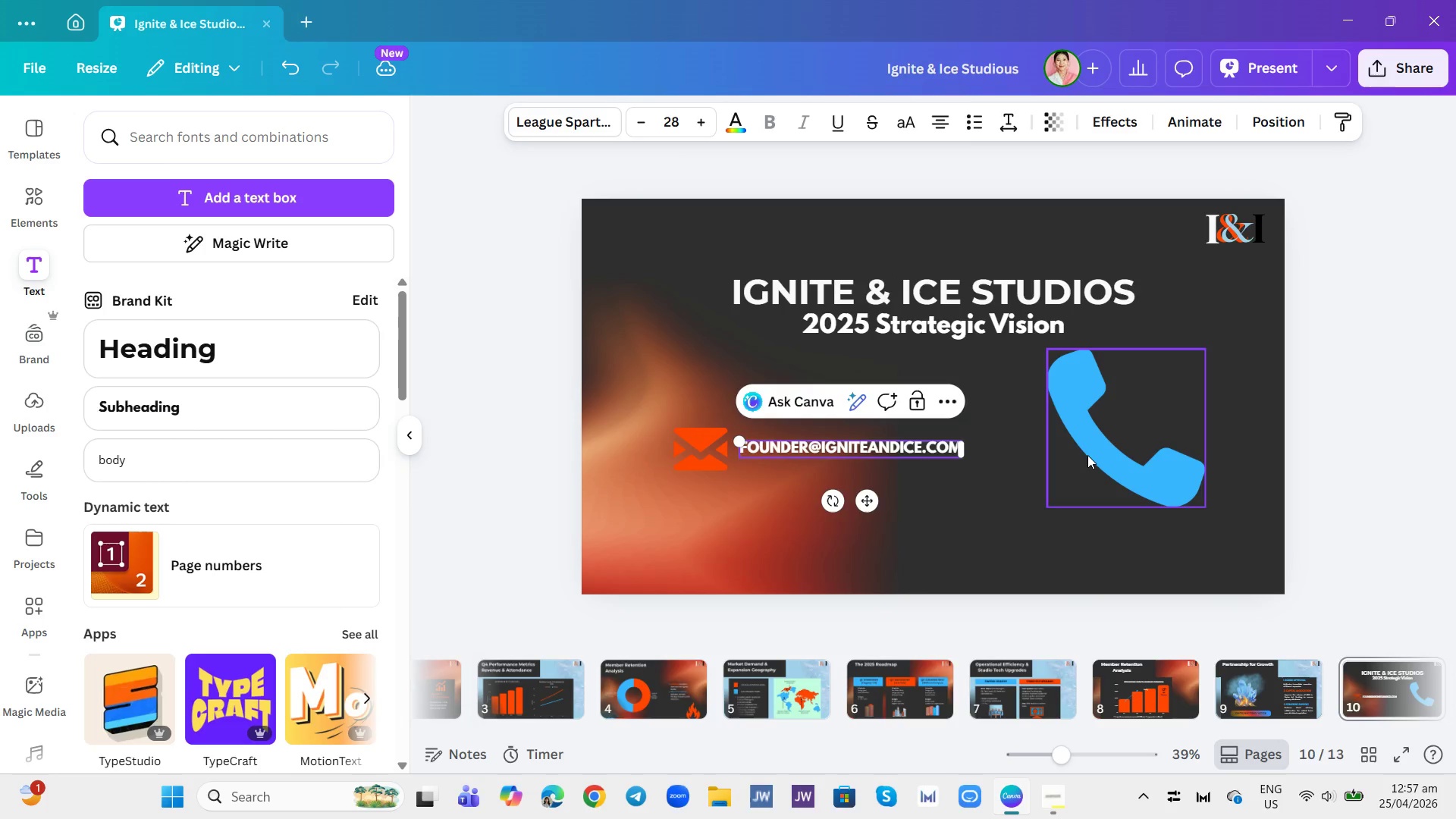 
left_click([1089, 455])
 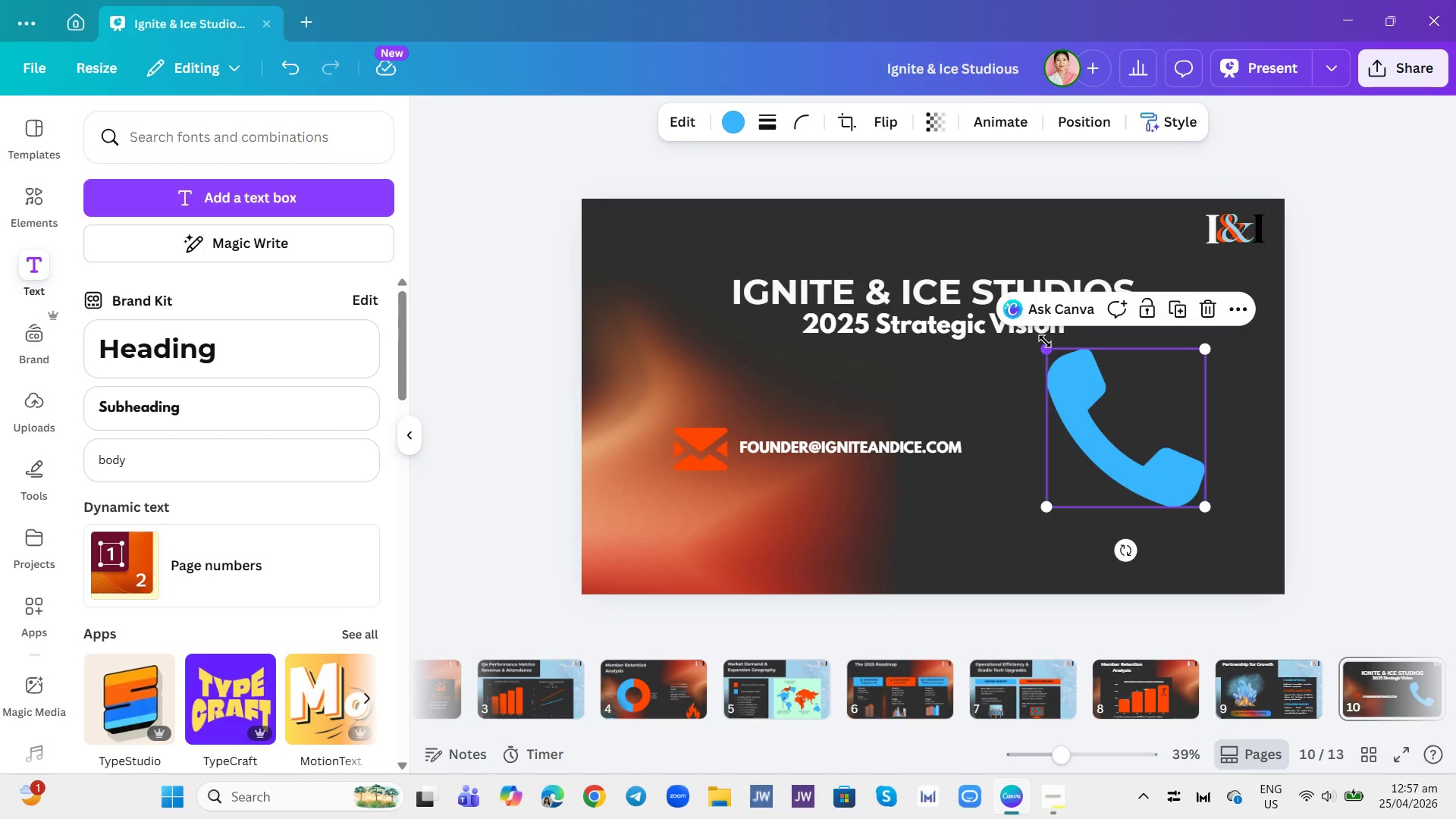 
double_click([1045, 341])
 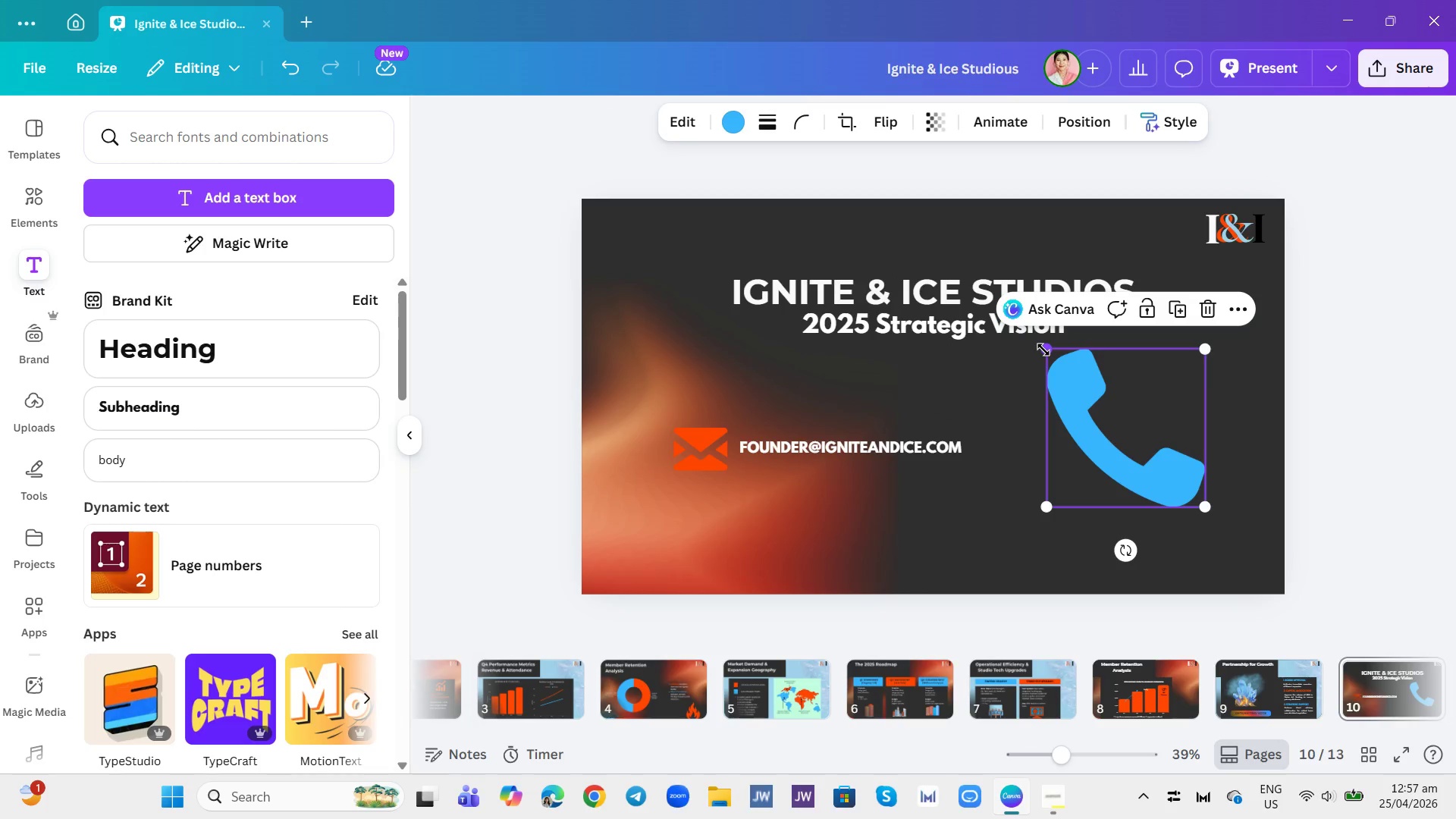 
left_click_drag(start_coordinate=[1043, 350], to_coordinate=[1154, 453])
 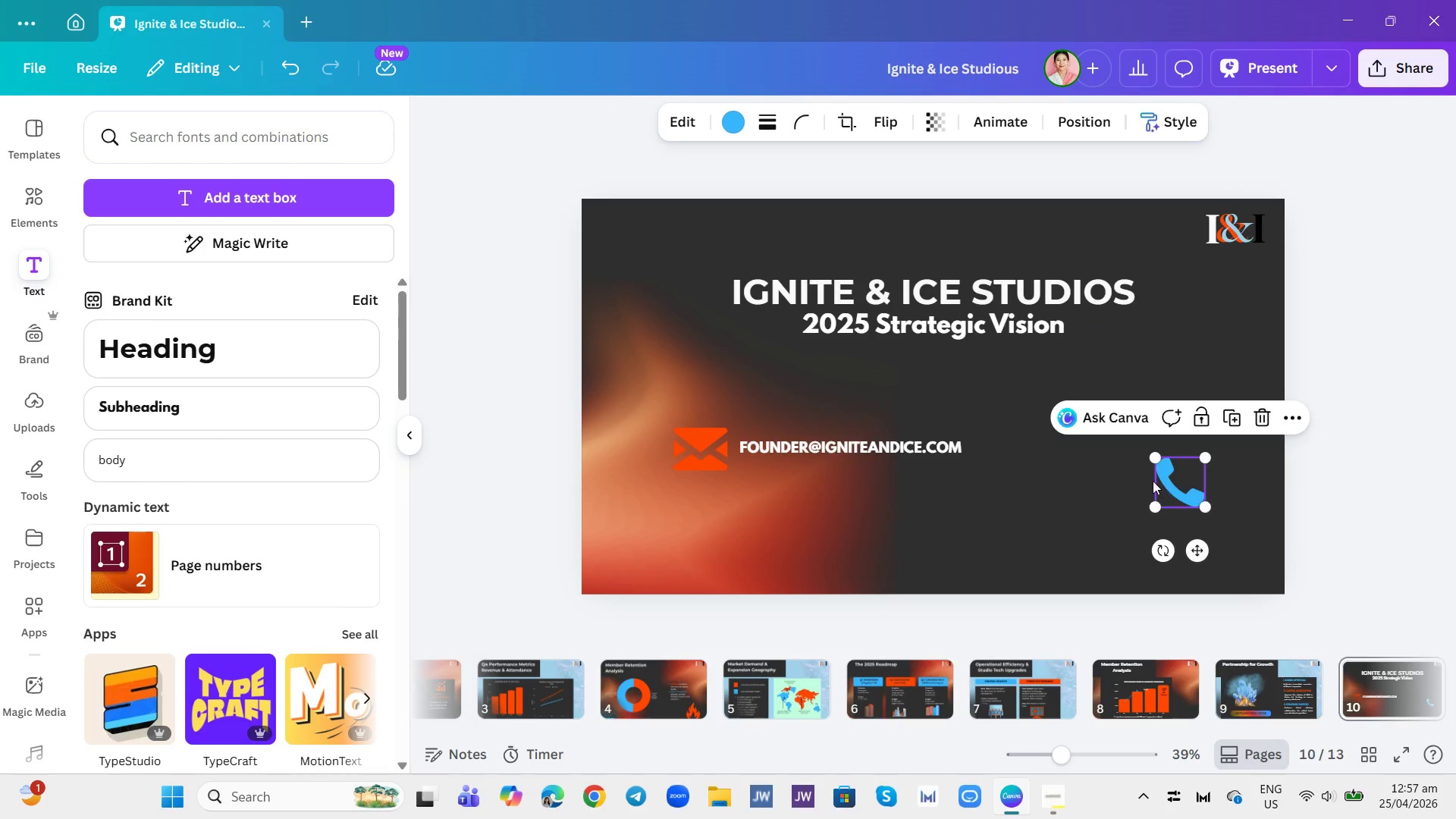 
left_click_drag(start_coordinate=[1160, 490], to_coordinate=[999, 450])
 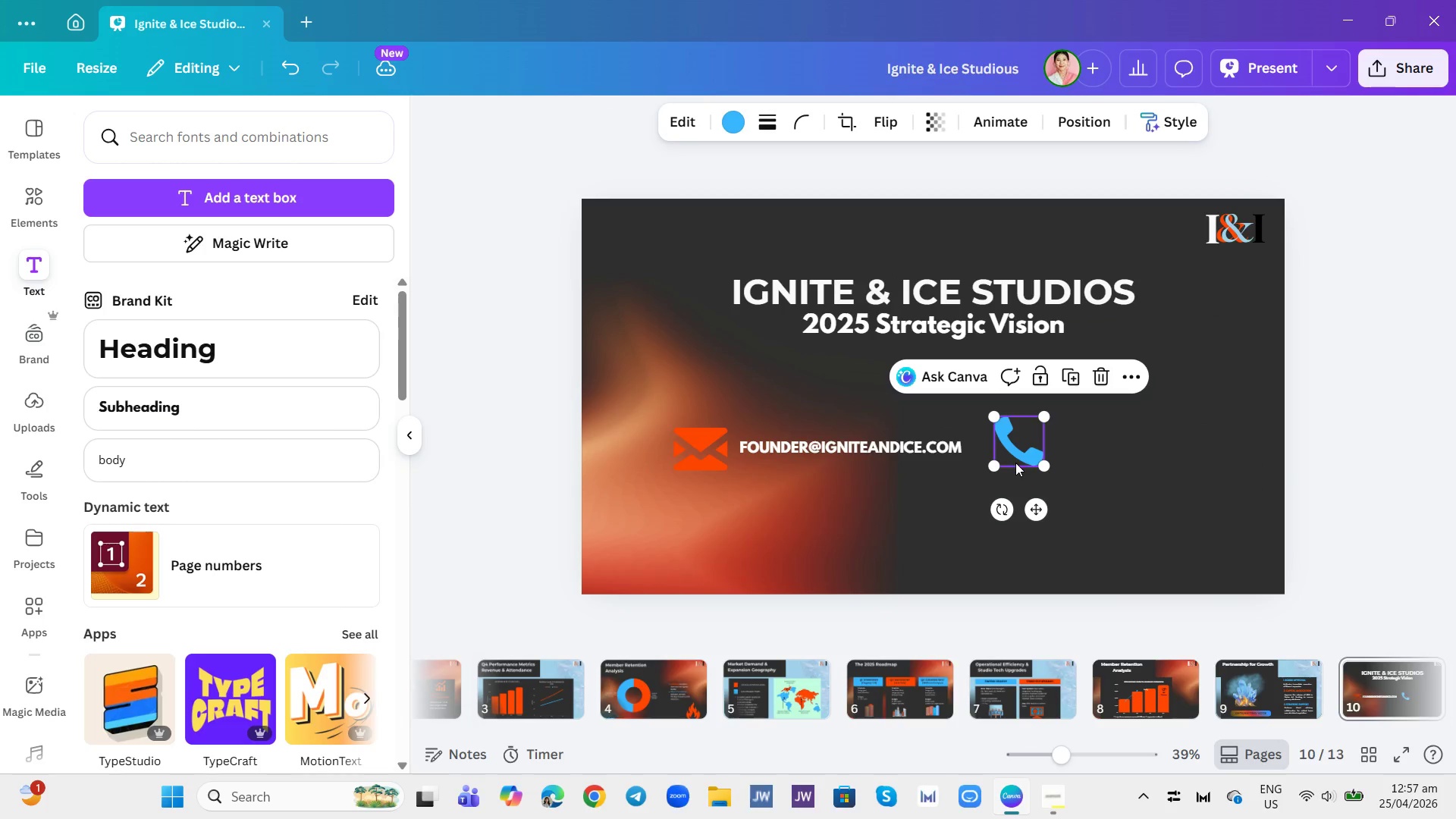 
left_click_drag(start_coordinate=[1015, 463], to_coordinate=[1031, 463])
 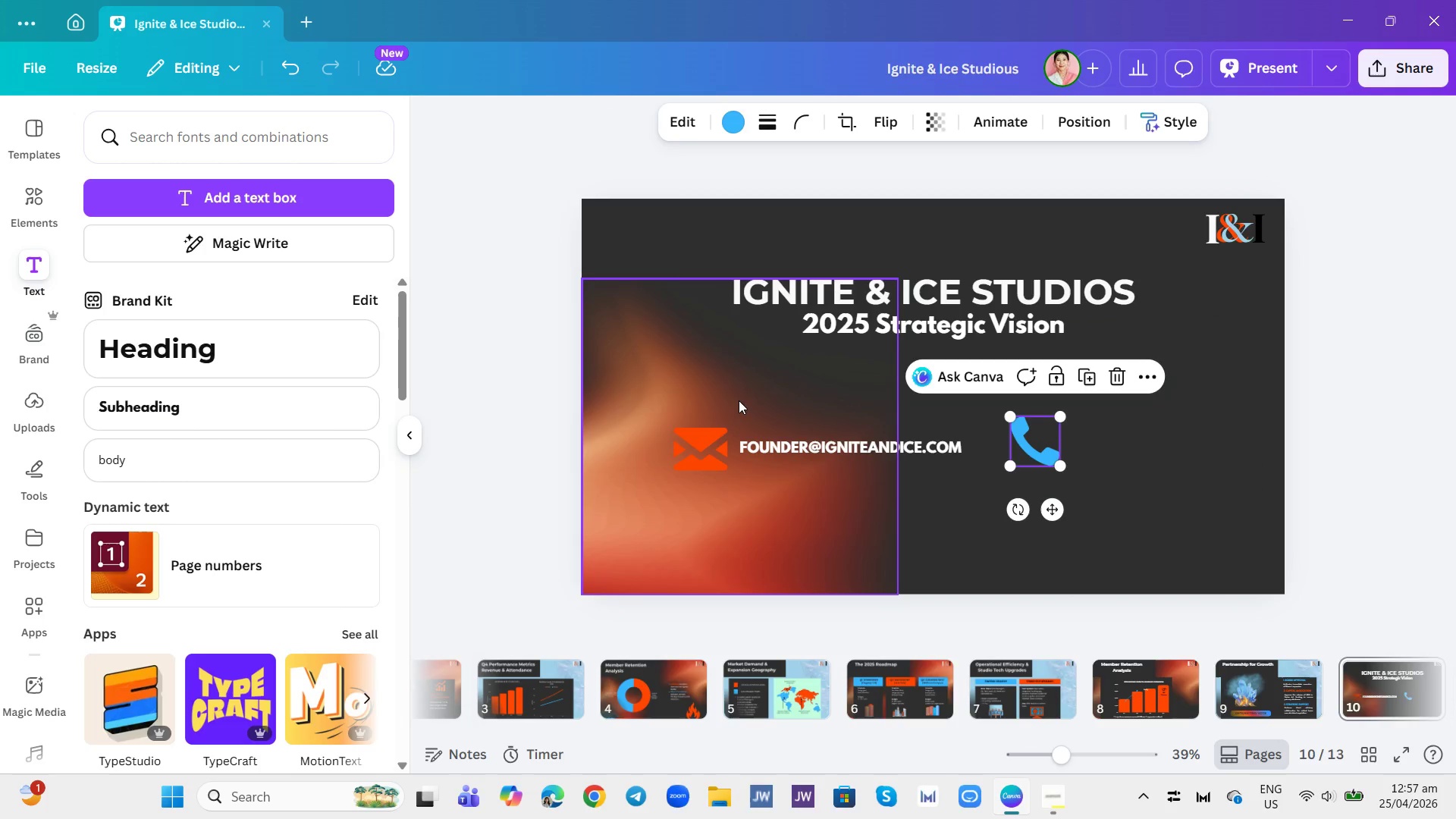 
left_click([736, 400])
 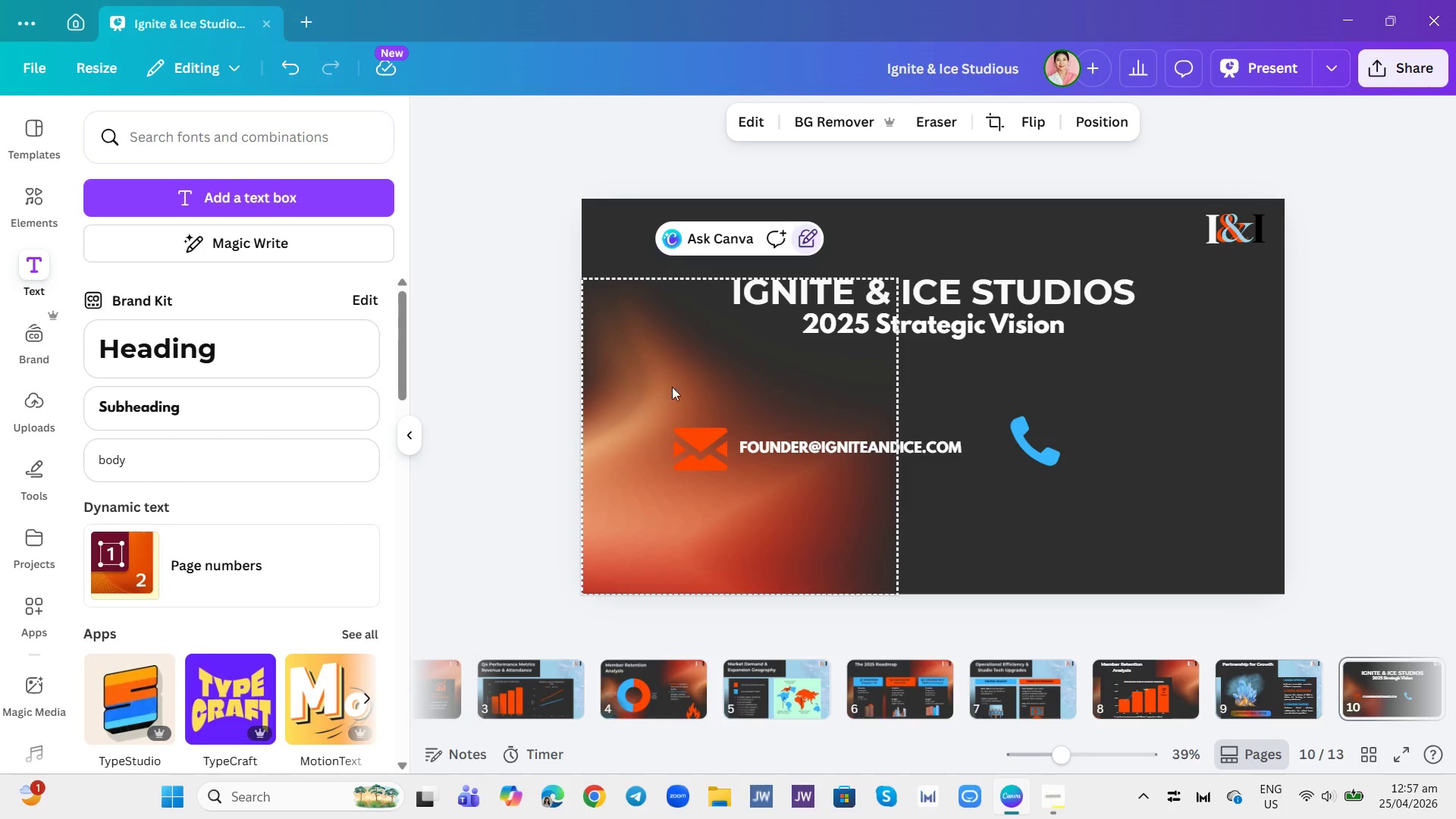 
left_click_drag(start_coordinate=[657, 400], to_coordinate=[945, 479])
 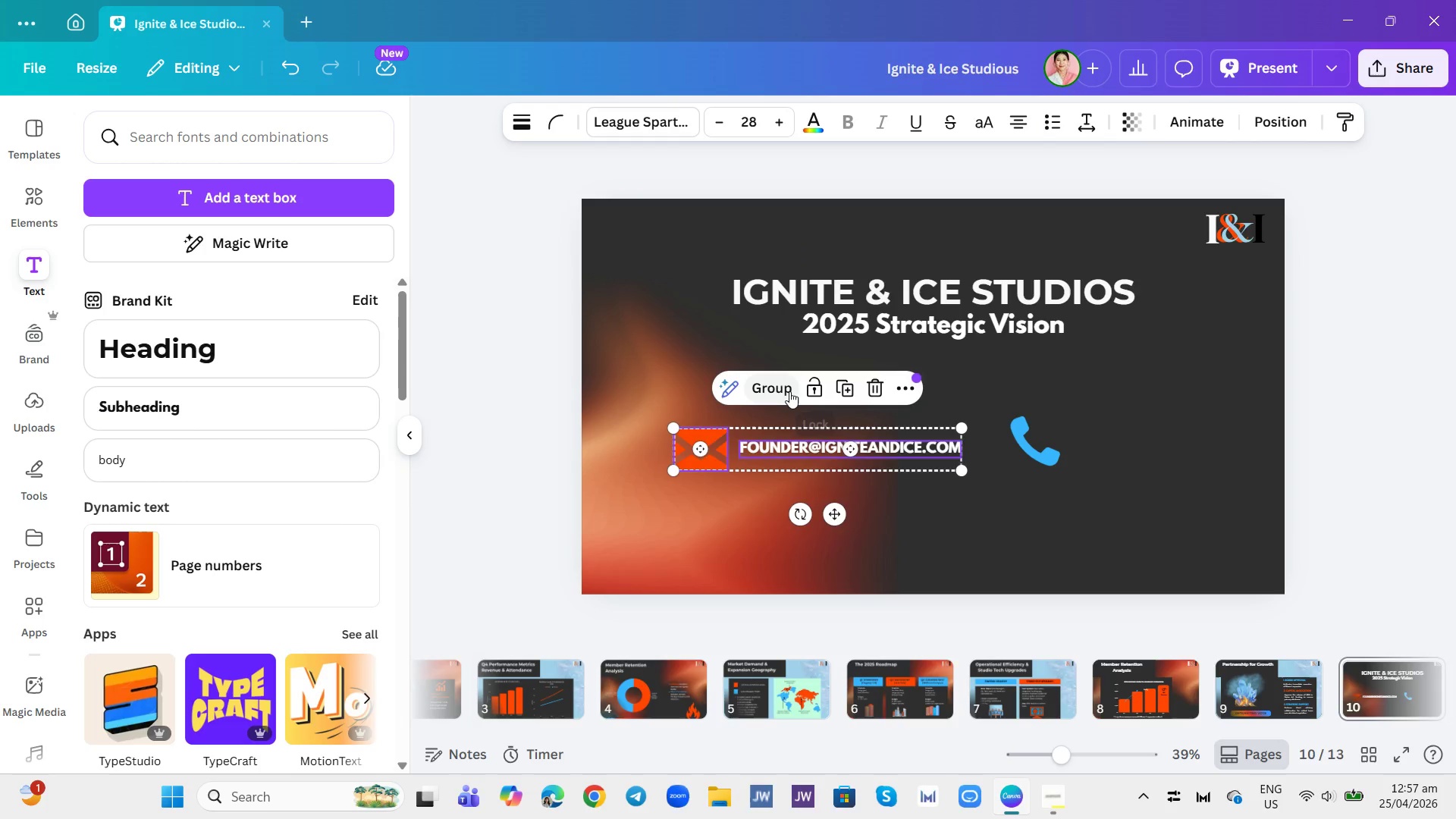 
left_click([783, 391])
 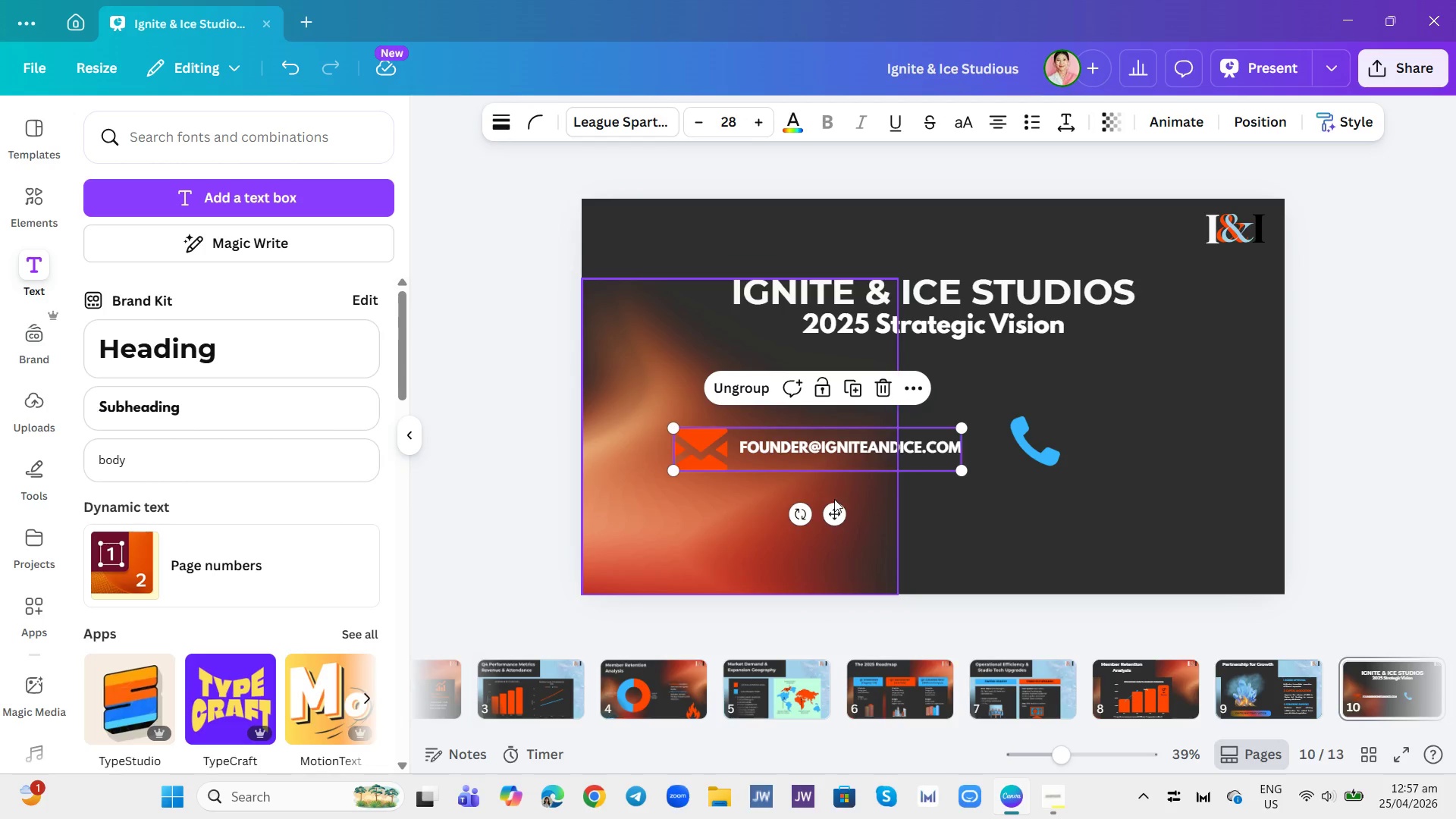 
left_click_drag(start_coordinate=[833, 518], to_coordinate=[792, 509])
 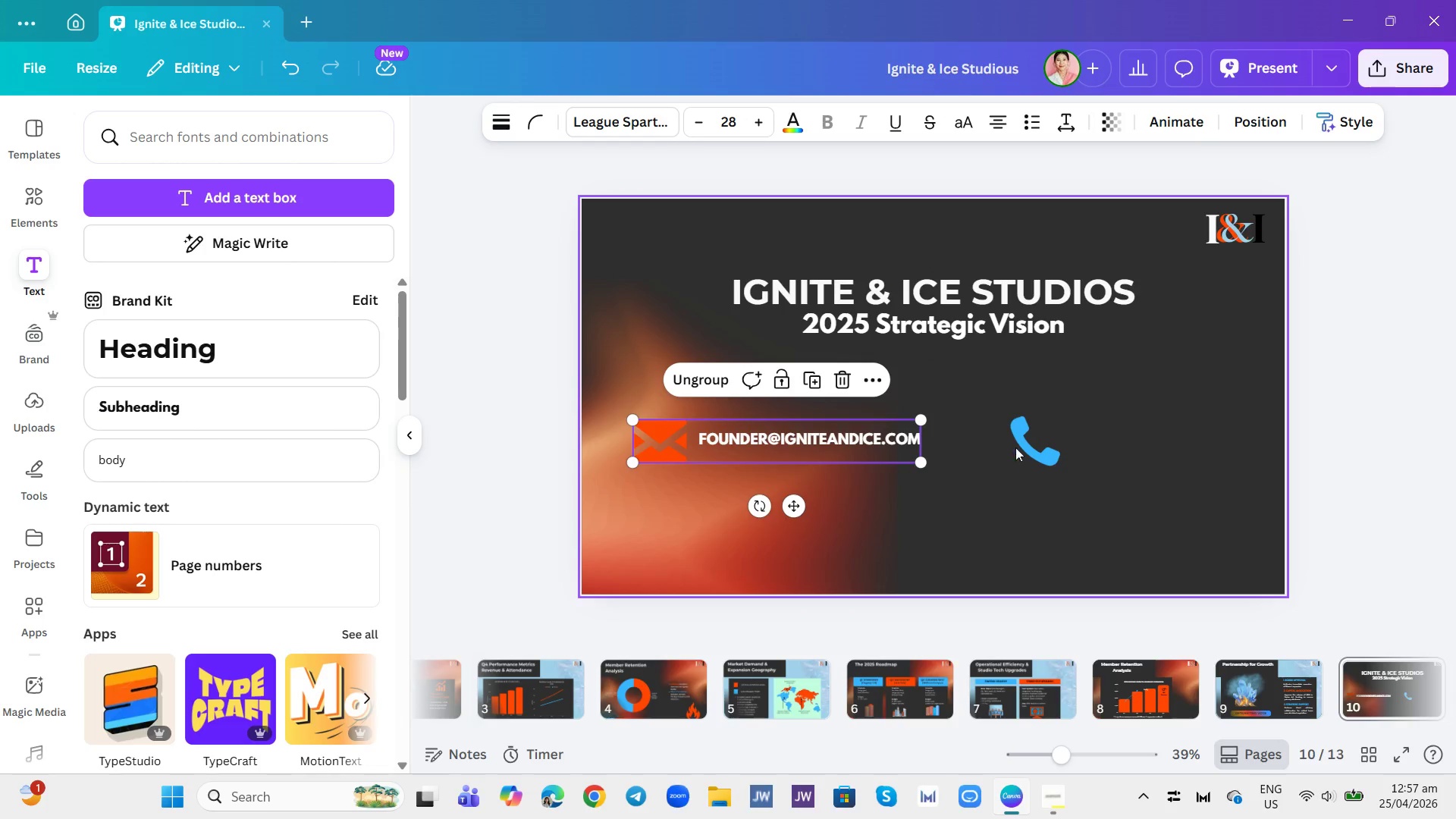 
left_click_drag(start_coordinate=[1031, 449], to_coordinate=[981, 455])
 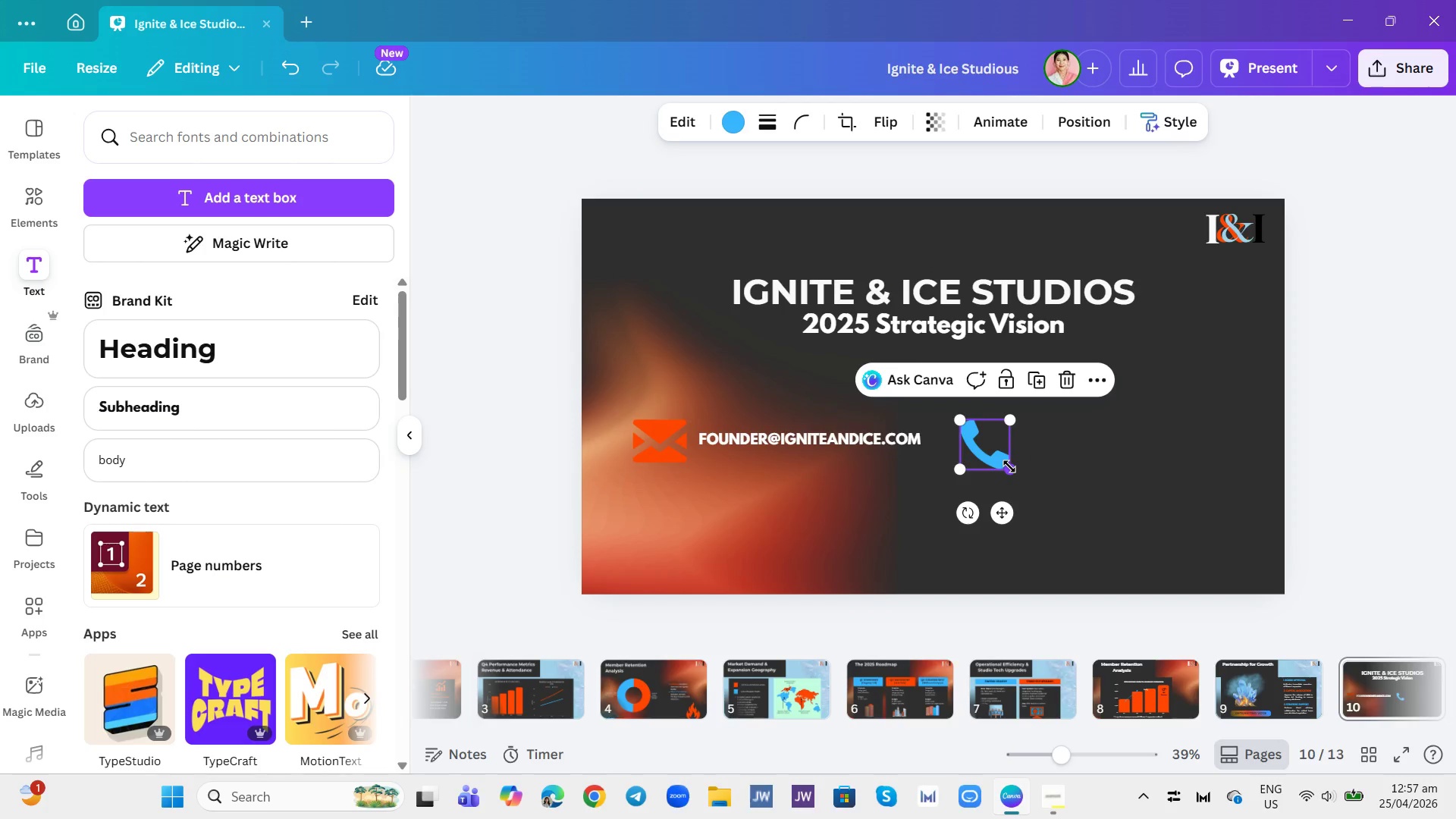 
left_click_drag(start_coordinate=[1009, 466], to_coordinate=[1003, 463])
 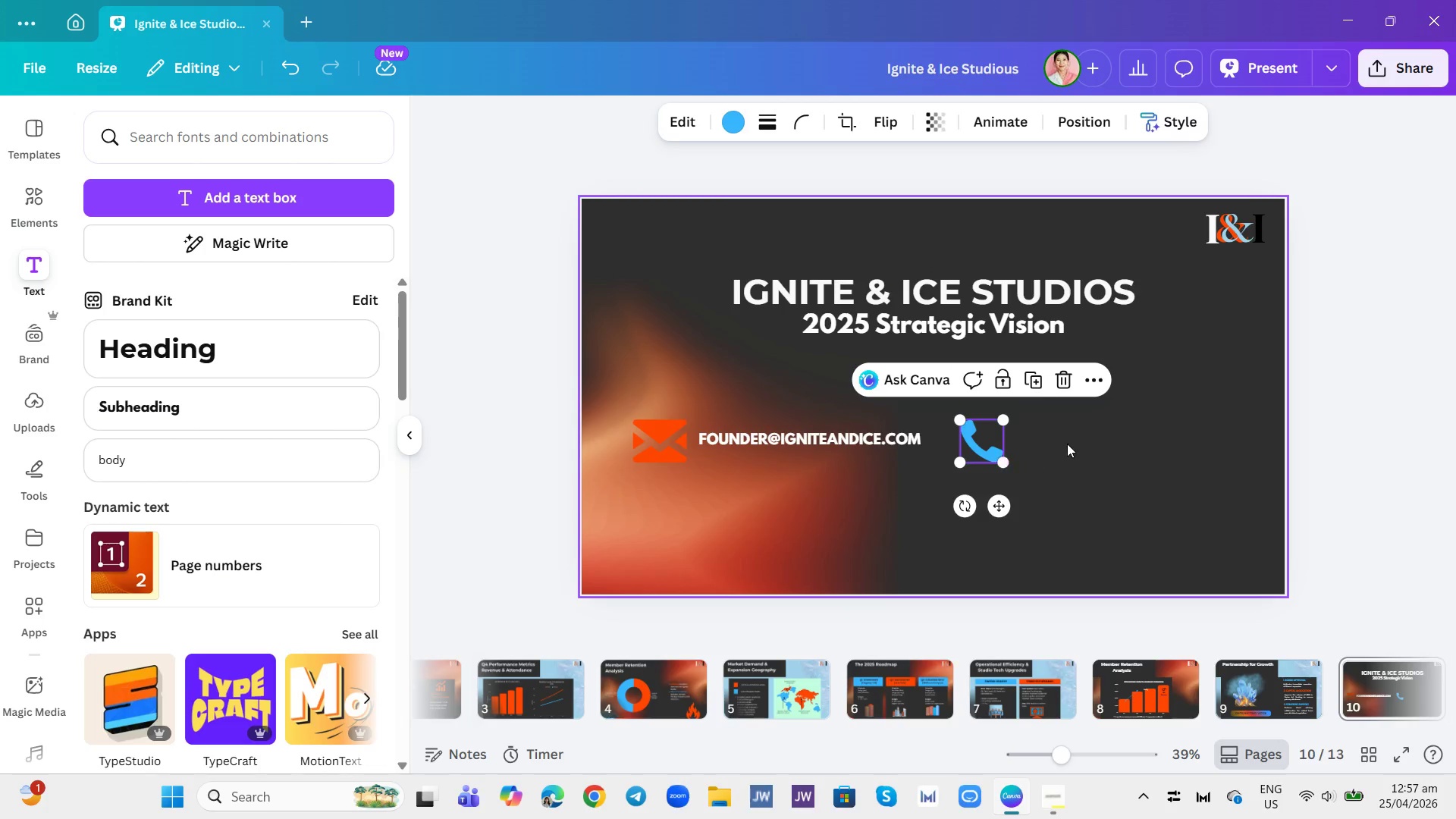 
left_click([1067, 444])
 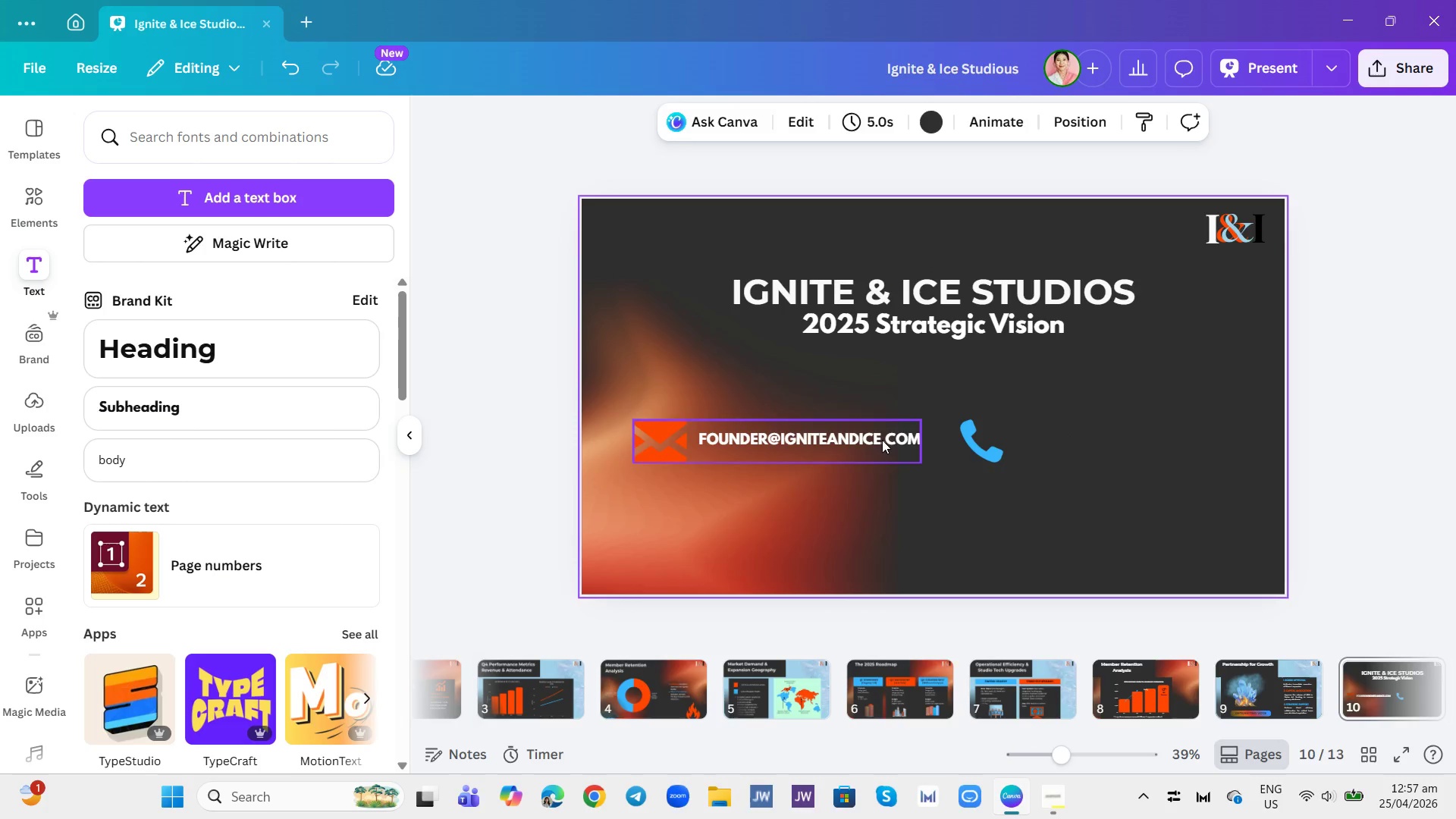 
left_click([880, 440])
 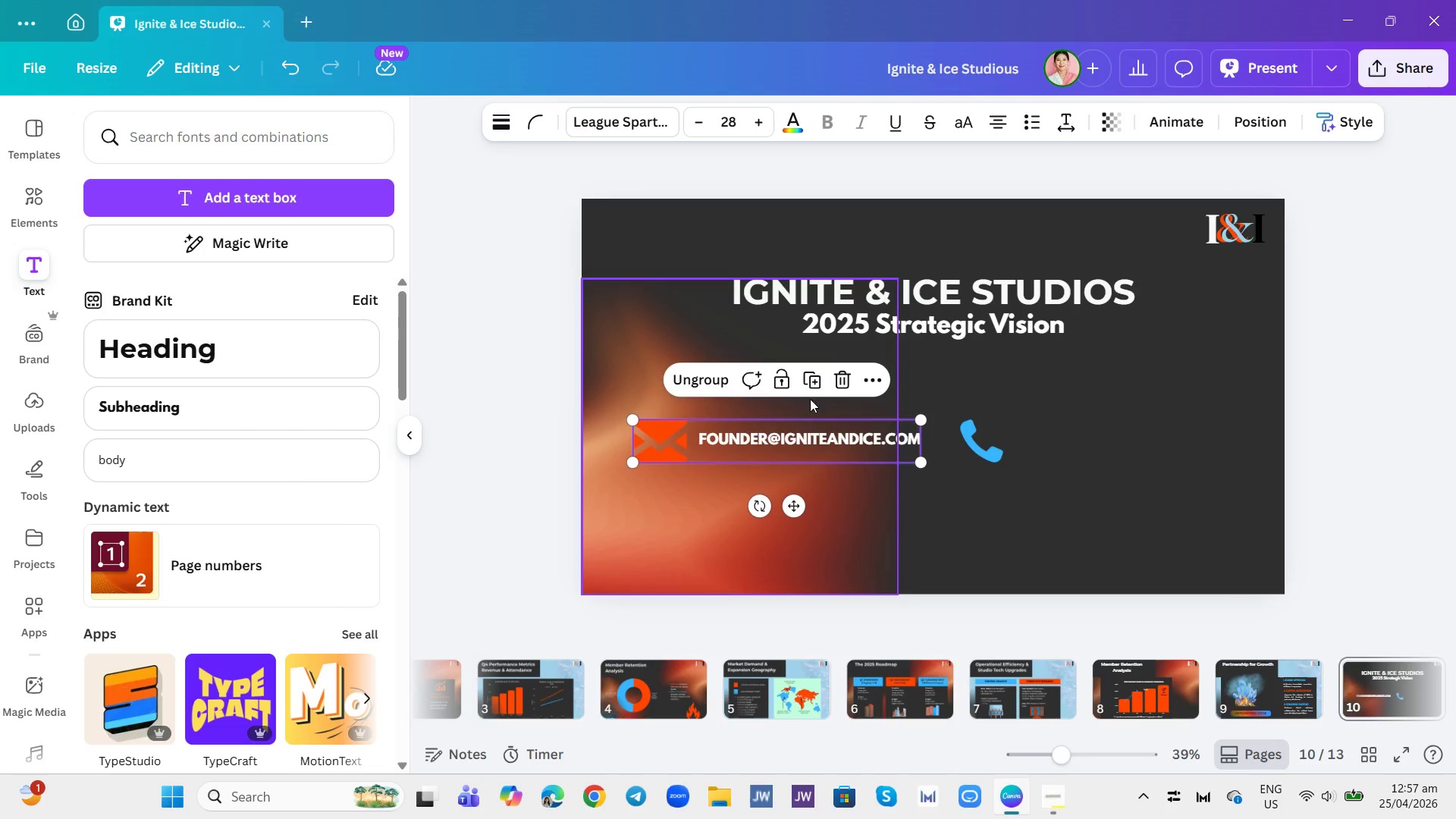 
left_click([814, 382])
 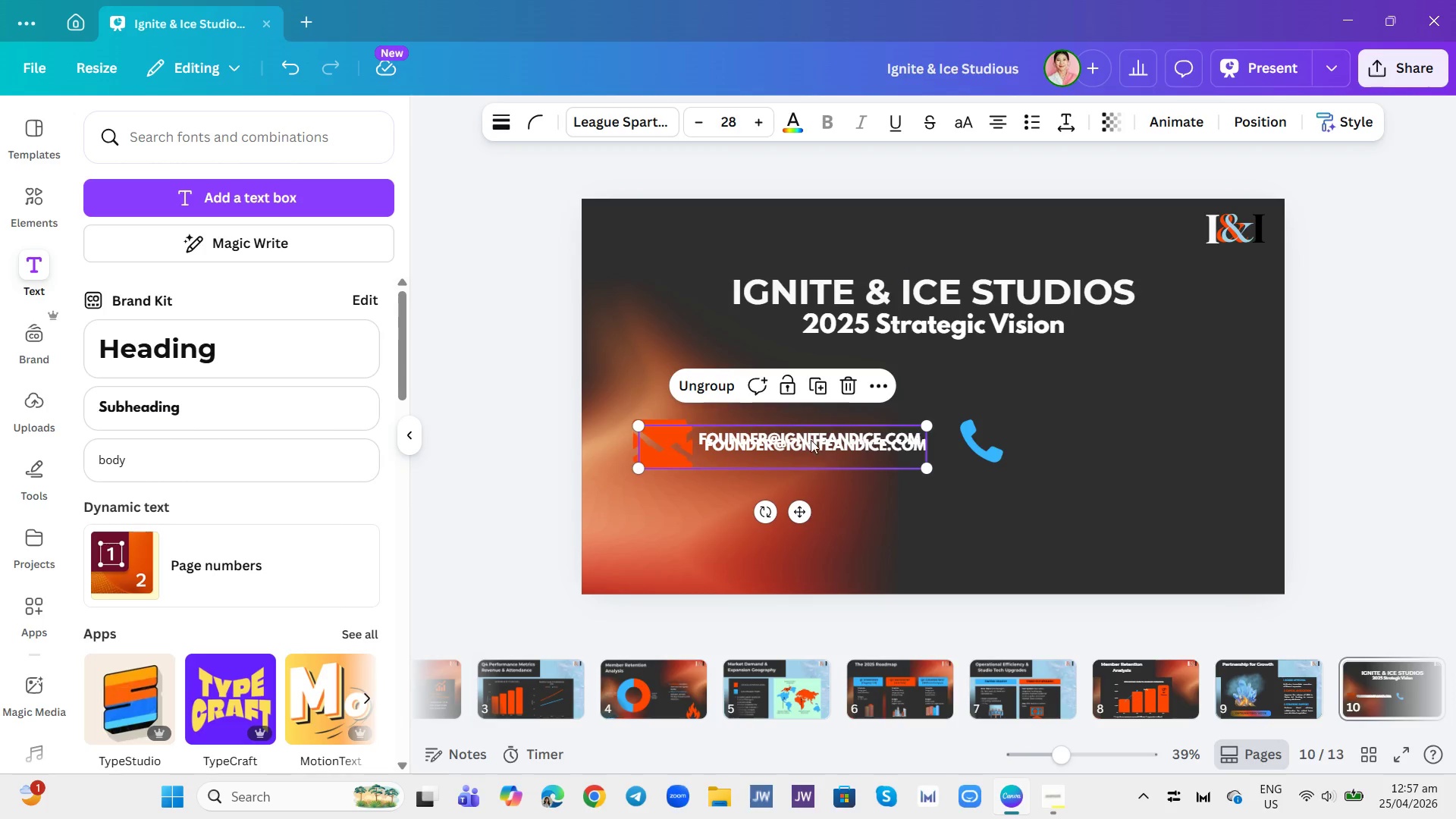 
left_click_drag(start_coordinate=[811, 438], to_coordinate=[1156, 437])
 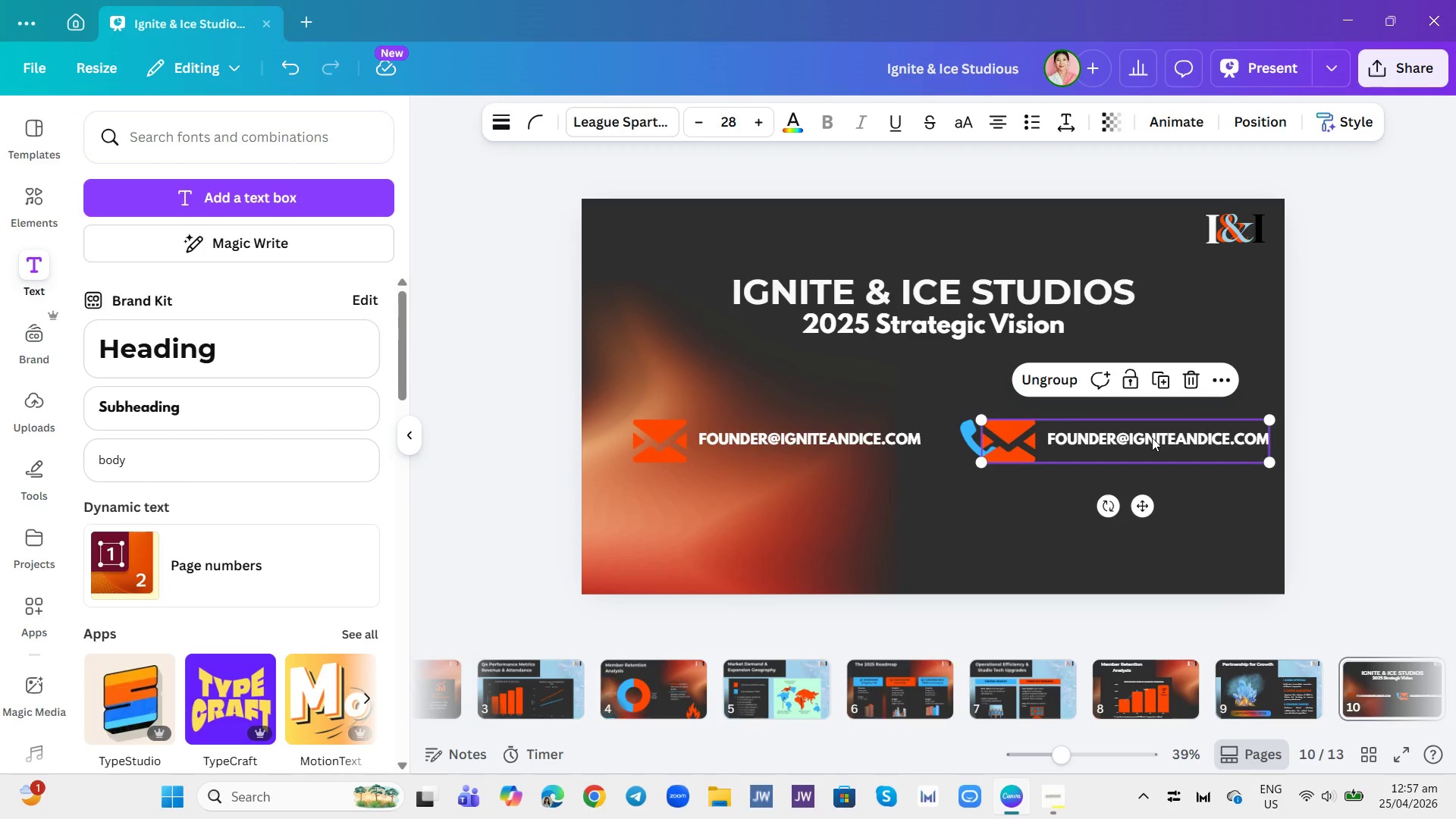 
left_click([1152, 438])
 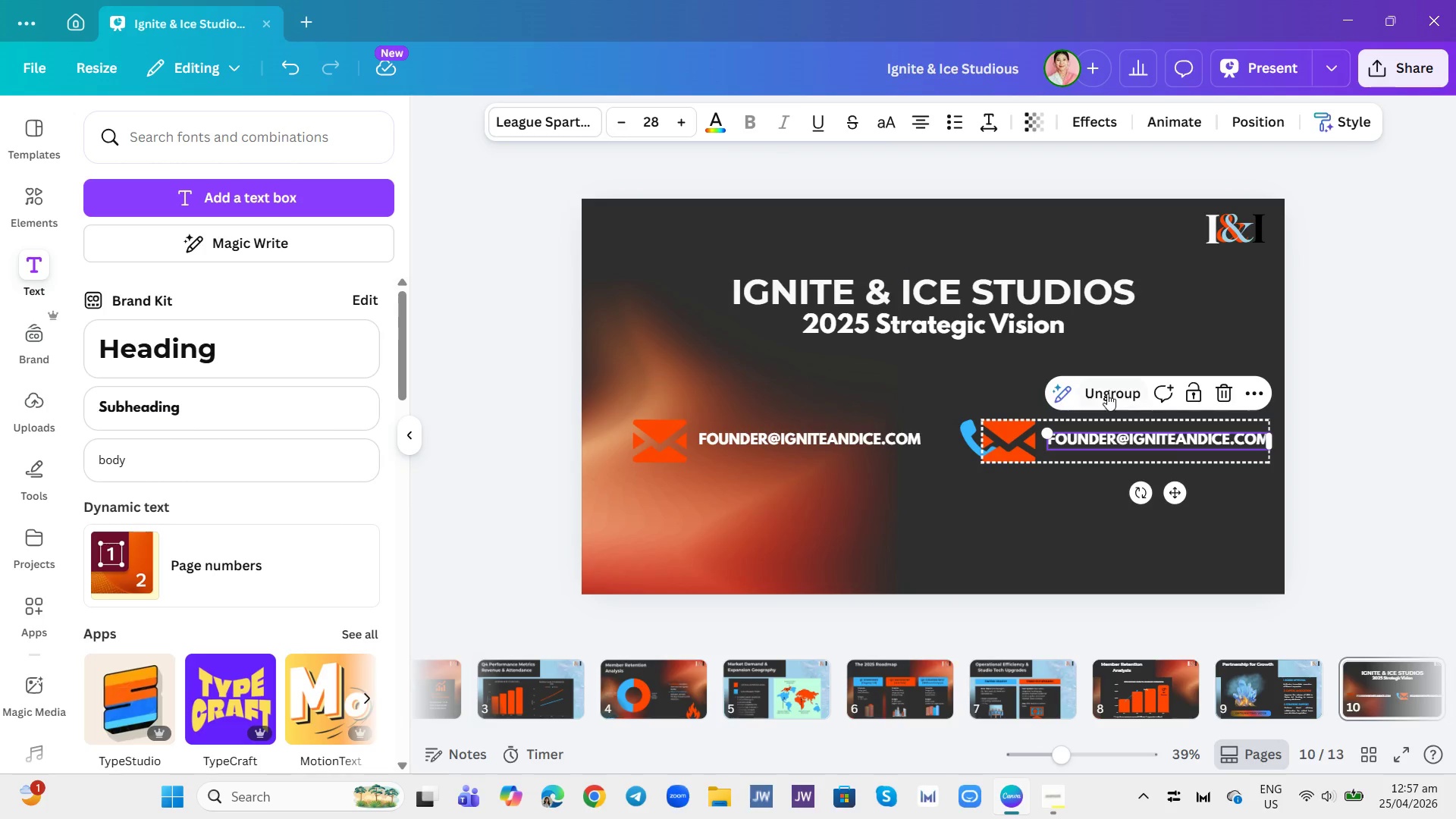 
left_click([1107, 394])
 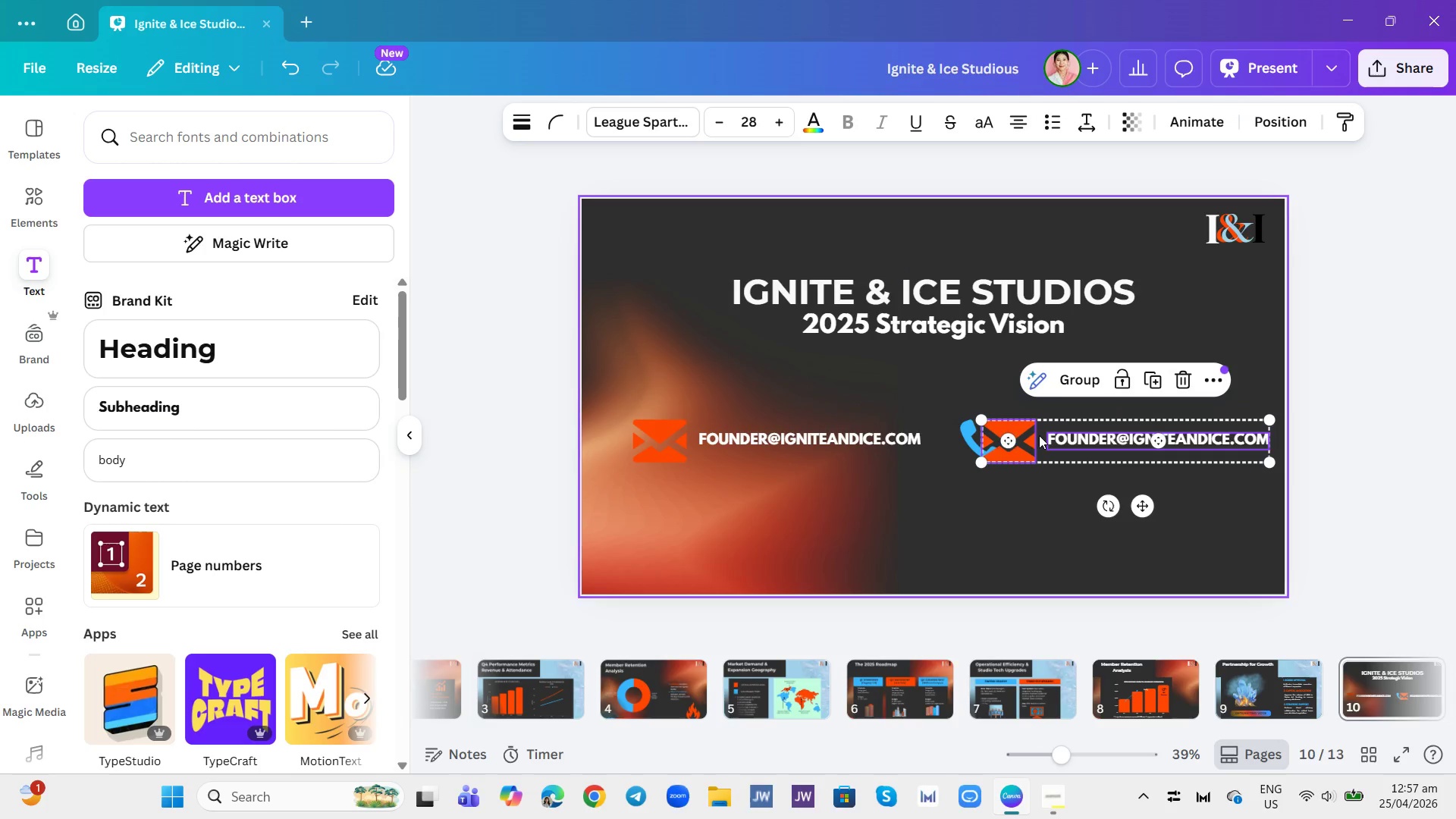 
left_click([1010, 442])
 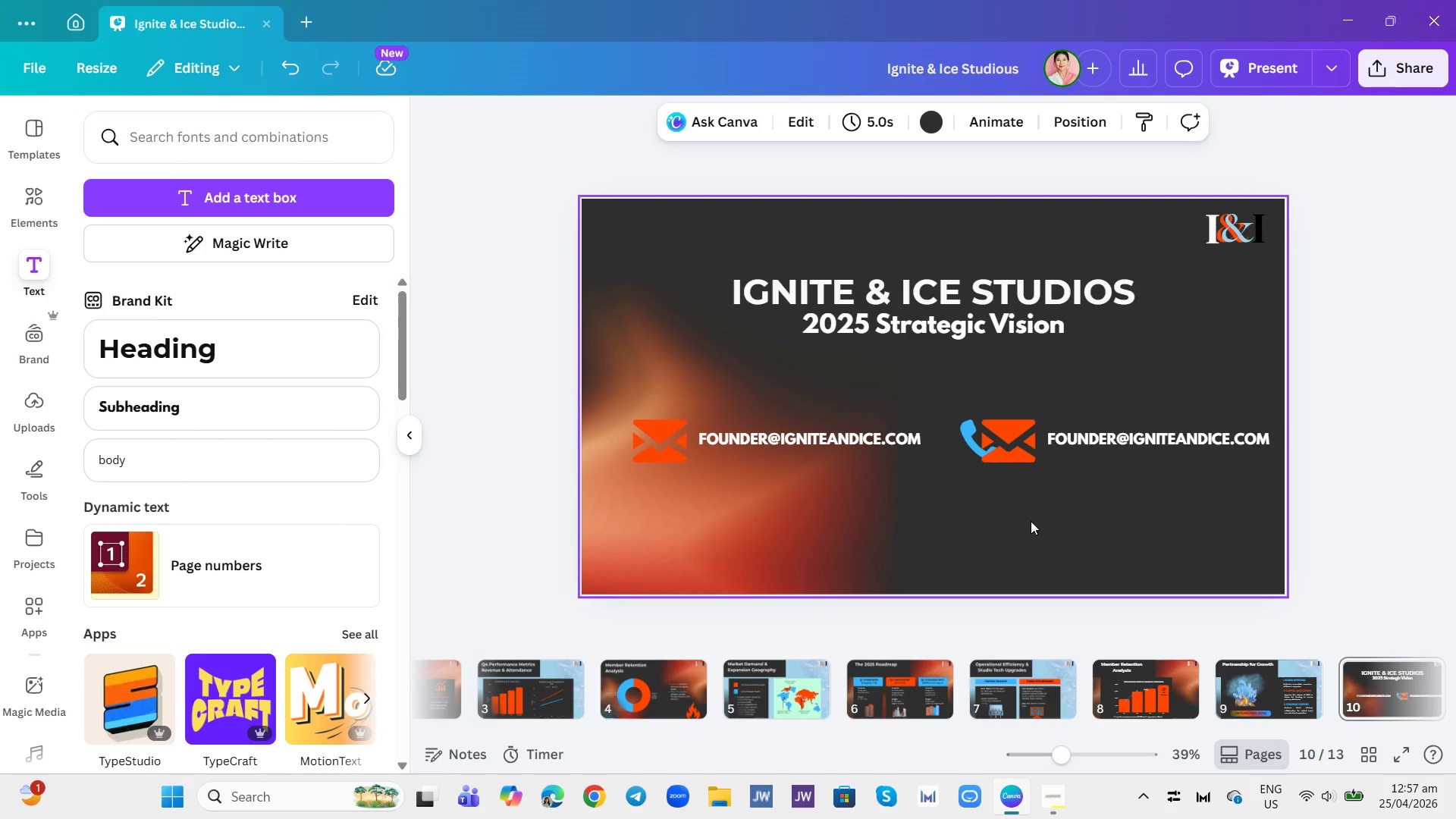 
left_click([1015, 441])
 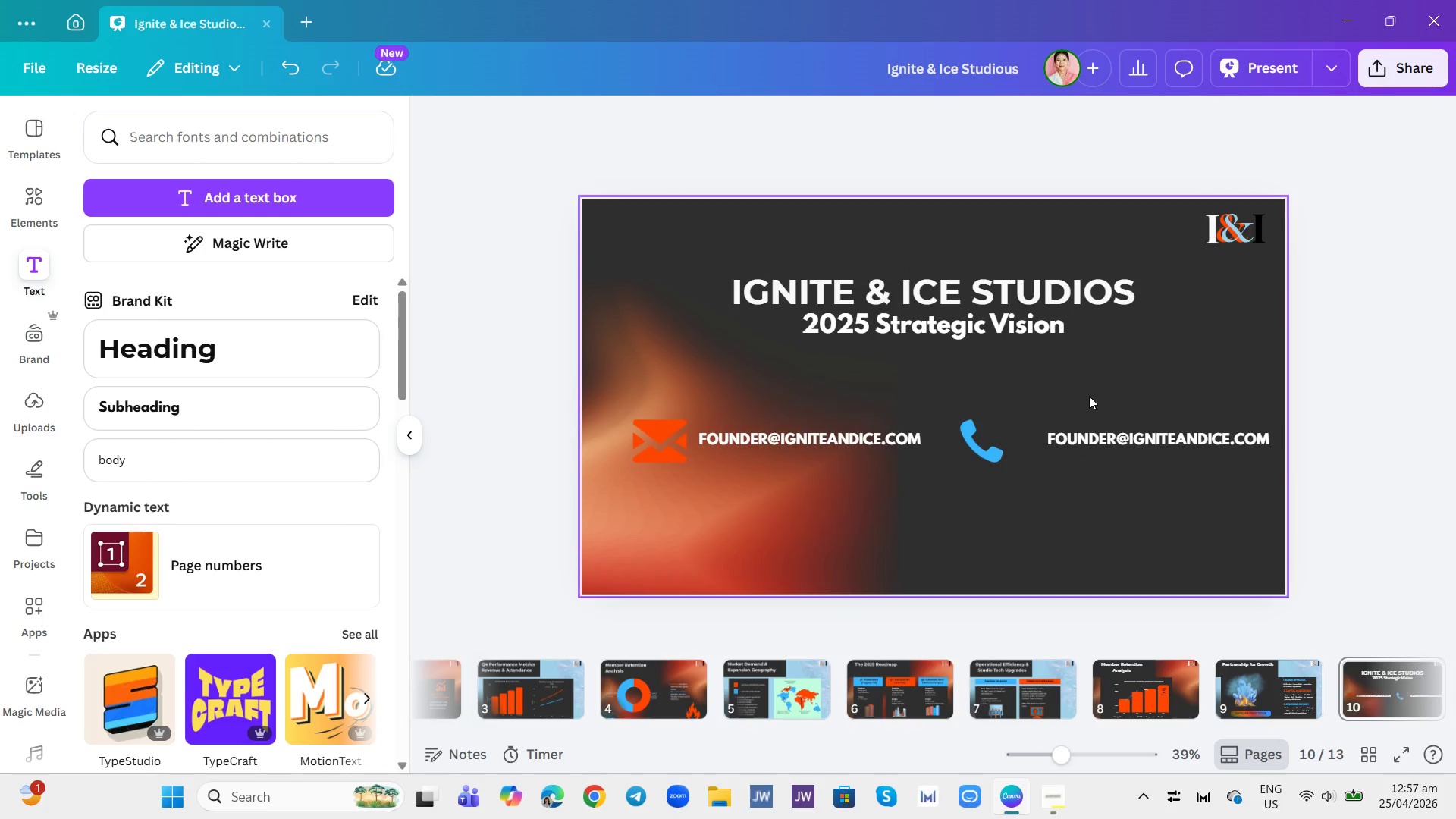 
double_click([1099, 428])
 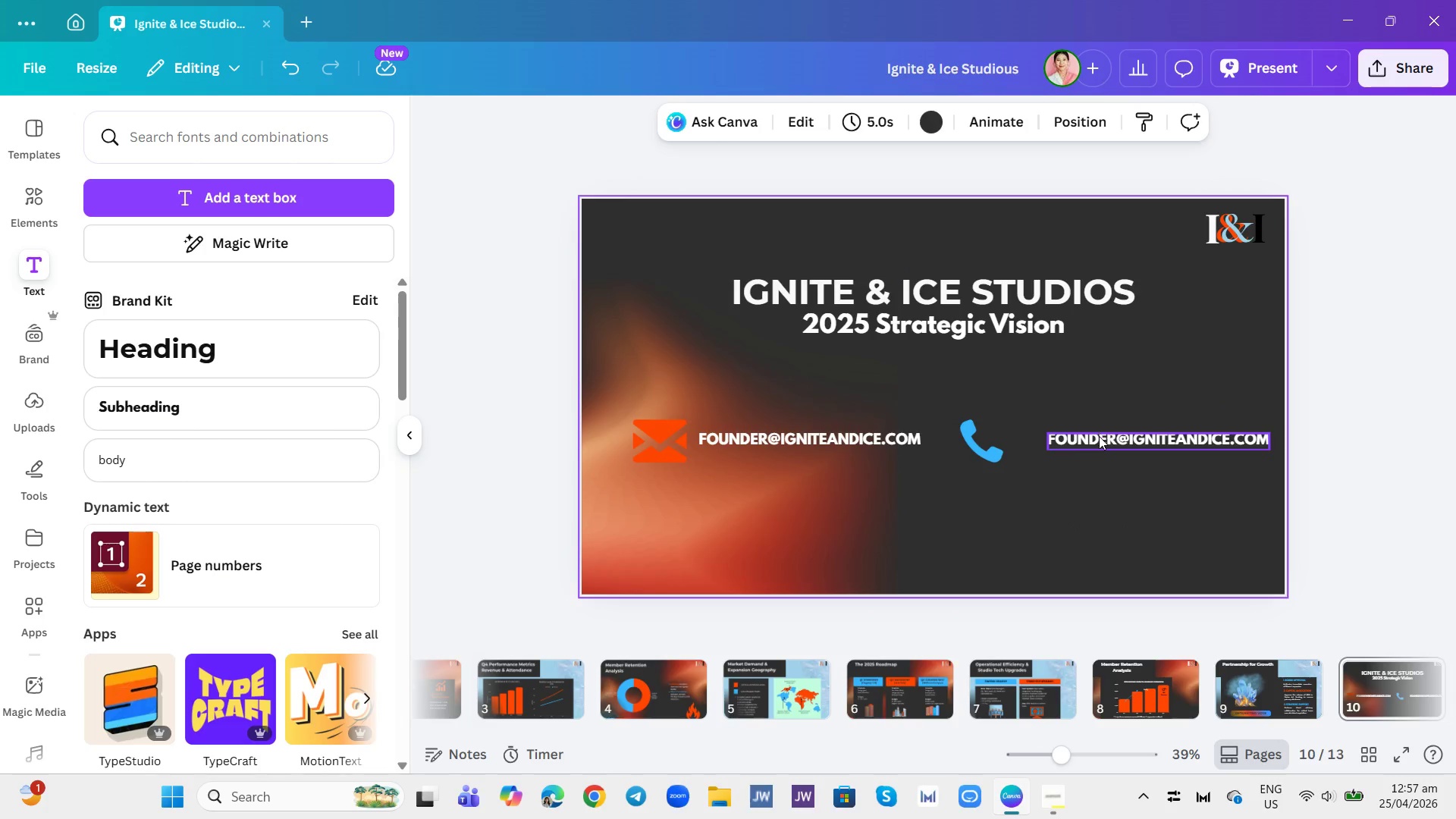 
triple_click([1099, 436])
 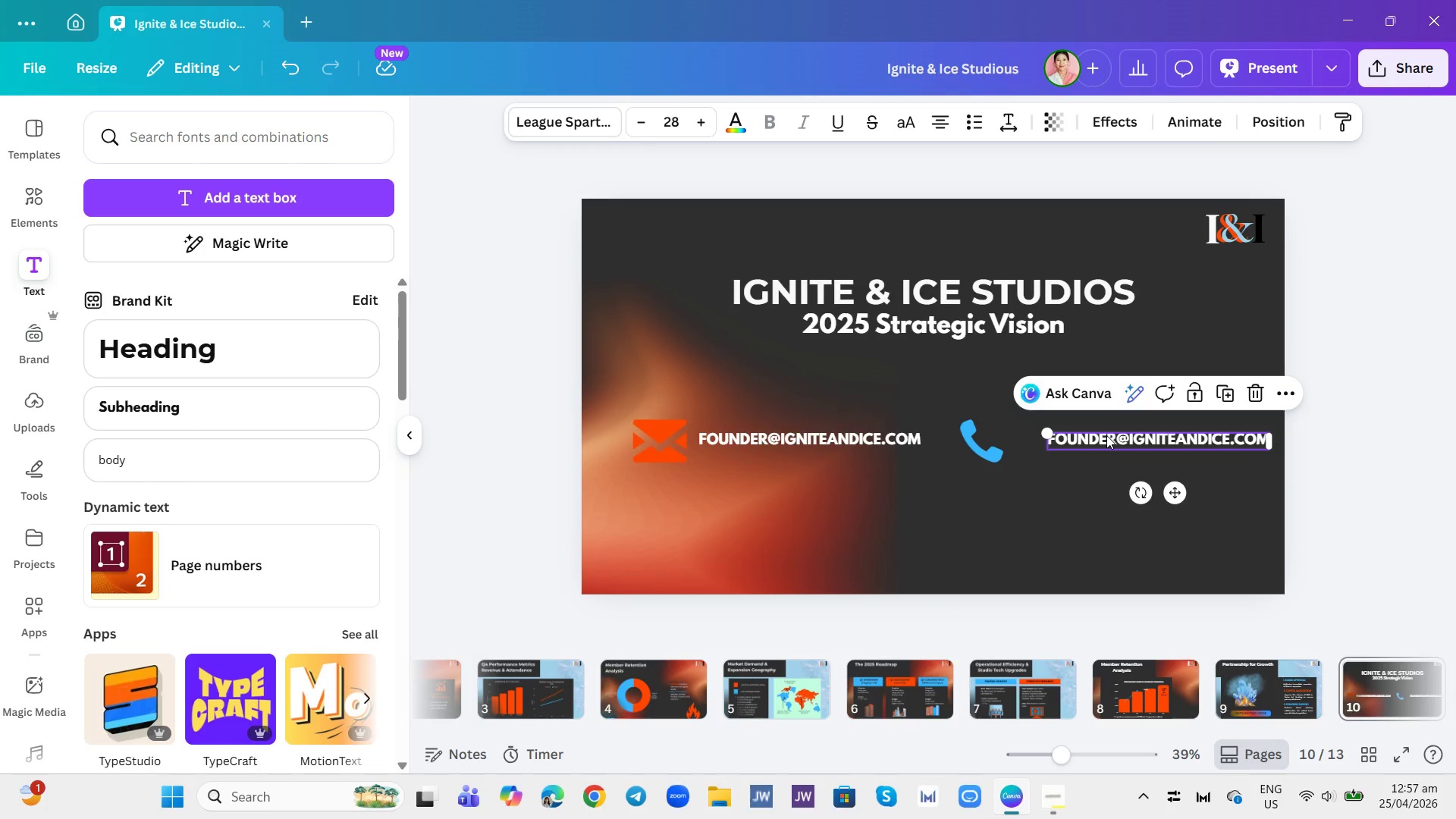 
left_click([1106, 435])
 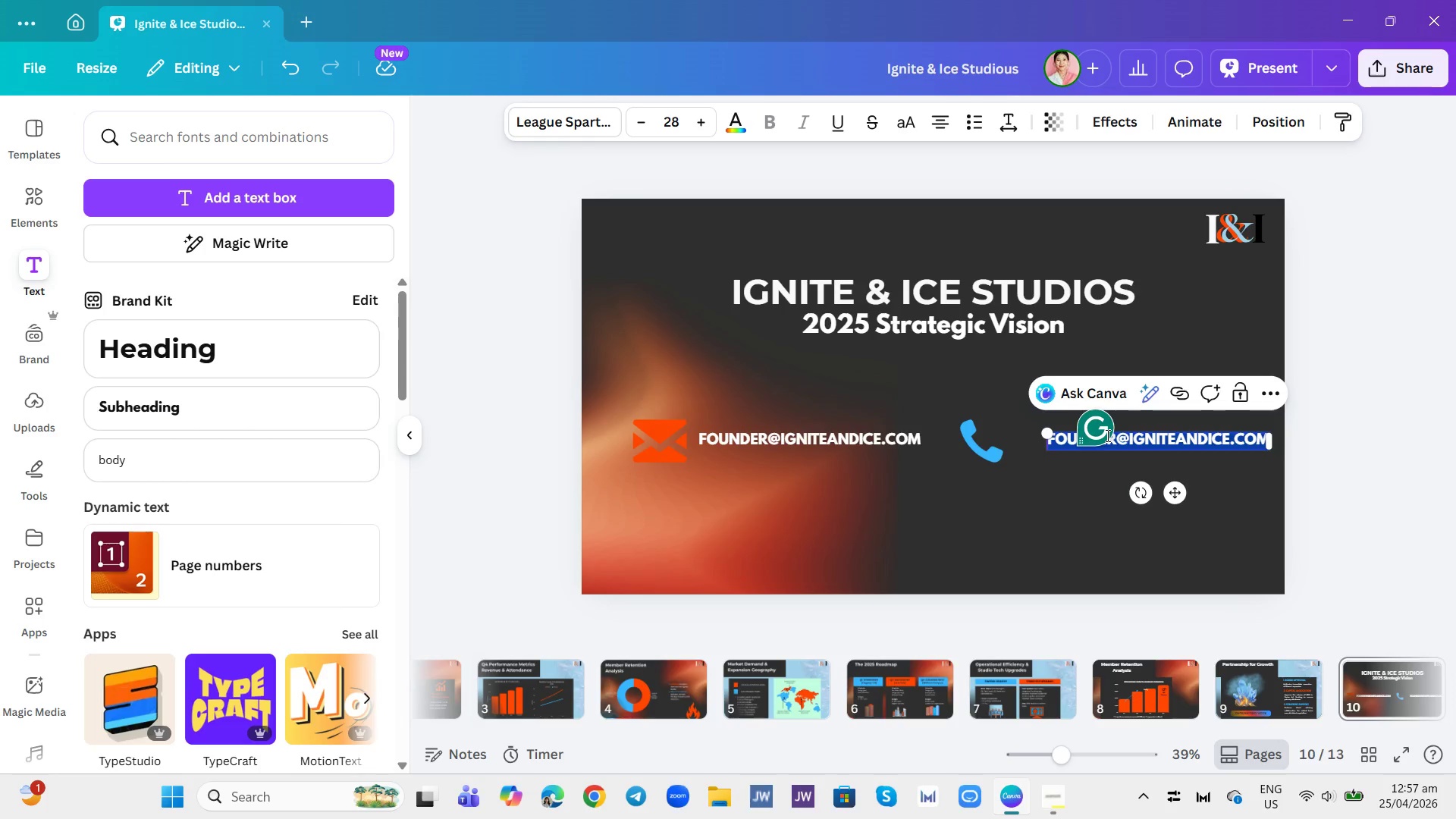 
type(=)
key(Backspace)
type(+1 (555) 1234)
 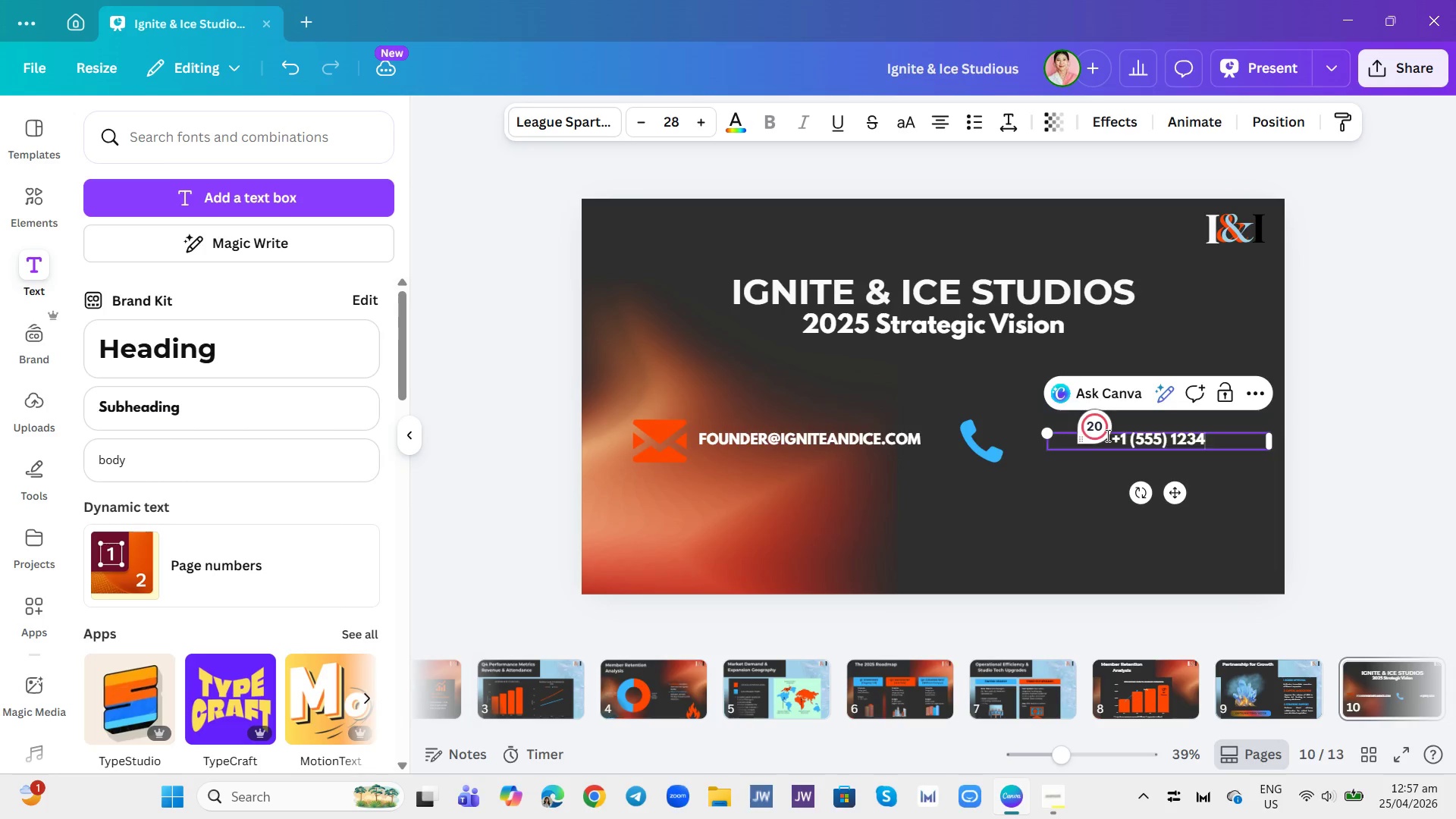 
left_click_drag(start_coordinate=[1171, 503], to_coordinate=[1078, 504])
 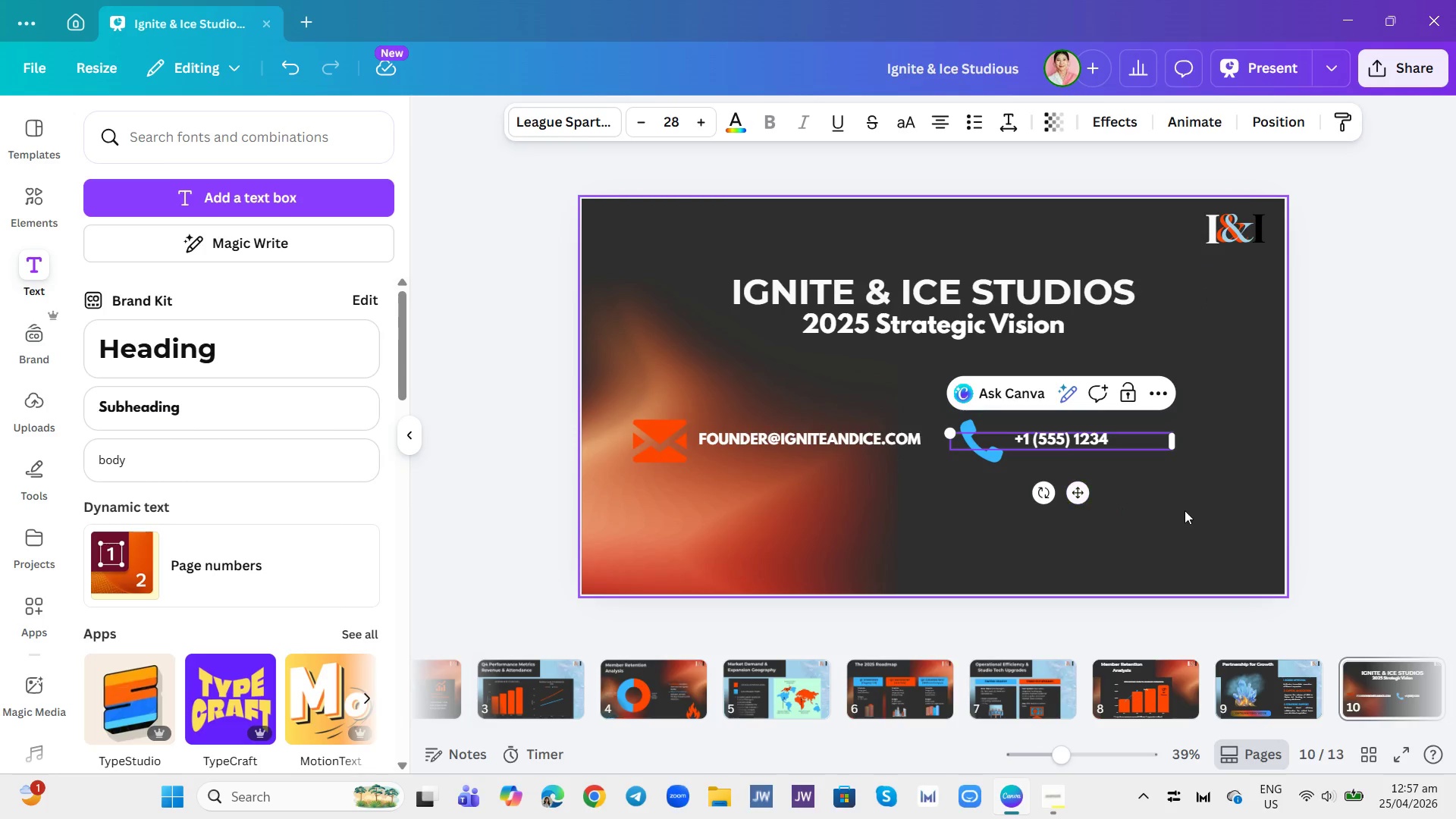 
left_click([1185, 510])
 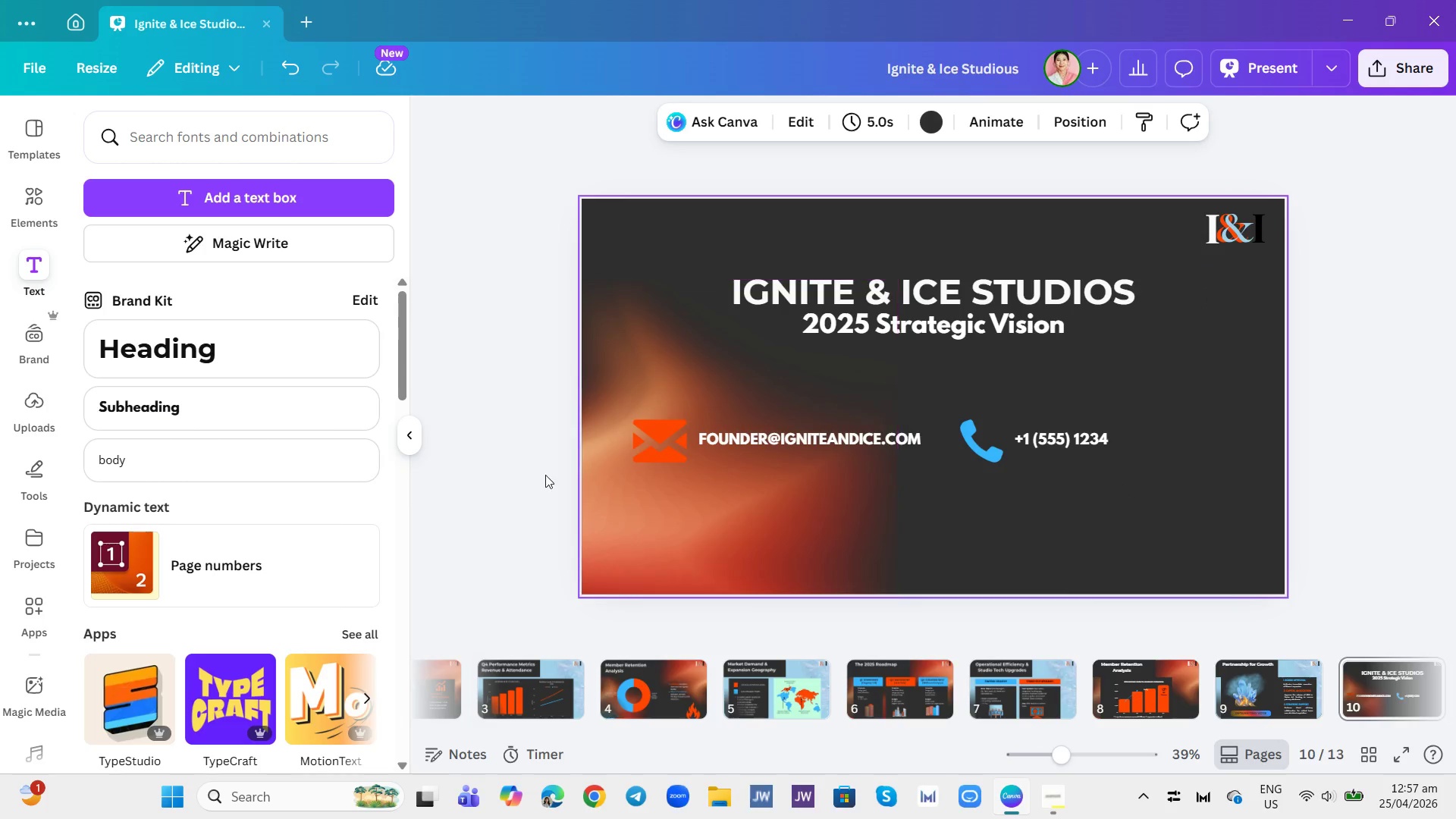 
left_click([174, 357])
 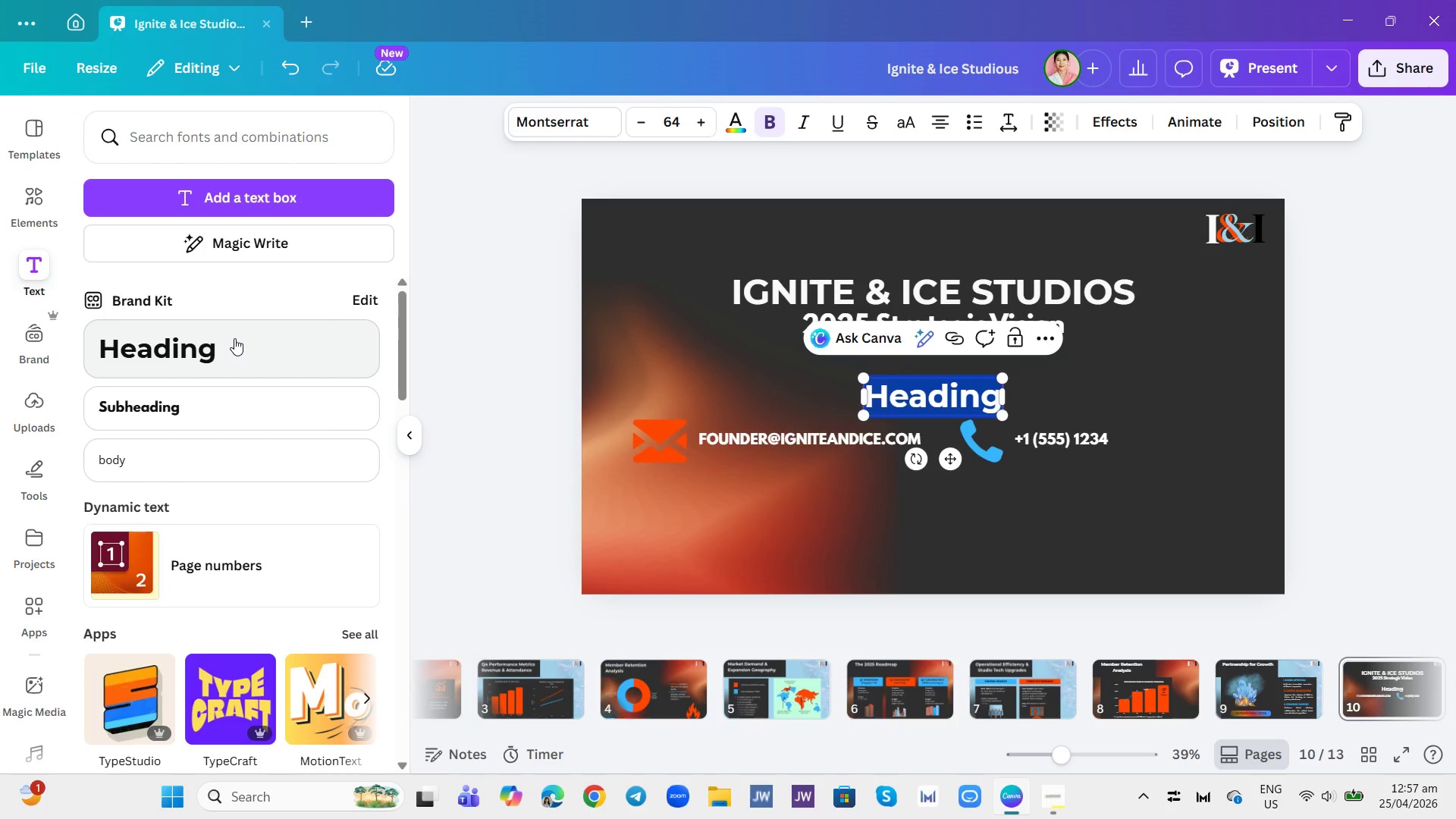 
type(Q)
key(Backspace)
type(q&a)
 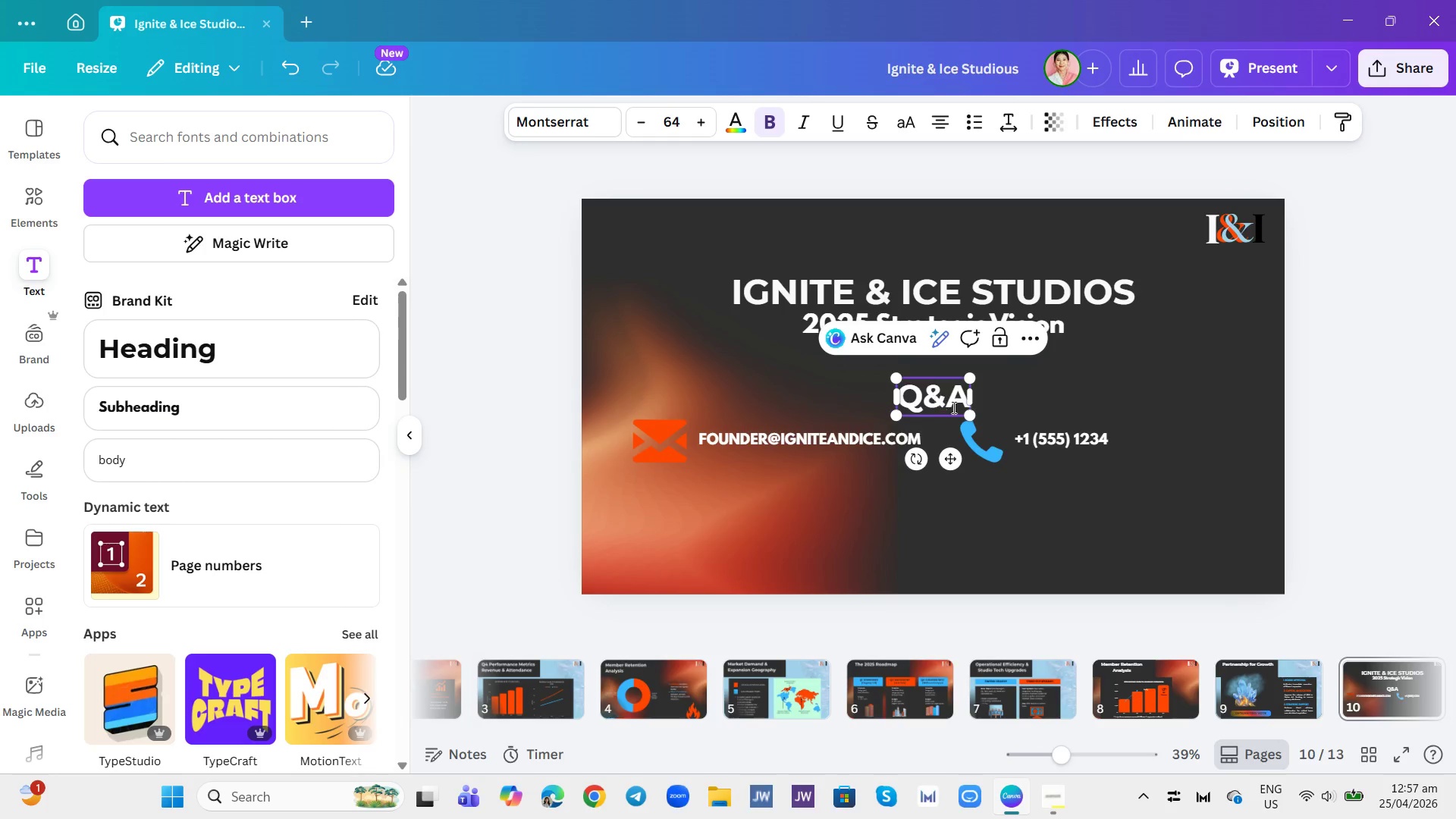 
left_click_drag(start_coordinate=[970, 419], to_coordinate=[1196, 642])
 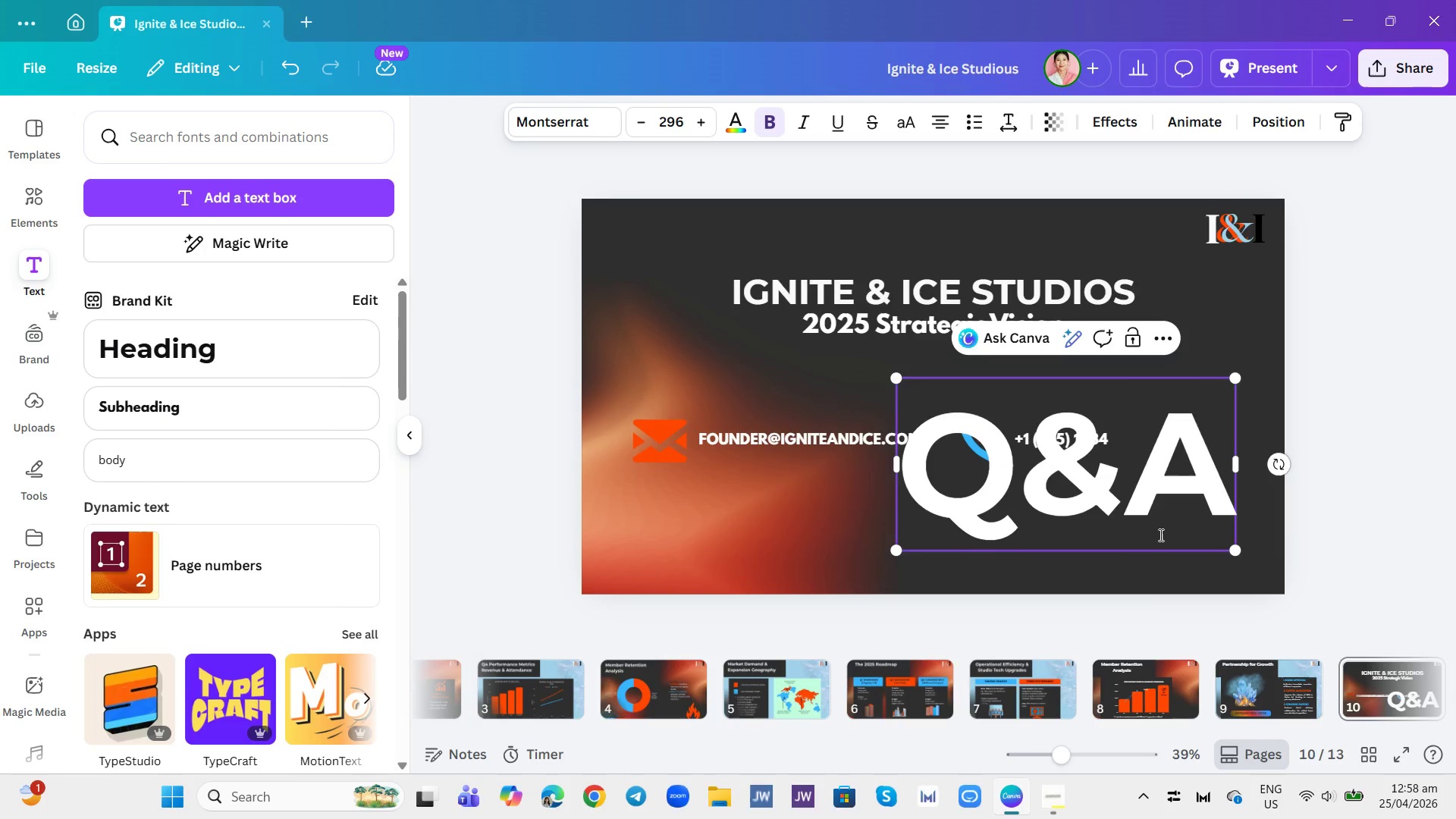 
left_click_drag(start_coordinate=[1159, 535], to_coordinate=[1037, 519])
 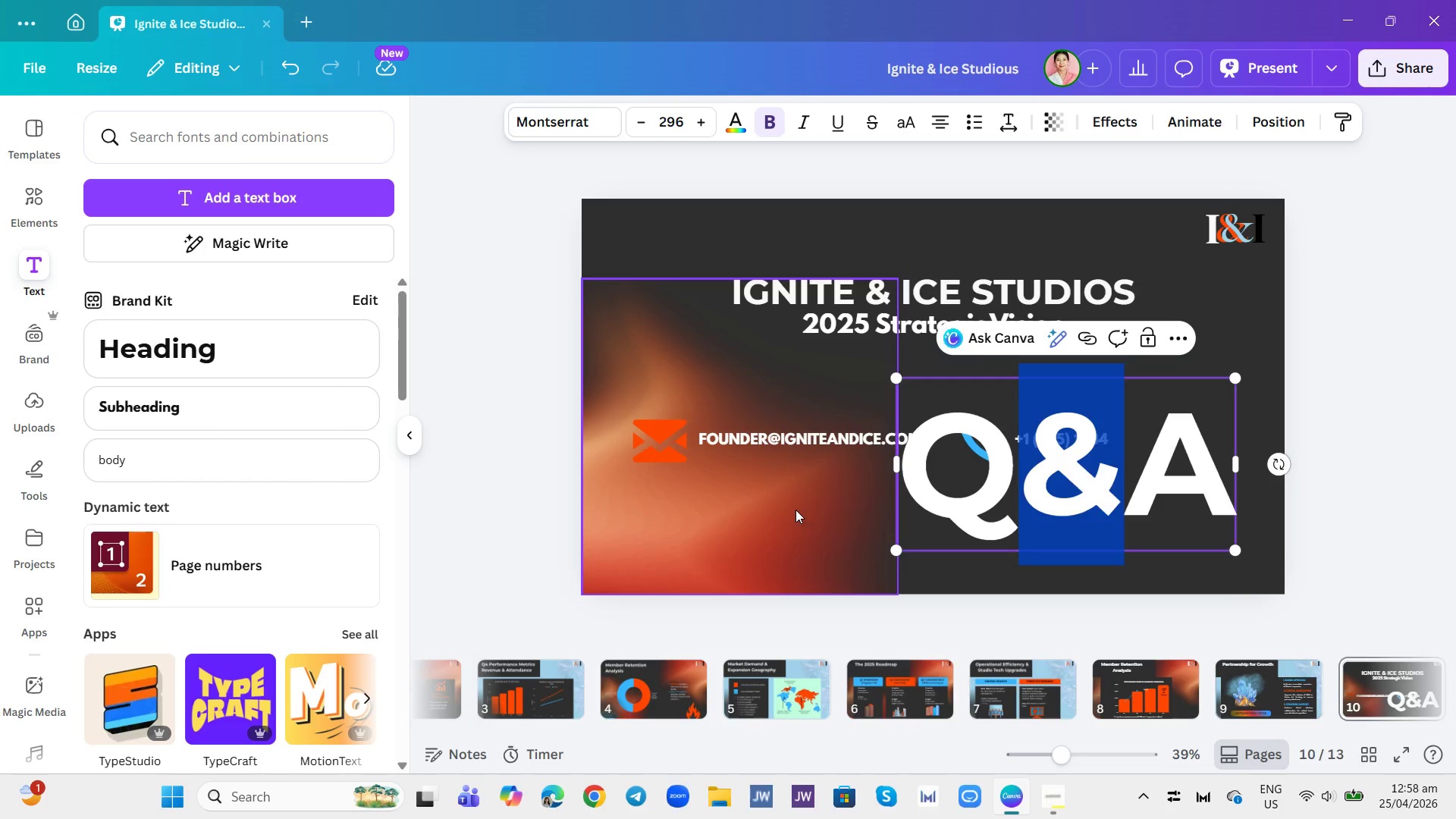 
left_click([795, 510])
 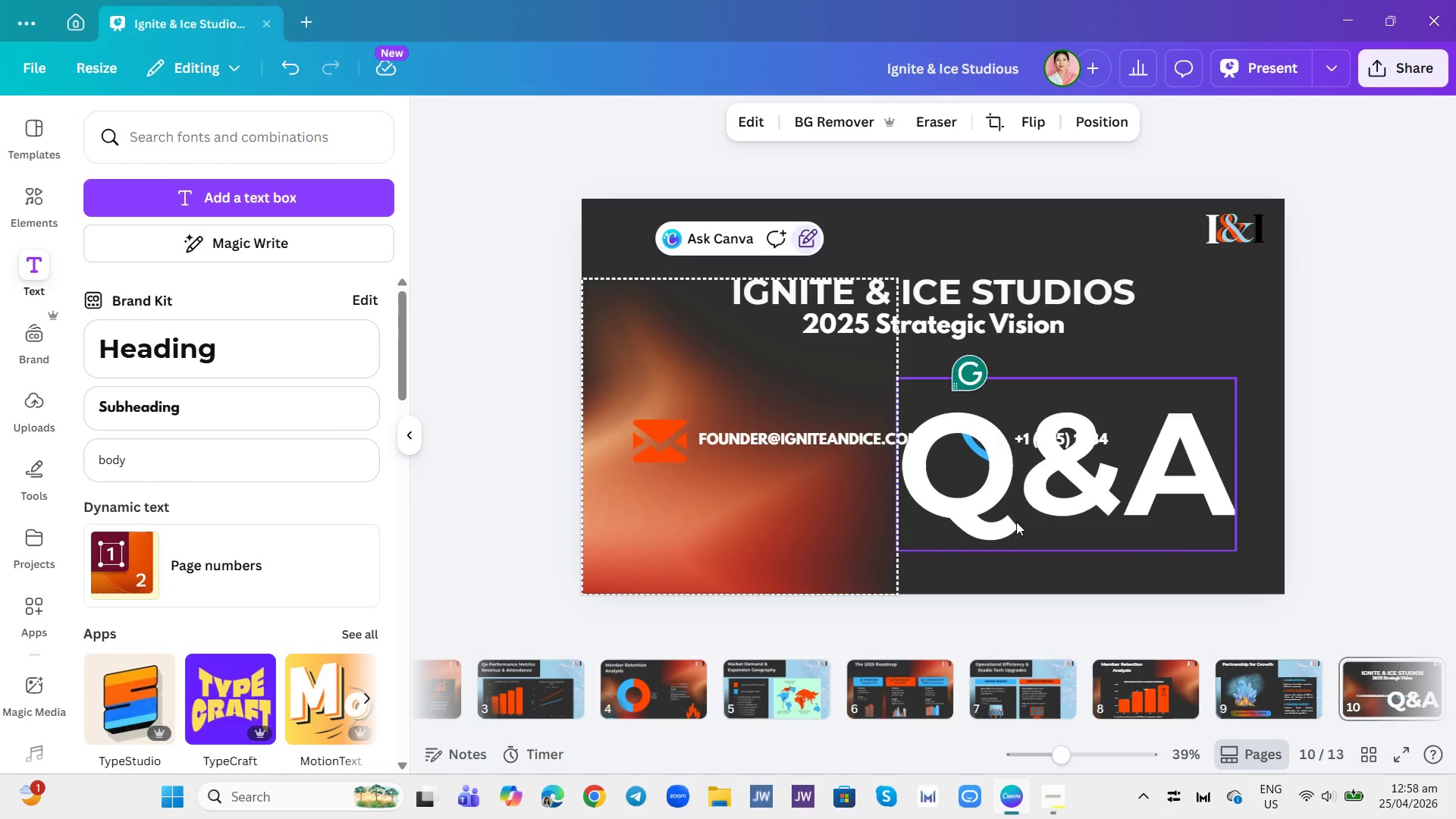 
left_click_drag(start_coordinate=[1018, 522], to_coordinate=[869, 487])
 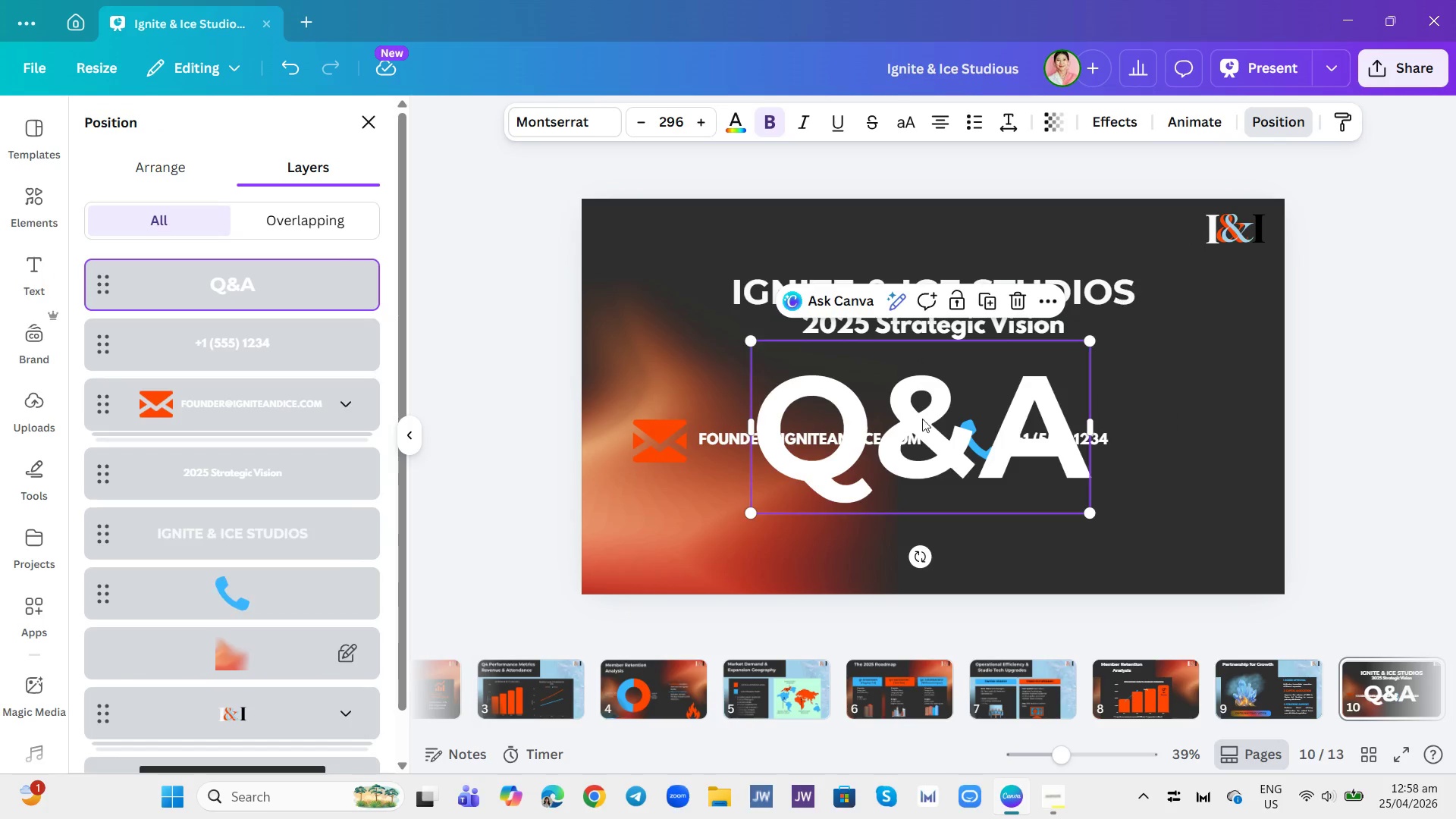 
wait(5.39)
 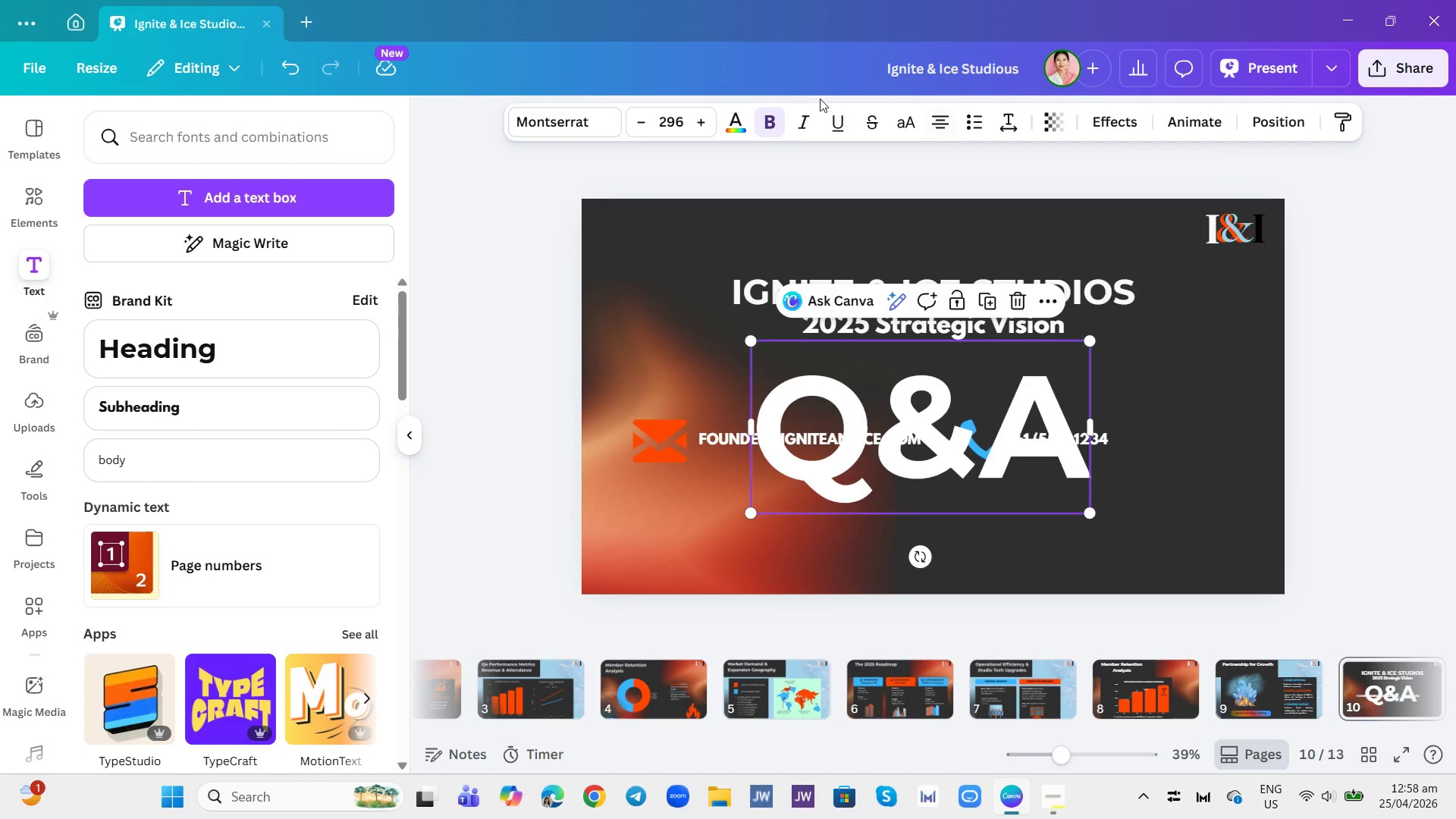 
left_click_drag(start_coordinate=[198, 281], to_coordinate=[152, 697])
 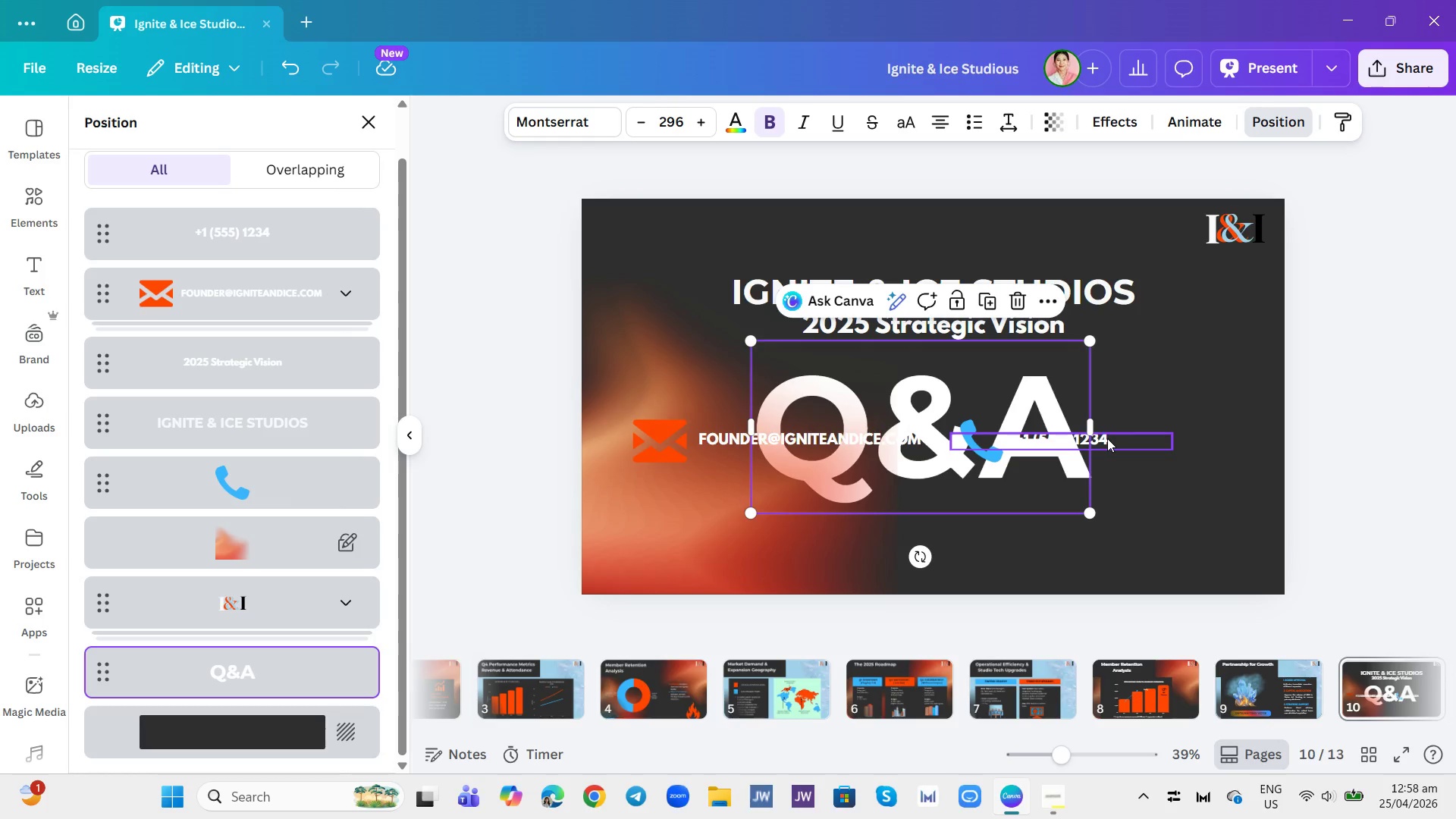 
left_click([1070, 489])
 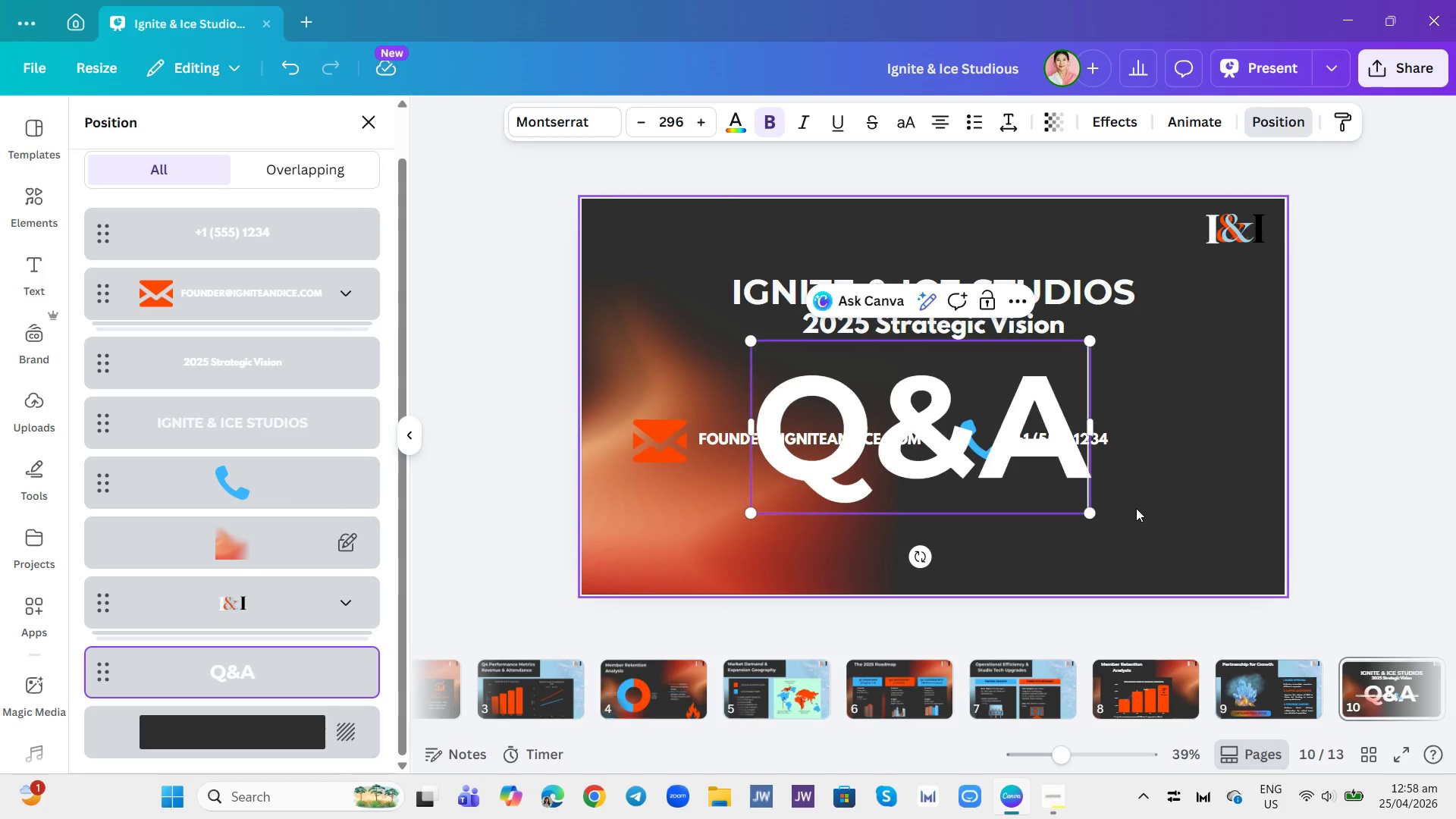 
left_click([1136, 508])
 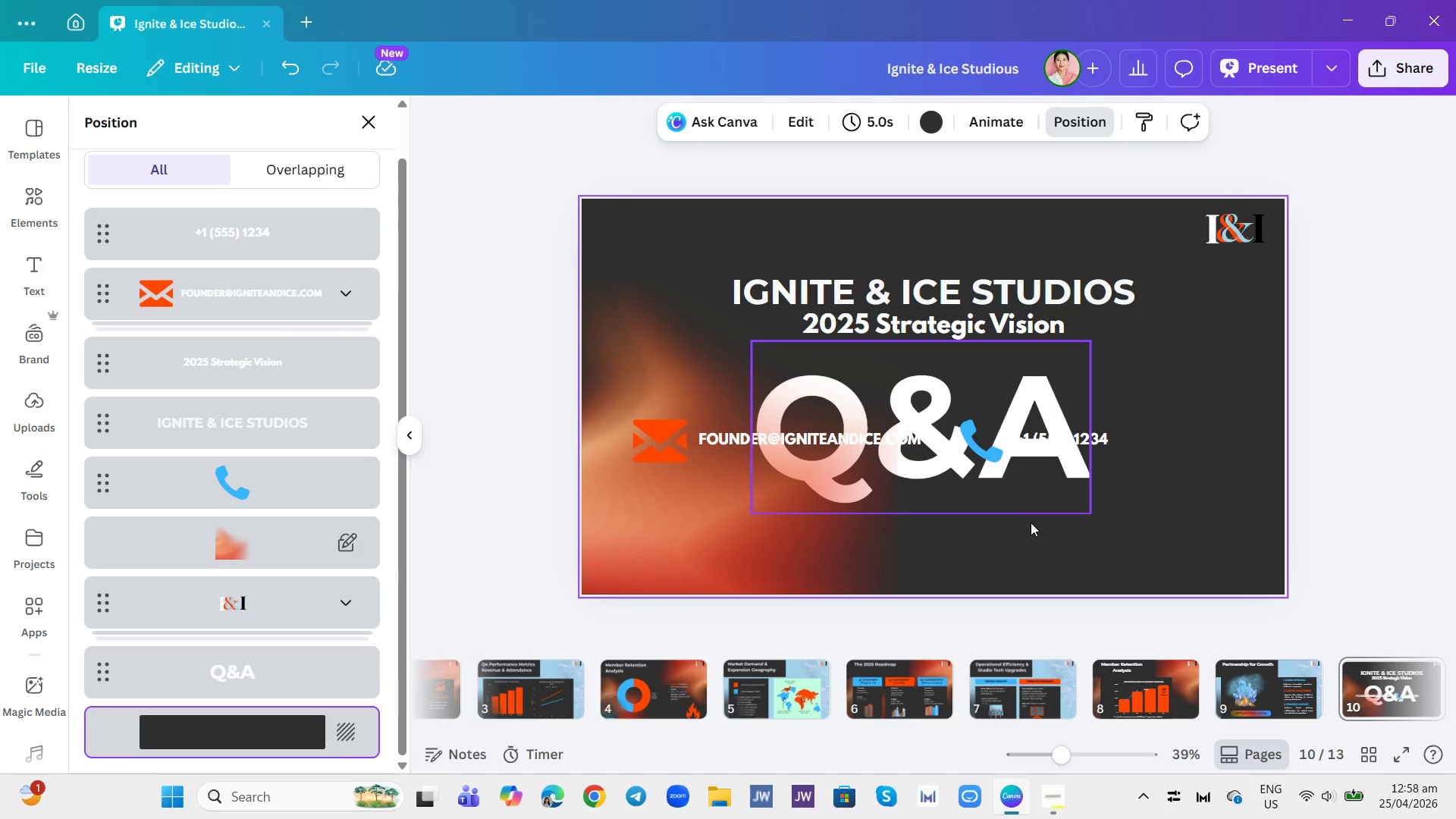 
left_click([1031, 522])
 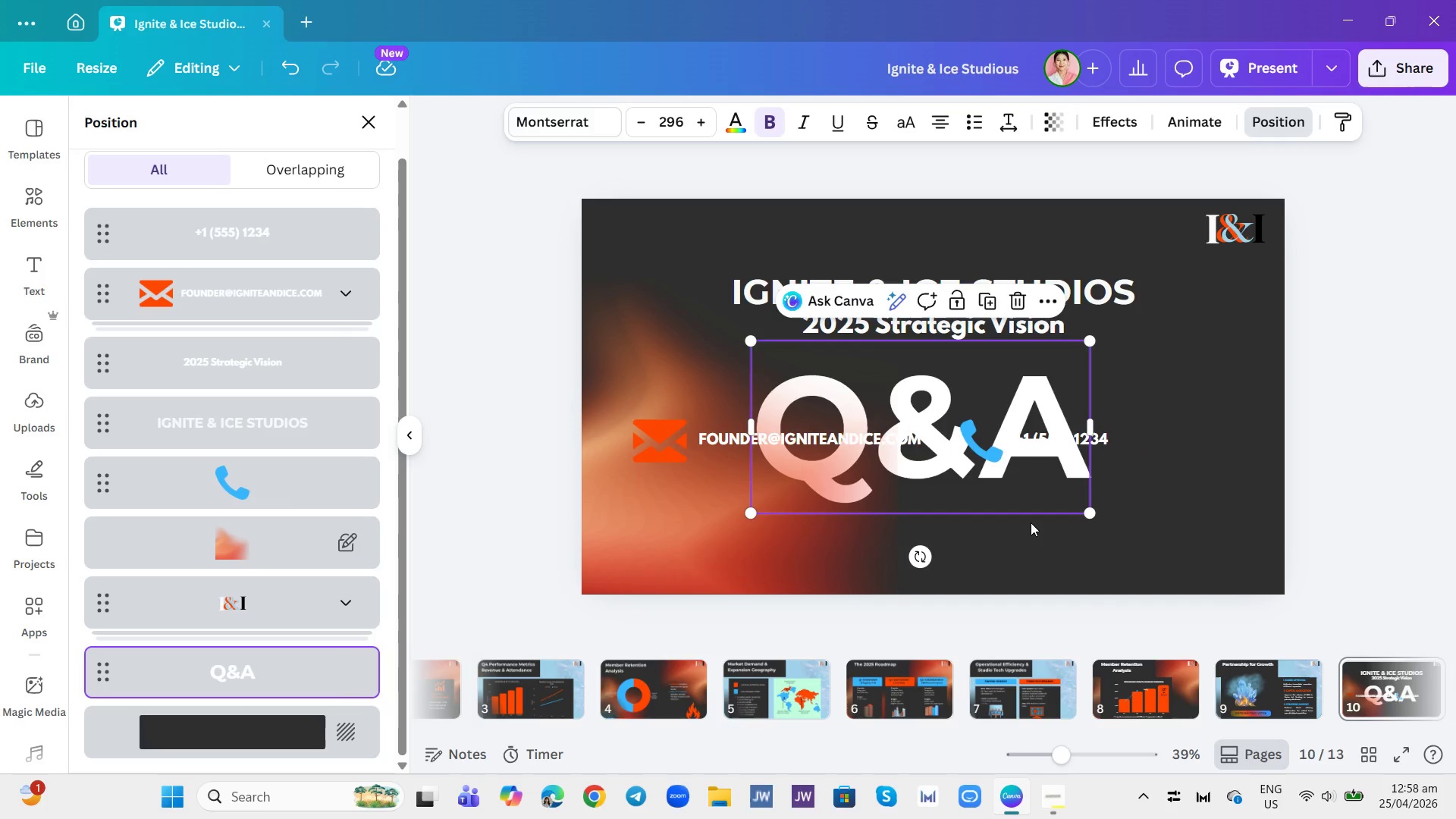 
left_click([679, 542])
 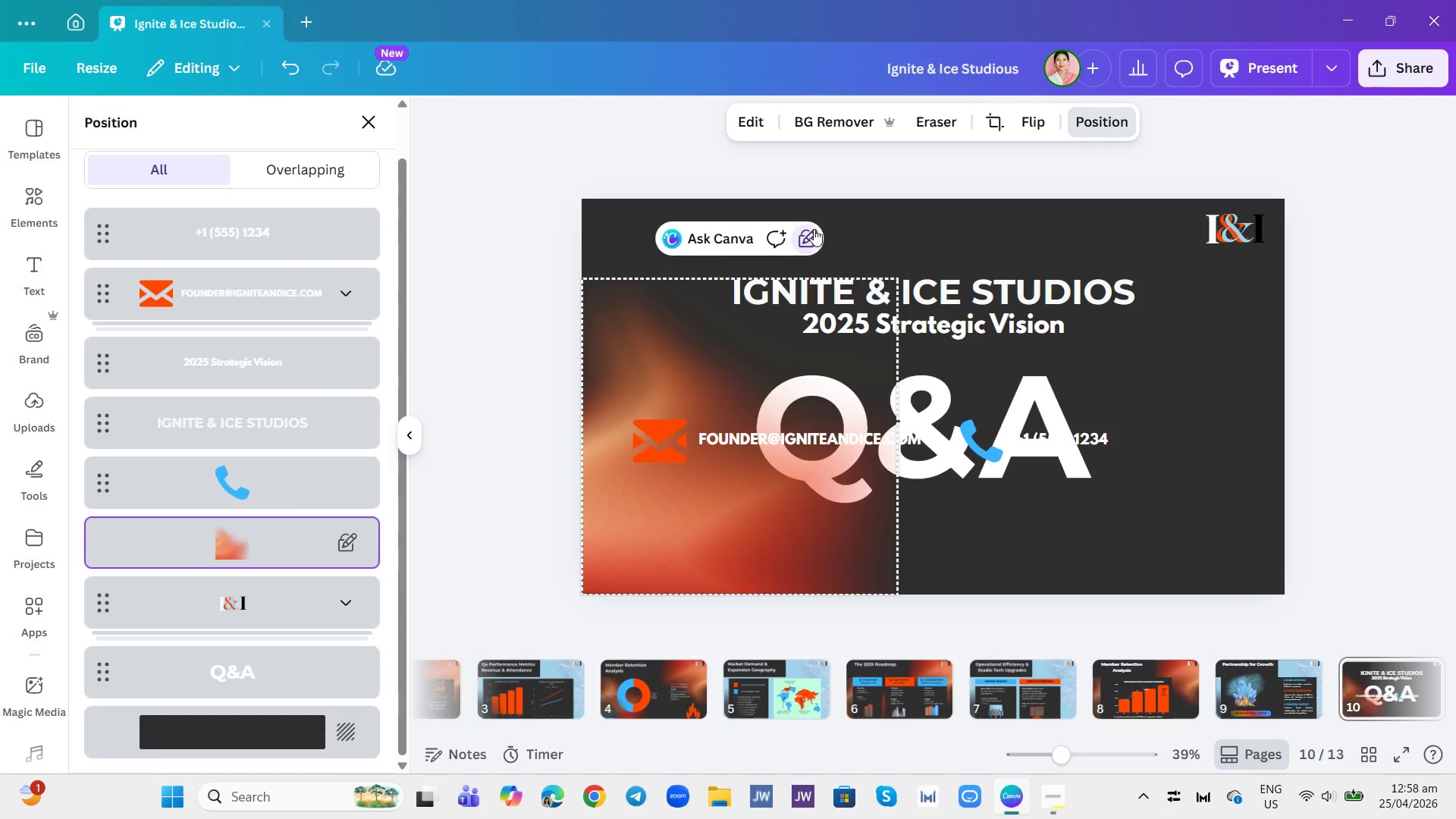 
left_click([813, 229])
 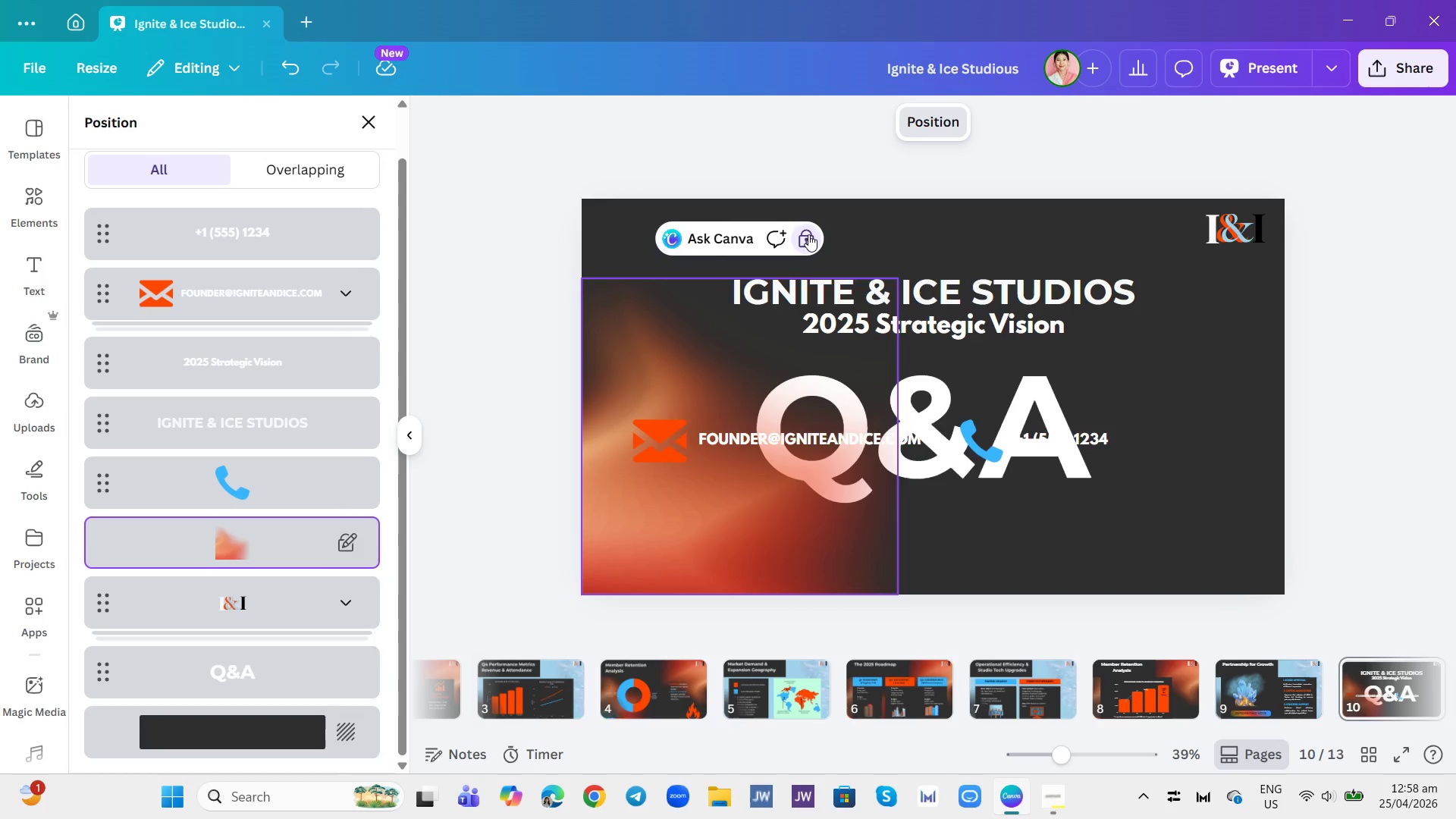 
left_click([808, 234])
 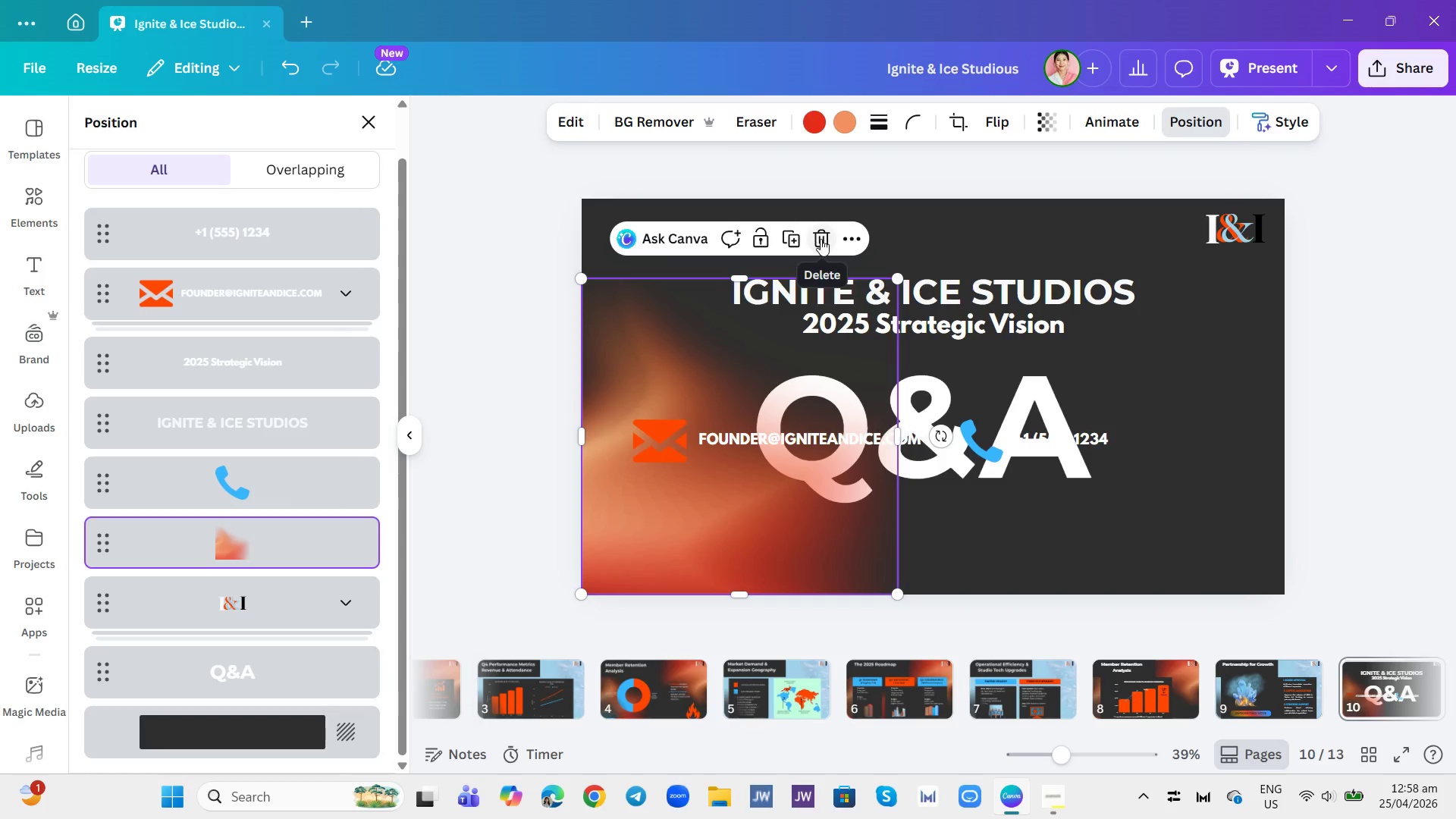 
left_click([822, 240])
 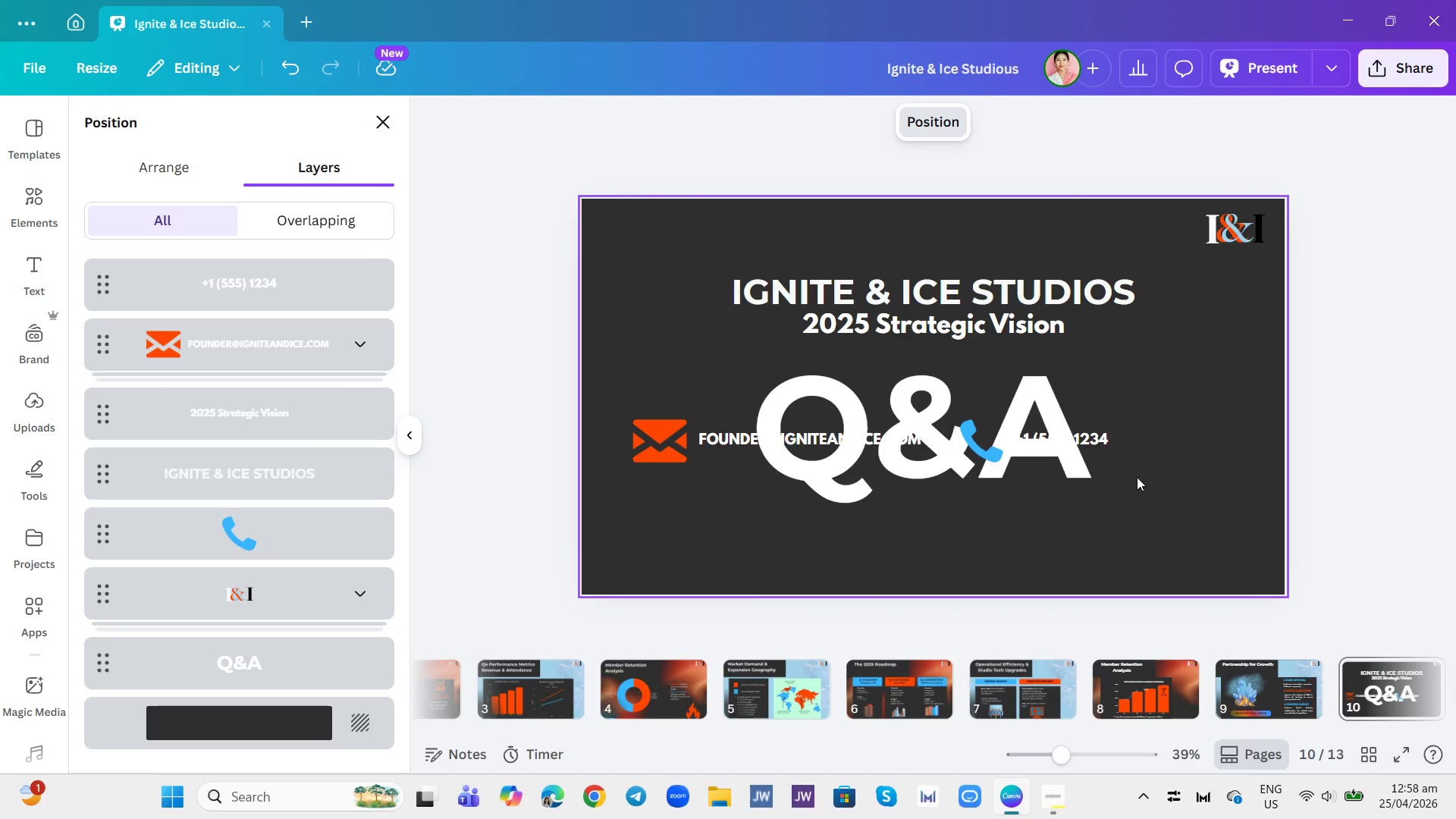 
left_click([1090, 481])
 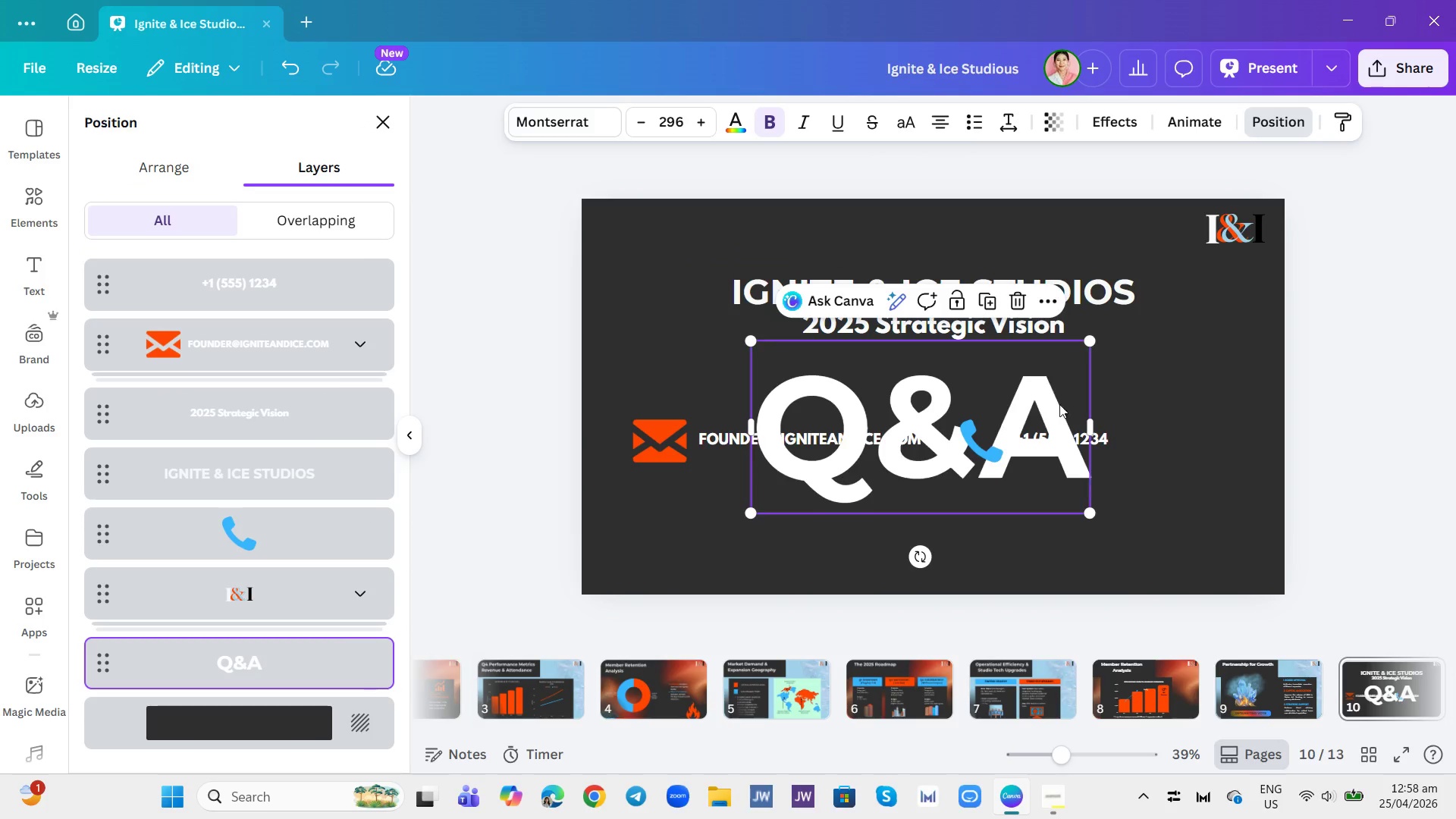 
left_click([1050, 131])
 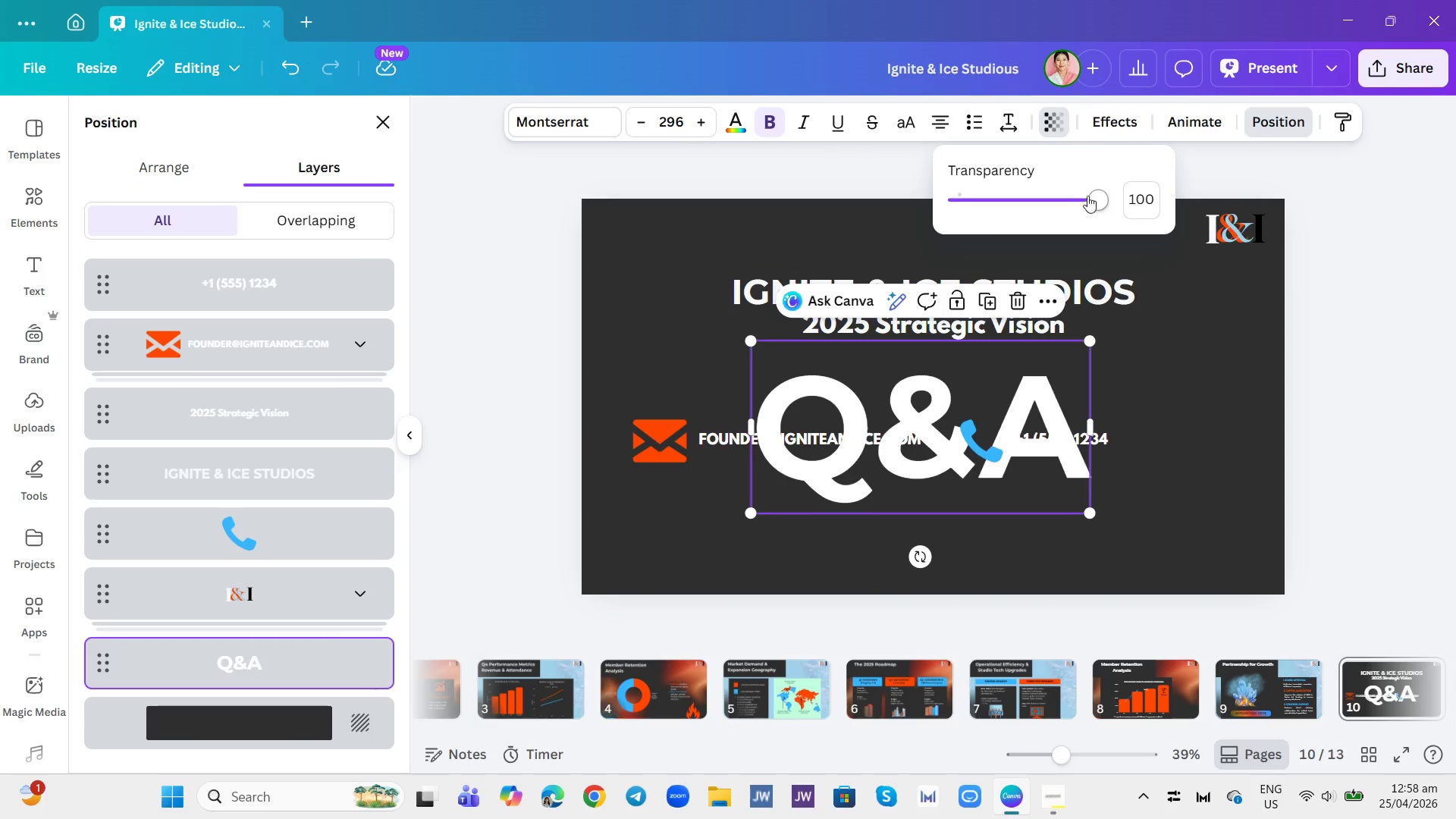 
left_click_drag(start_coordinate=[1095, 196], to_coordinate=[1029, 472])
 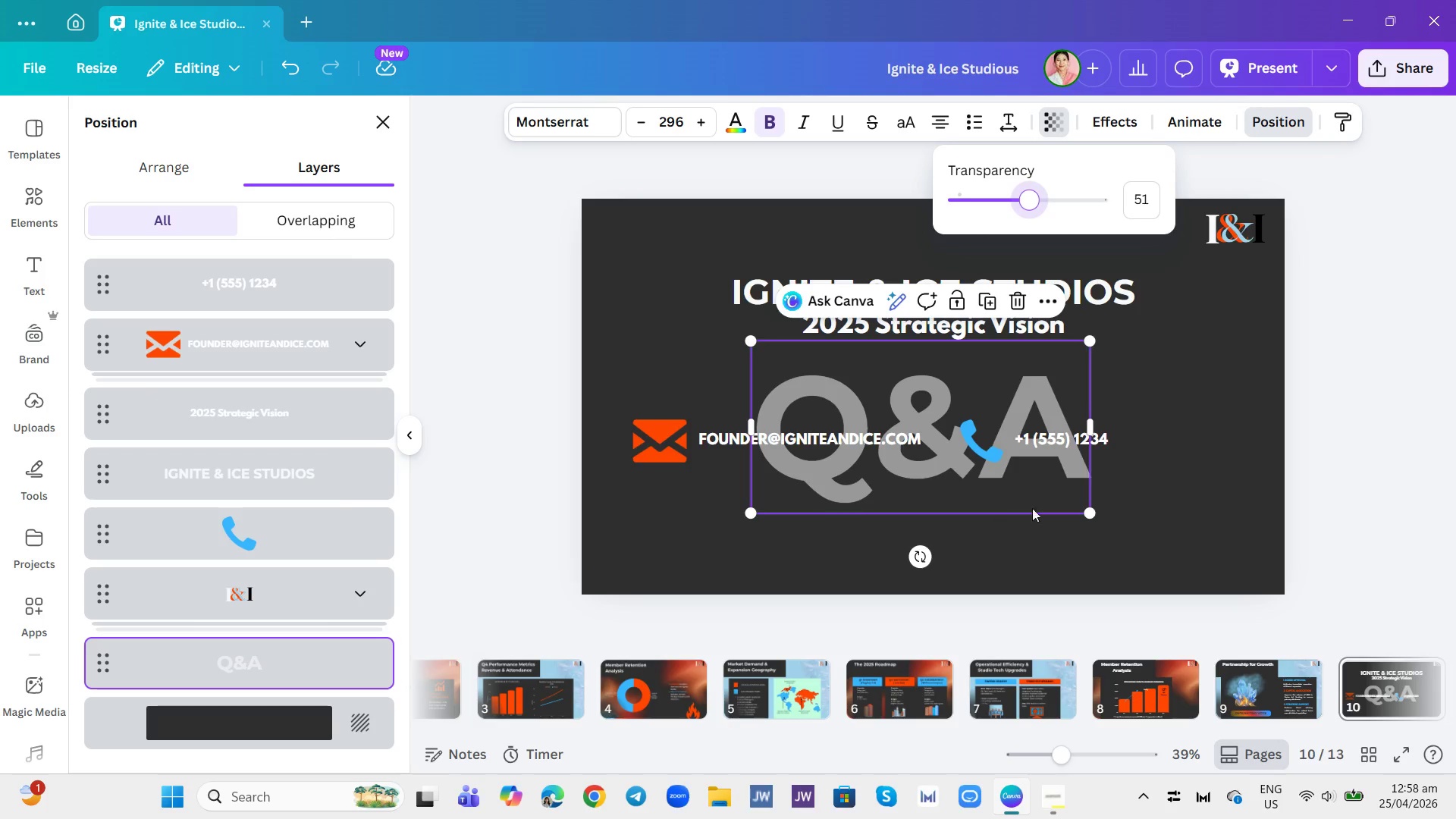 
left_click([1029, 472])
 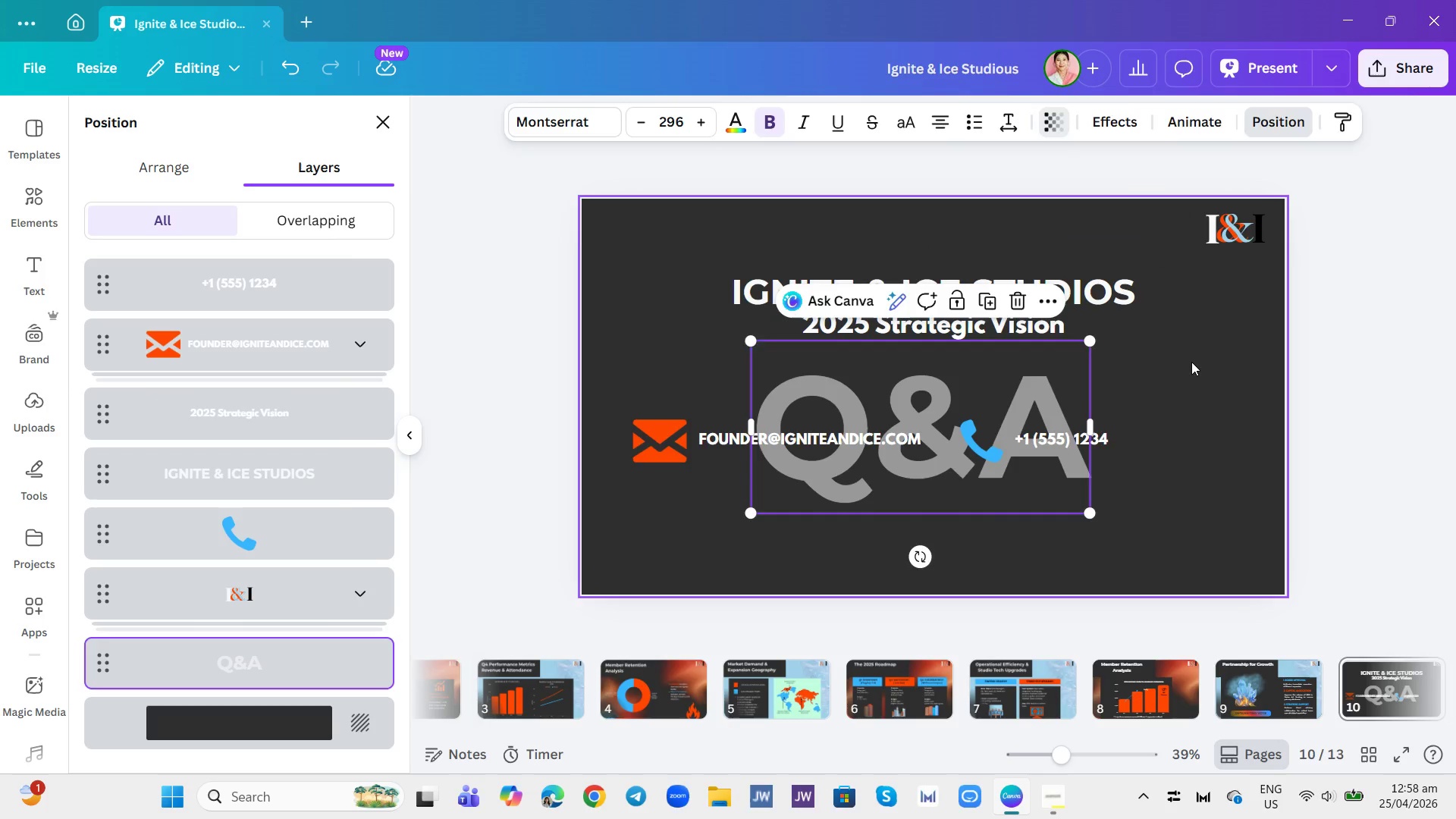 
left_click([1056, 473])
 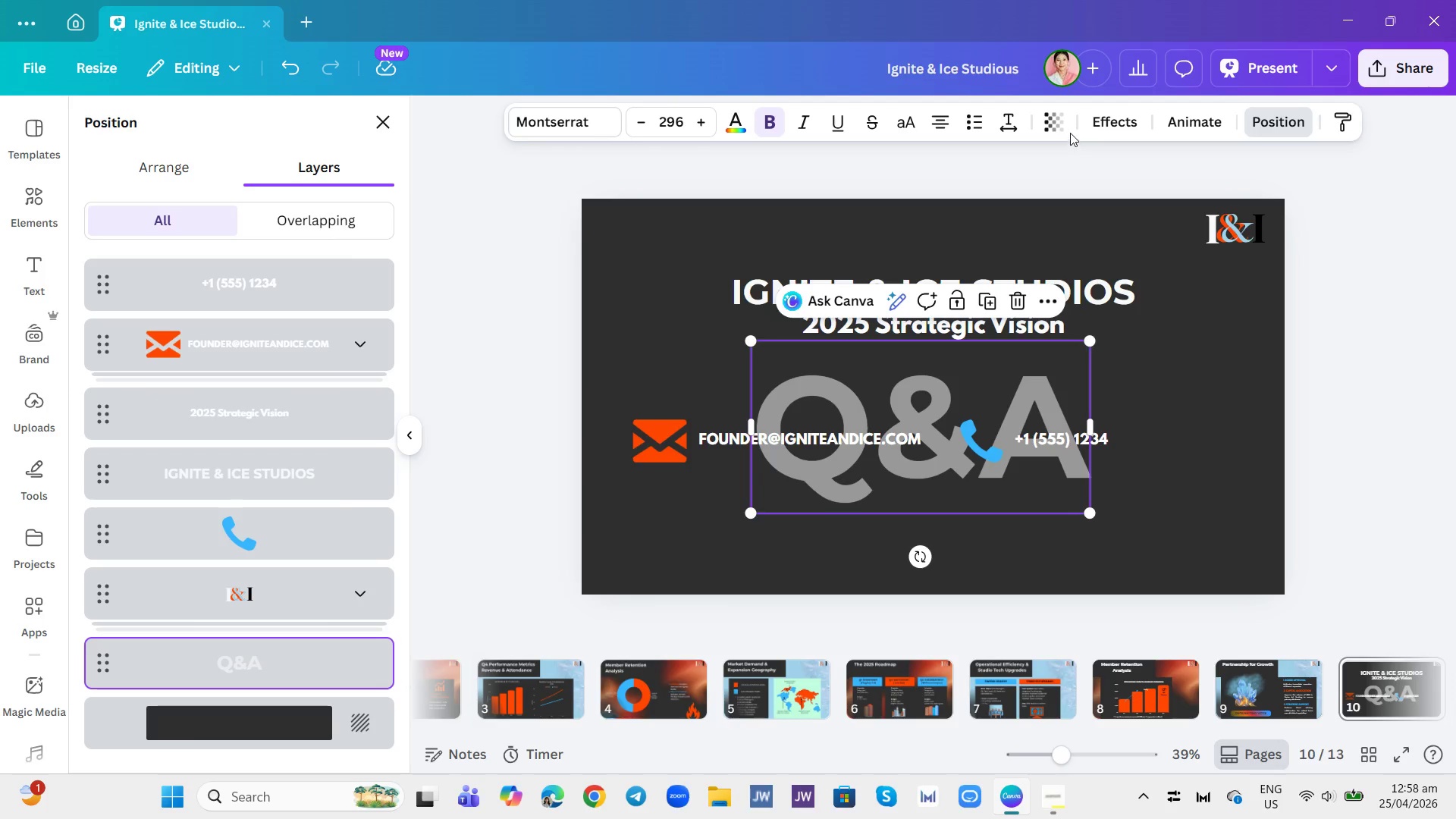 
left_click([1053, 119])
 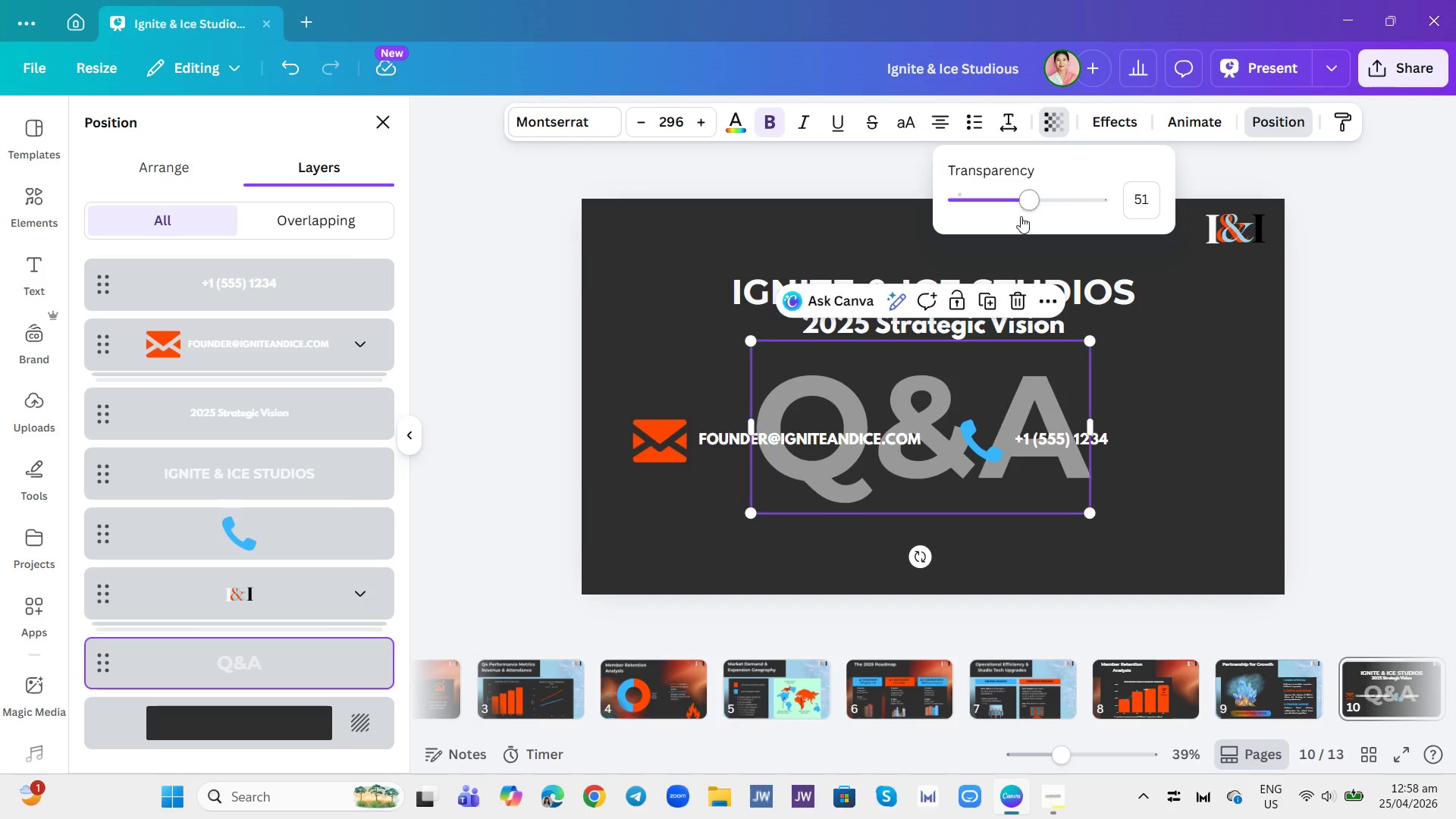 
left_click_drag(start_coordinate=[1026, 198], to_coordinate=[1045, 237])
 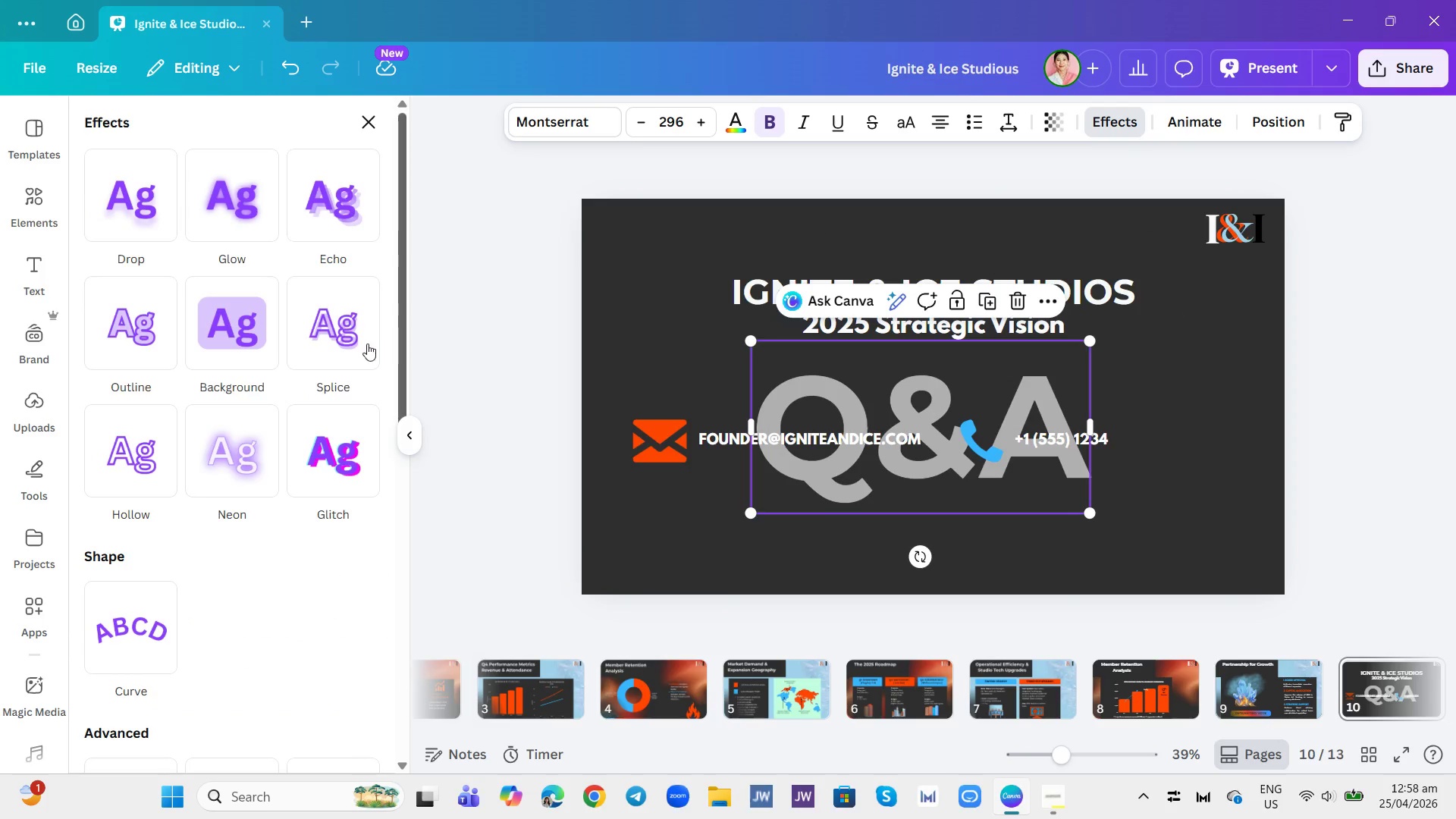 
left_click([221, 190])
 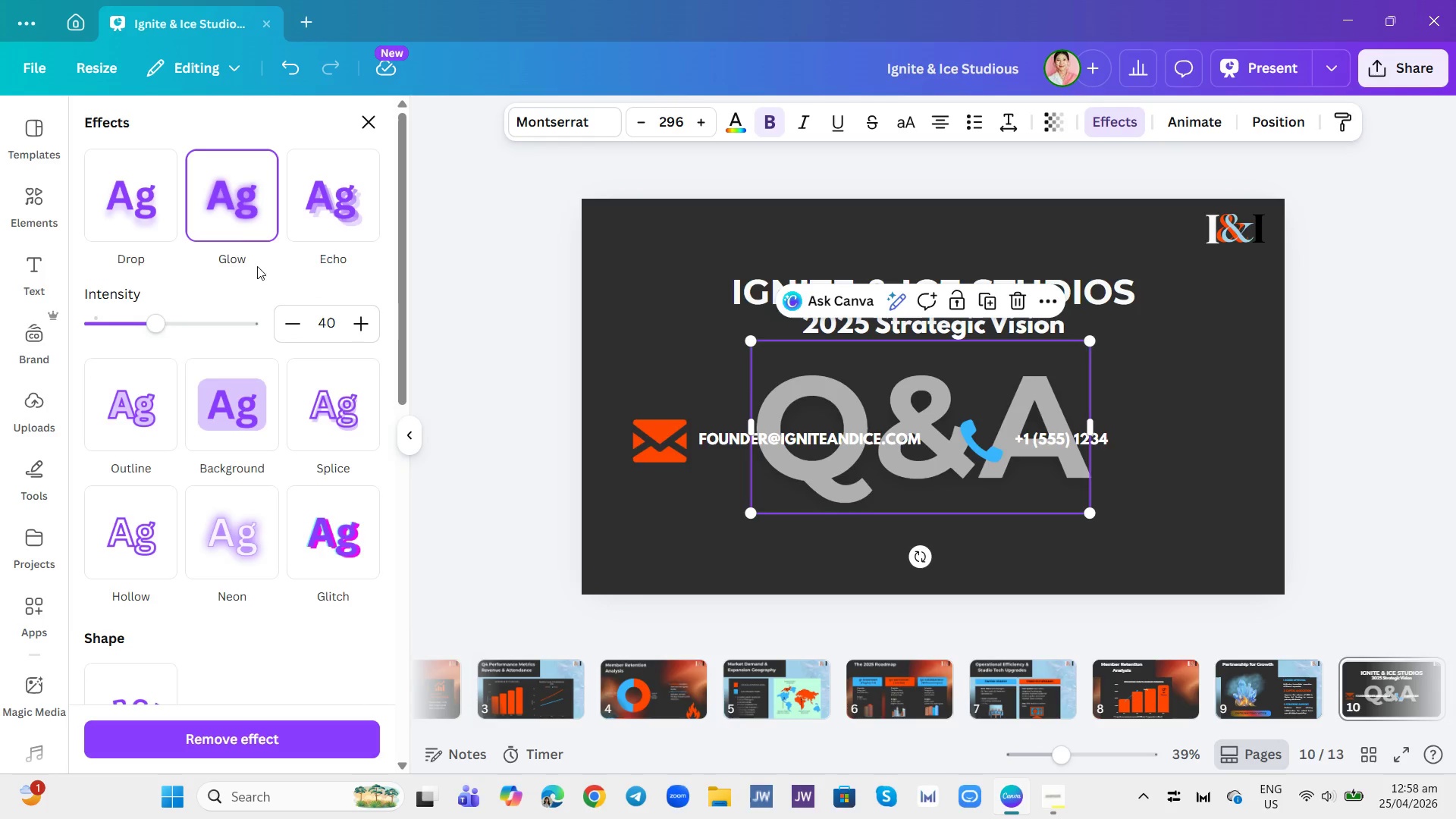 
left_click_drag(start_coordinate=[161, 322], to_coordinate=[241, 347])
 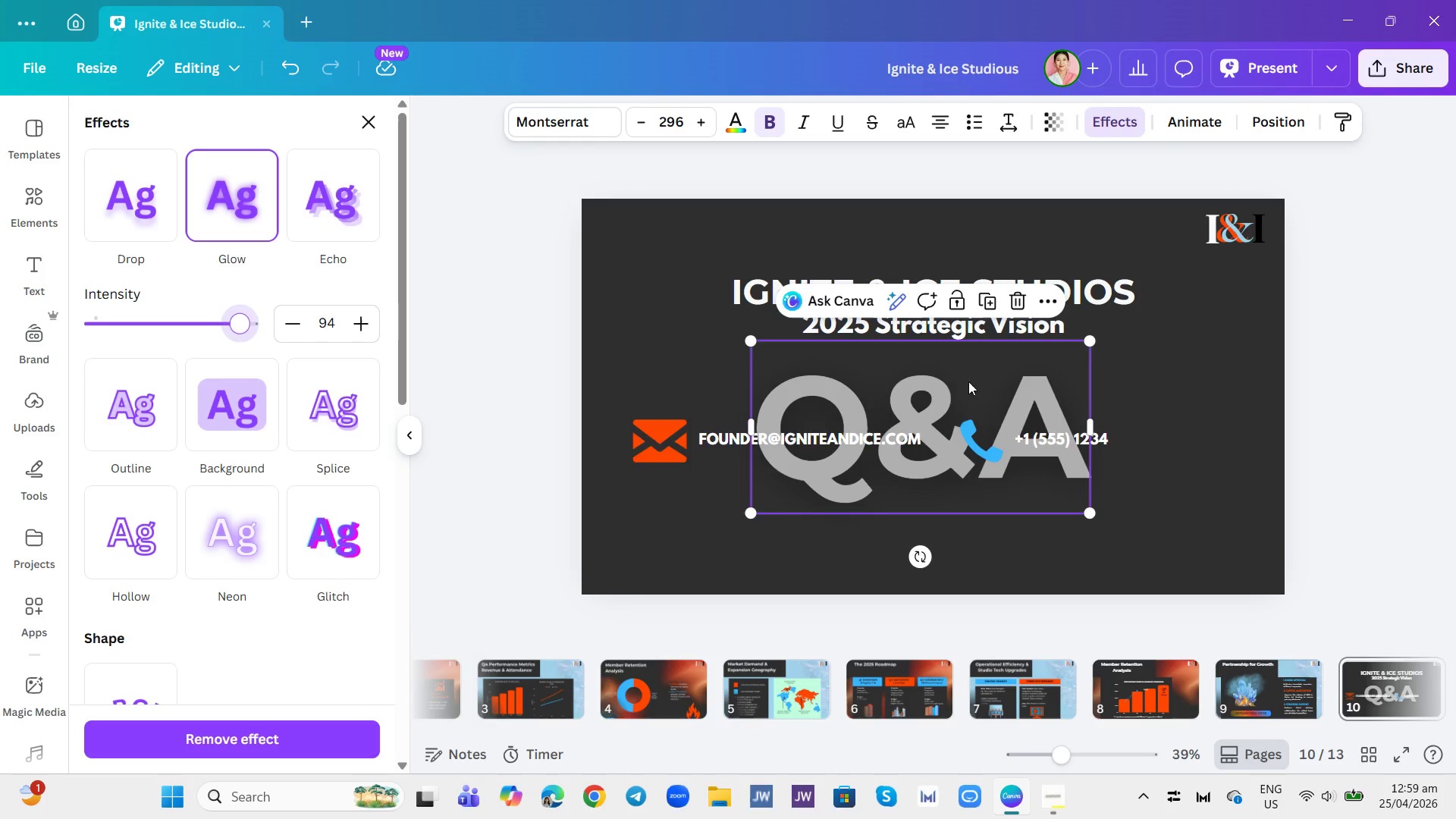 
left_click([977, 375])
 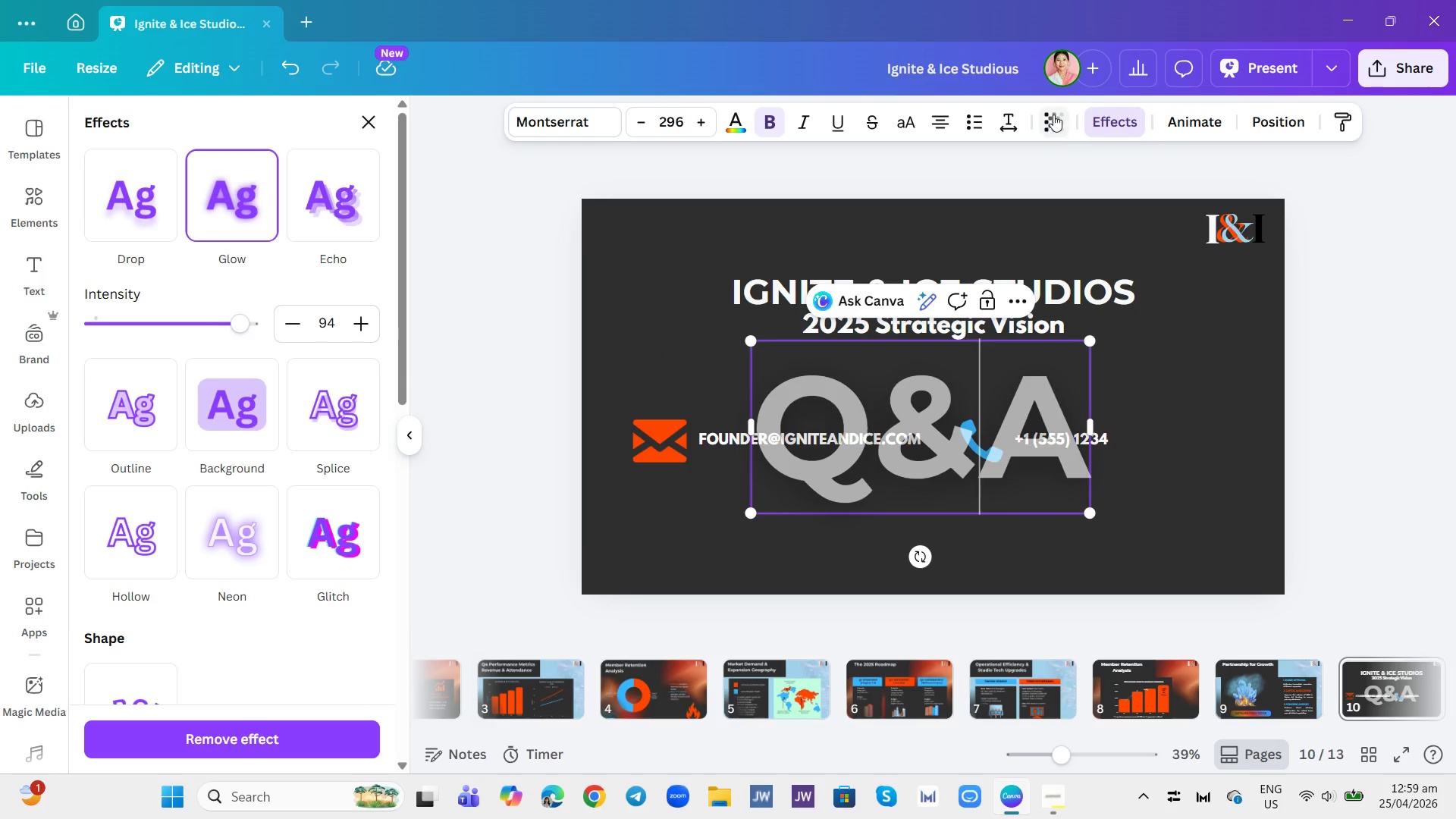 
left_click([1053, 115])
 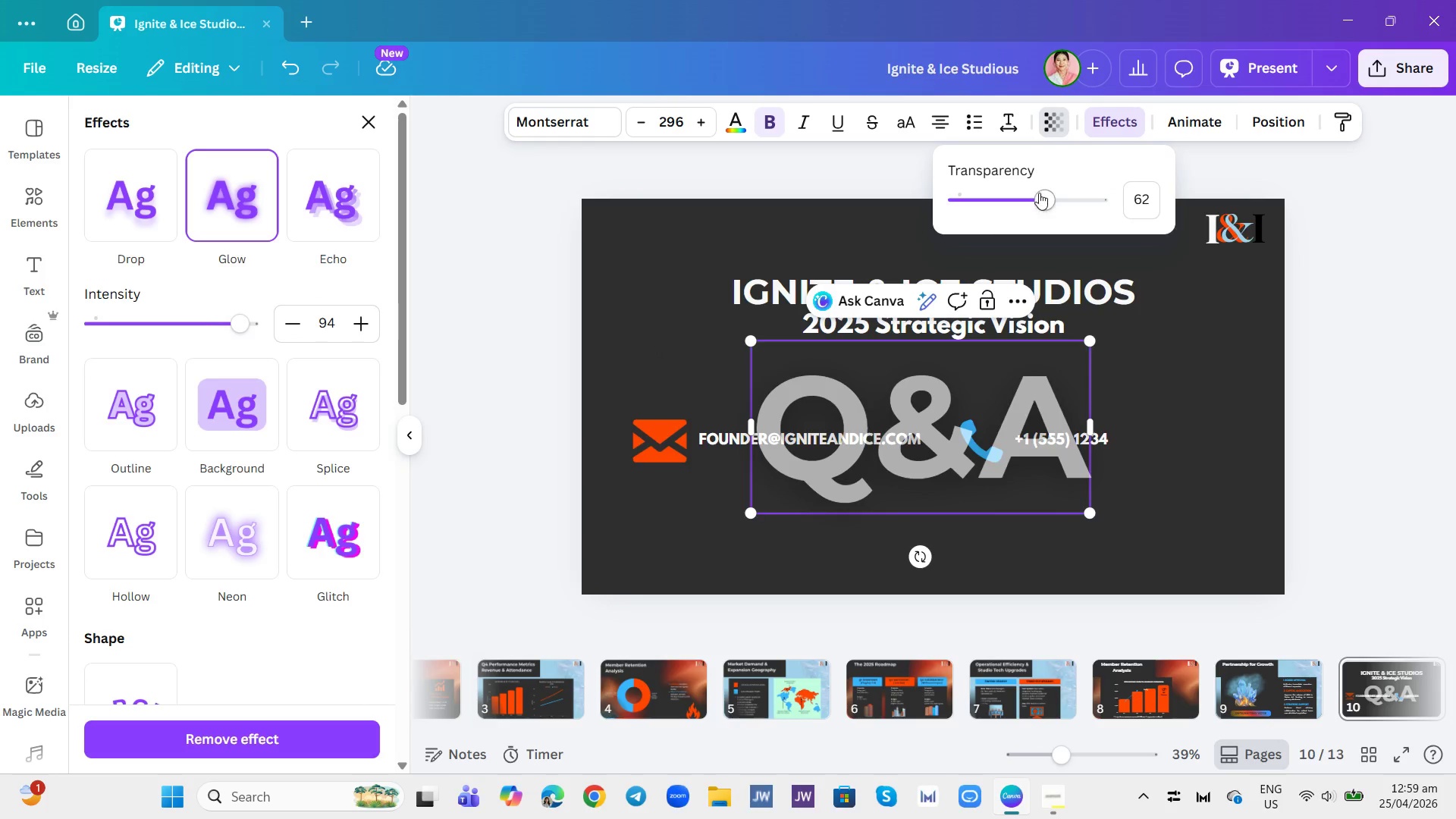 
left_click_drag(start_coordinate=[1040, 198], to_coordinate=[1093, 224])
 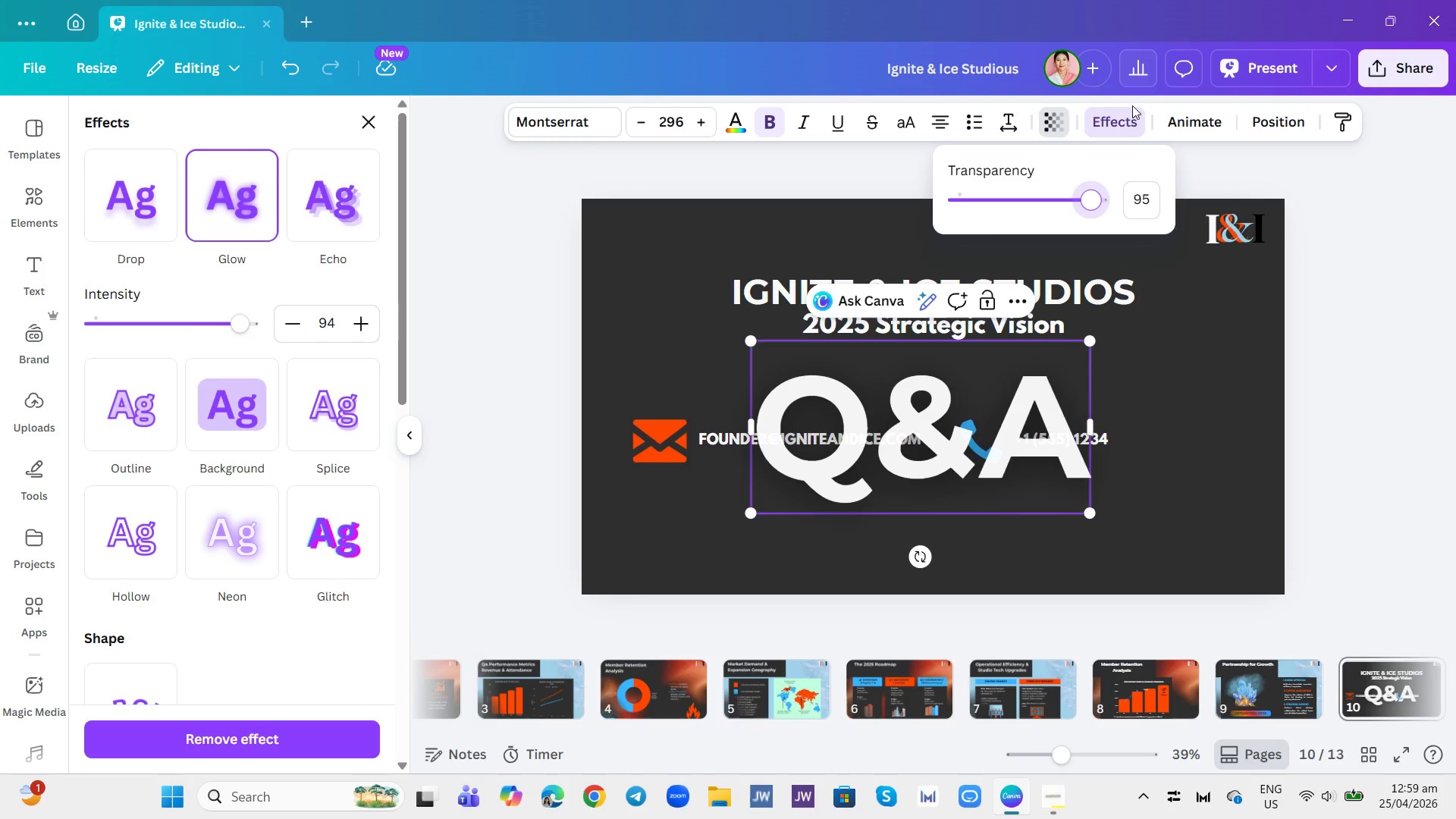 
left_click([1130, 113])
 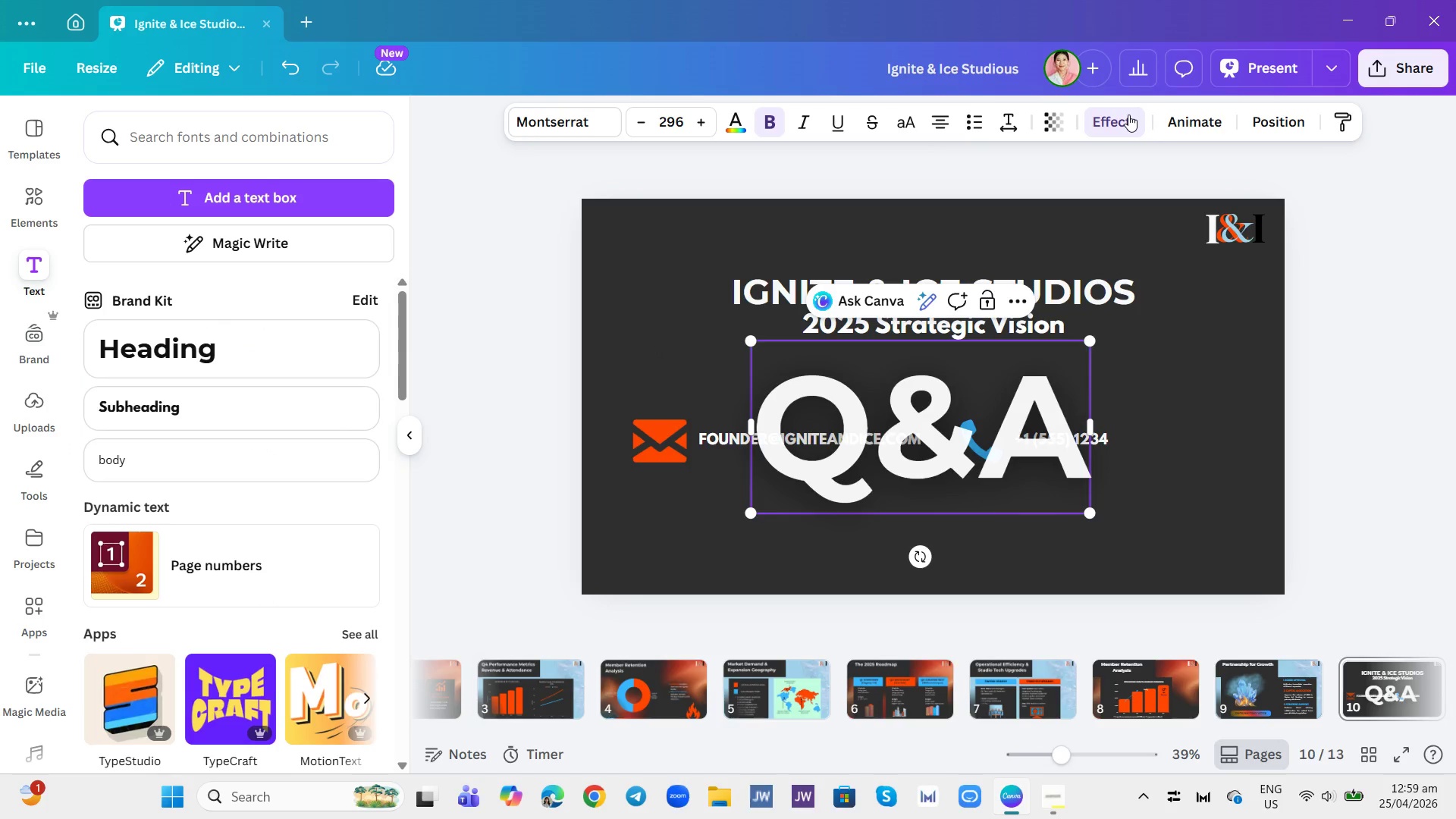 
left_click([1128, 115])
 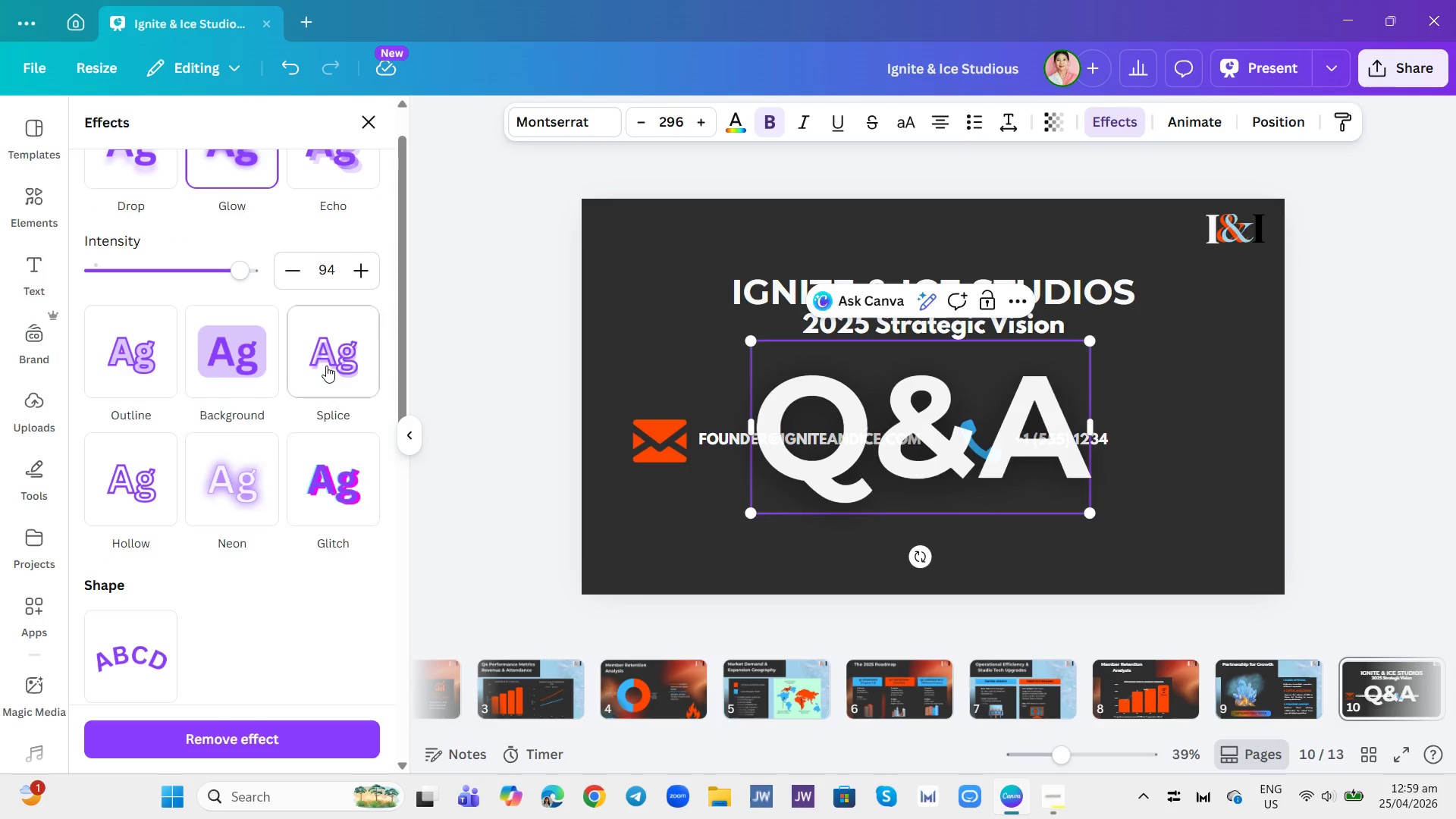 
scroll: coordinate [287, 368], scroll_direction: up, amount: 2.0
 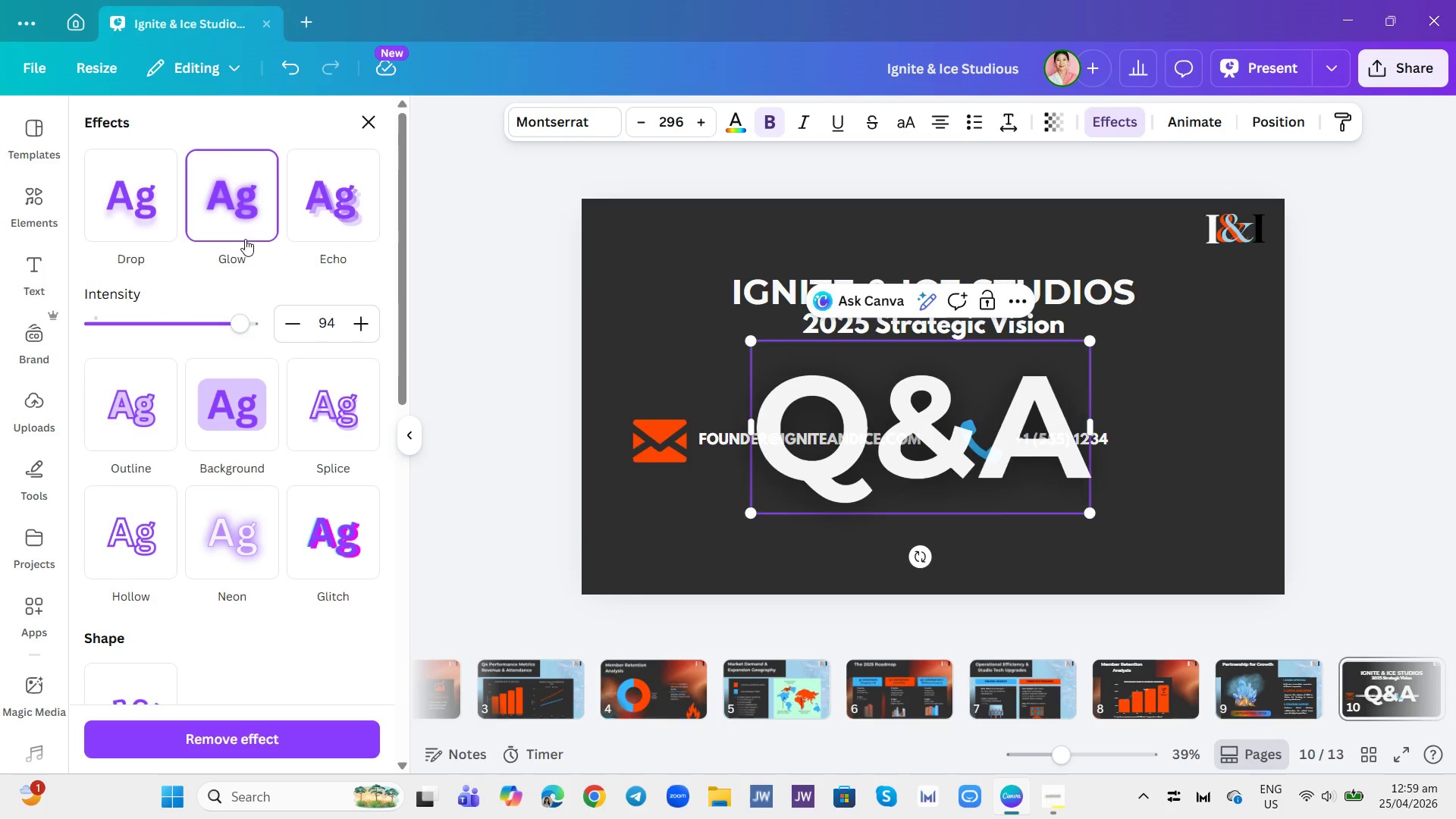 
left_click([241, 228])
 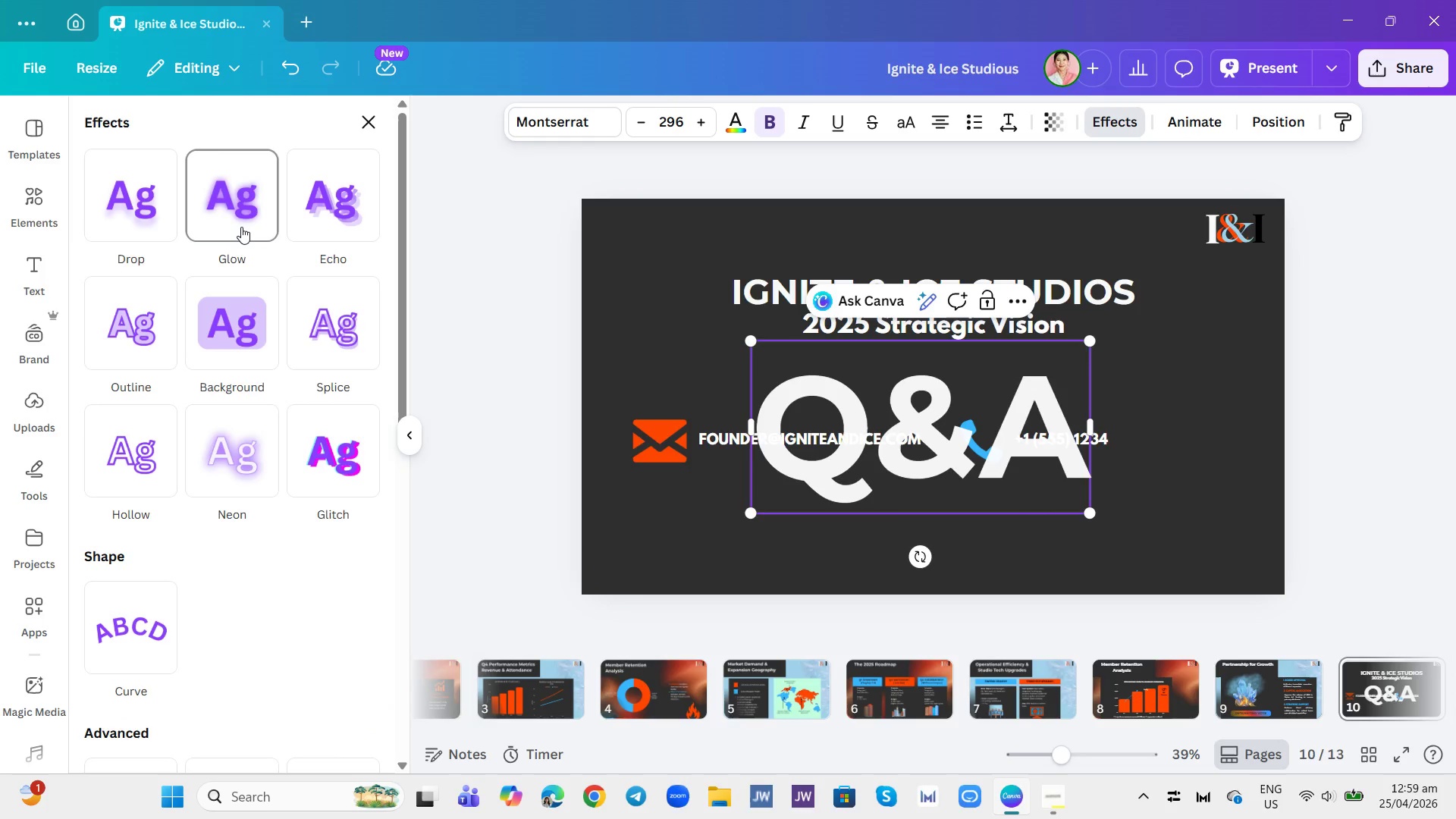 
left_click([241, 227])
 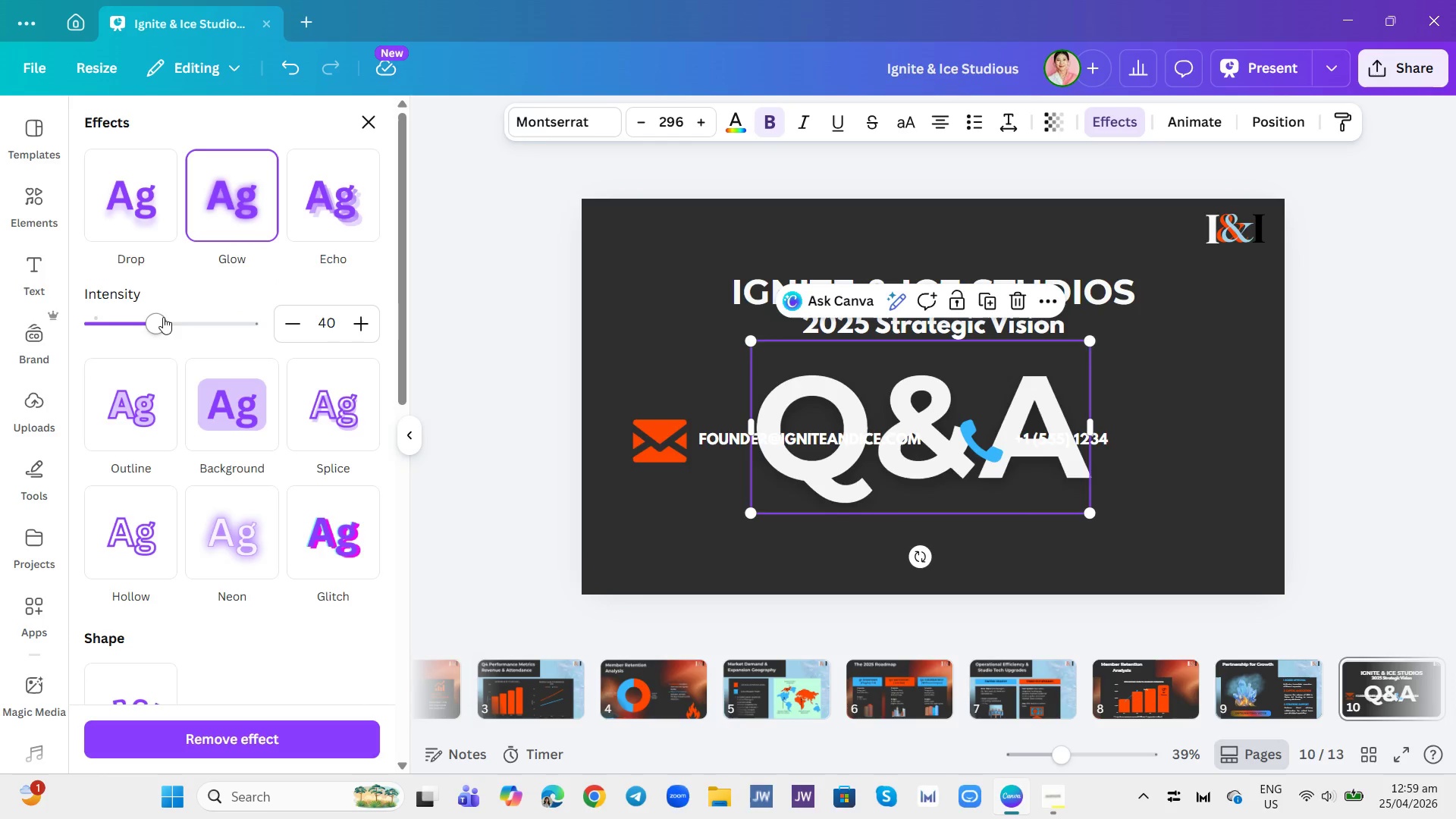 
left_click_drag(start_coordinate=[162, 318], to_coordinate=[270, 374])
 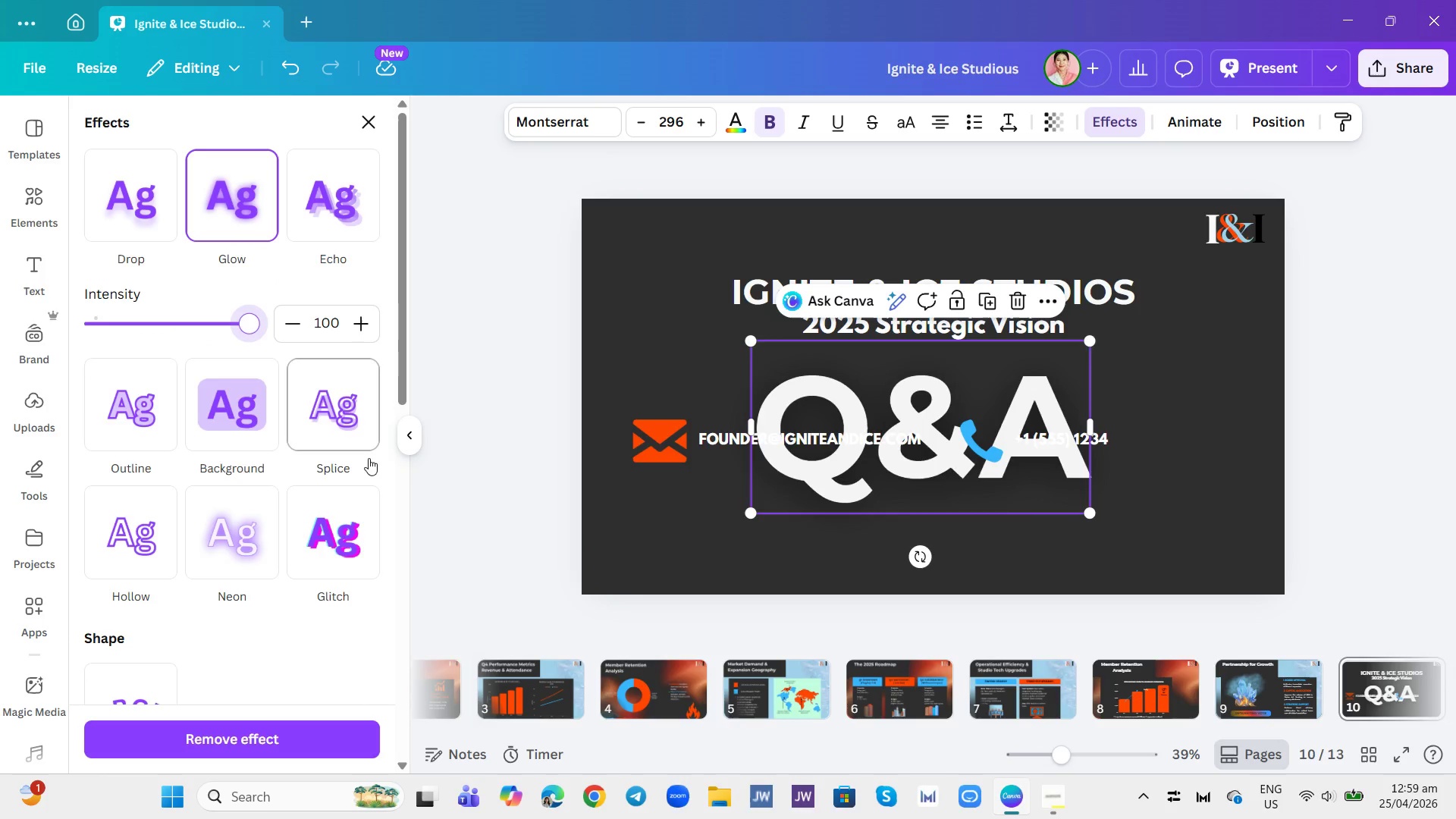 
scroll: coordinate [228, 453], scroll_direction: down, amount: 3.0
 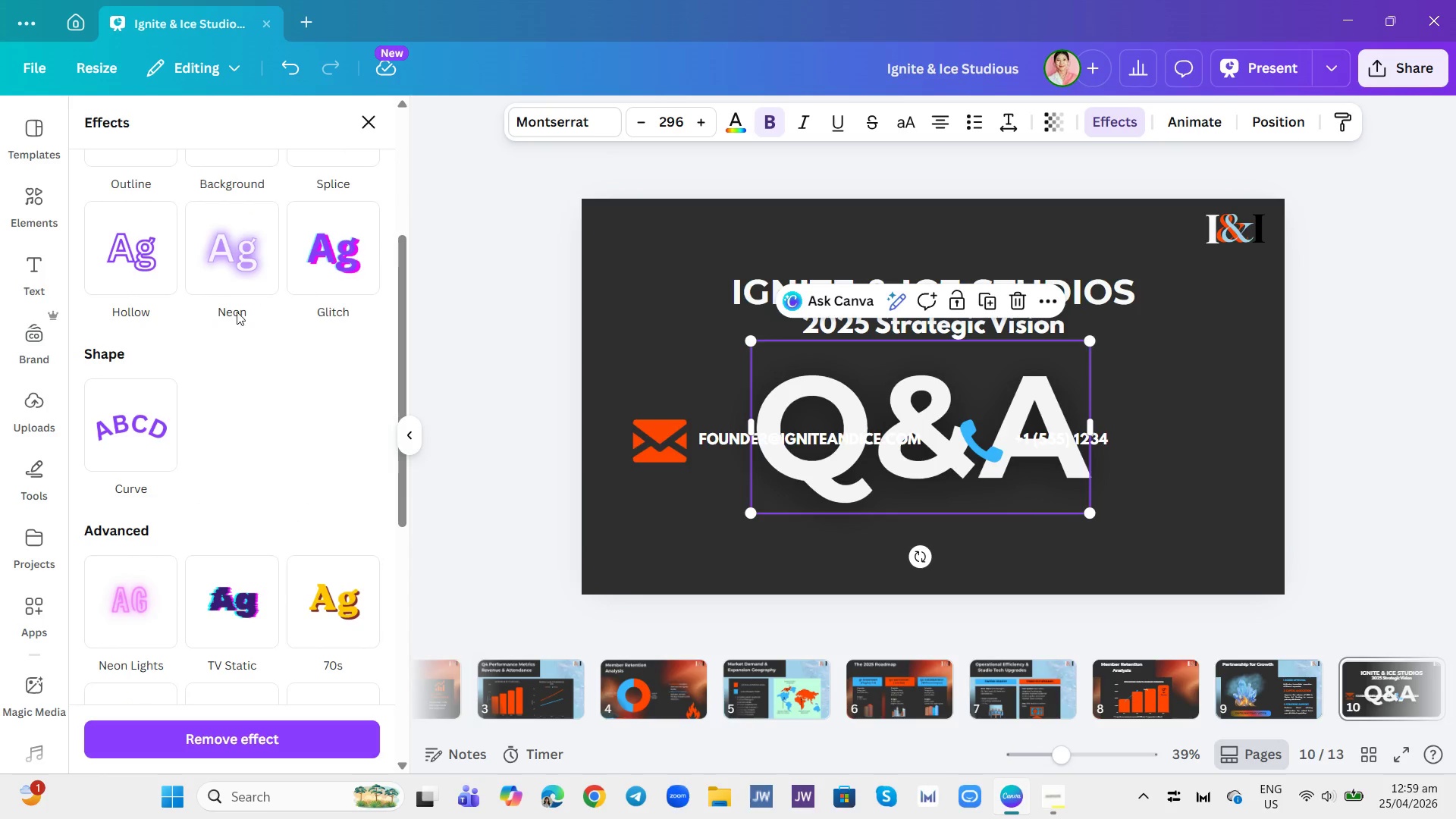 
left_click([223, 231])
 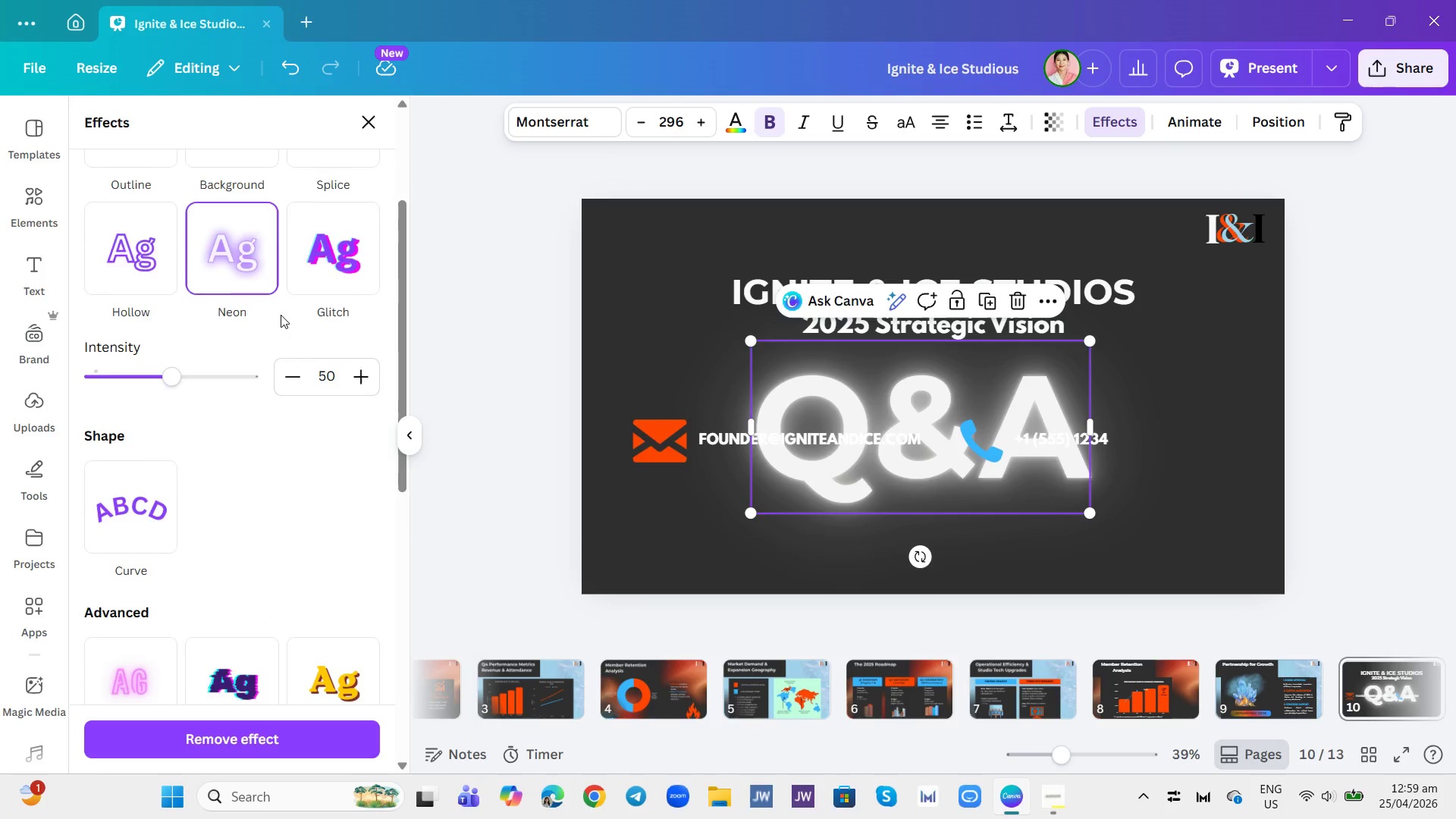 
scroll: coordinate [281, 316], scroll_direction: up, amount: 5.0
 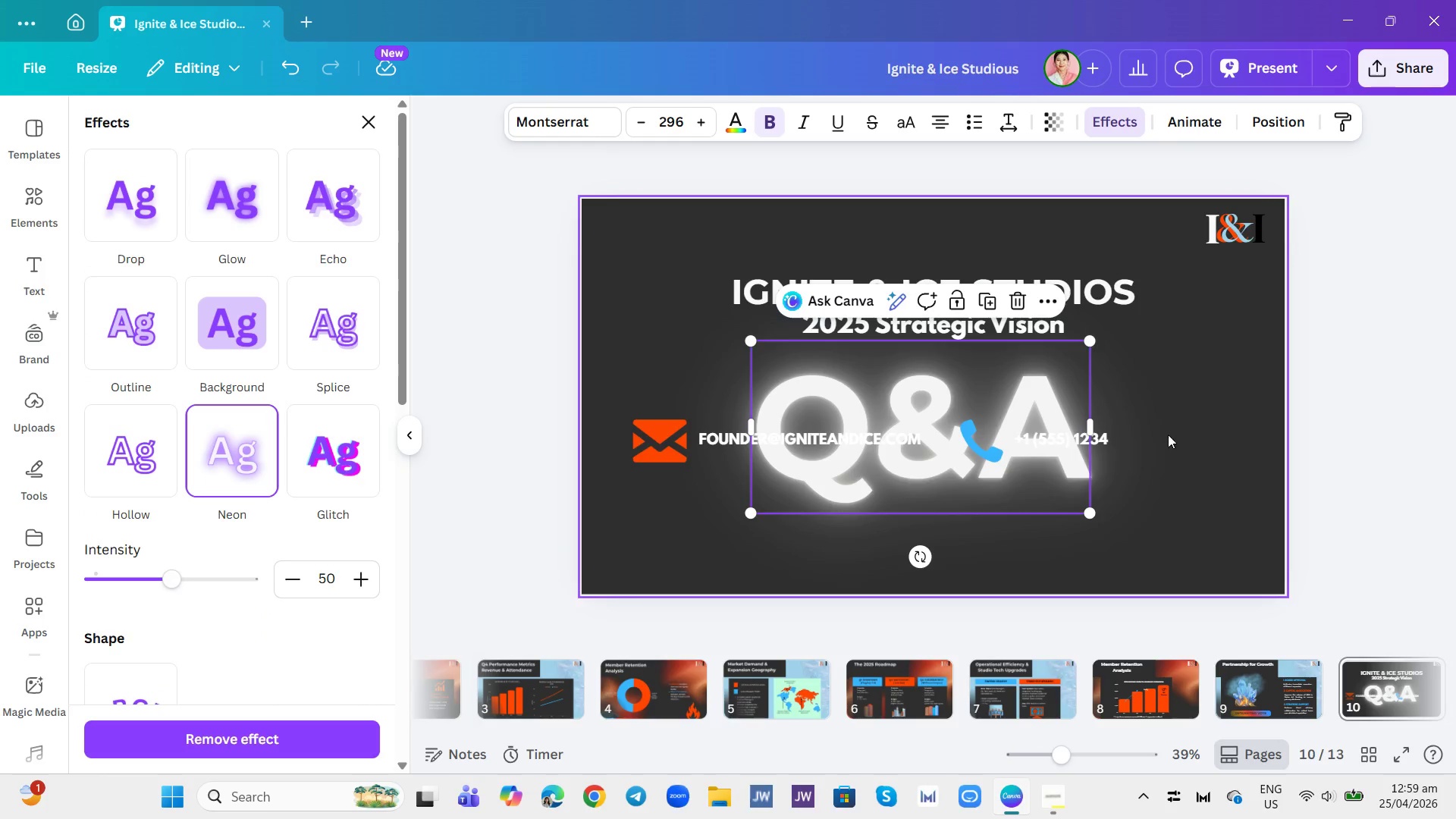 
left_click([1171, 444])
 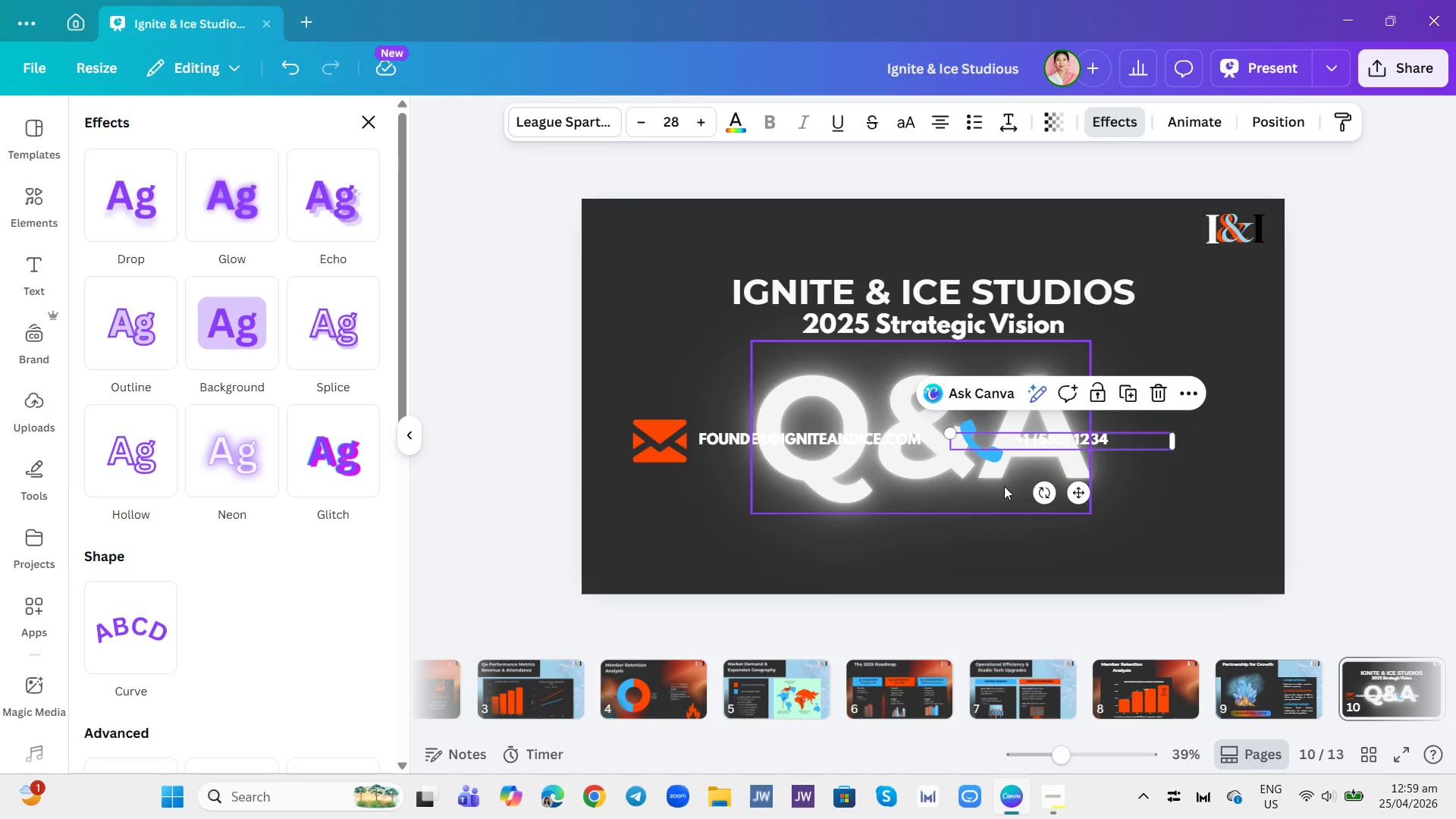 
left_click_drag(start_coordinate=[996, 482], to_coordinate=[994, 497])
 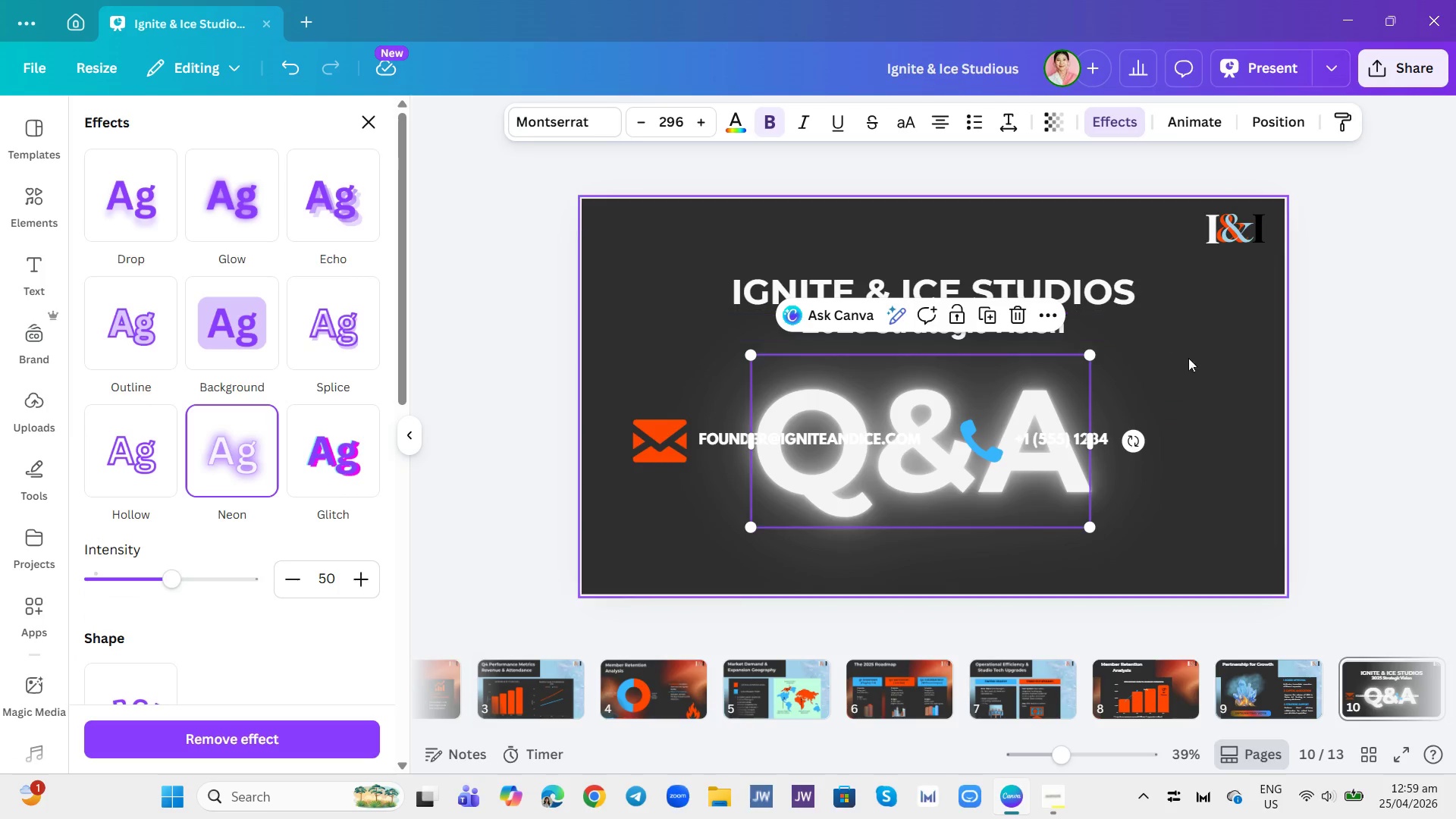 
left_click([1194, 463])
 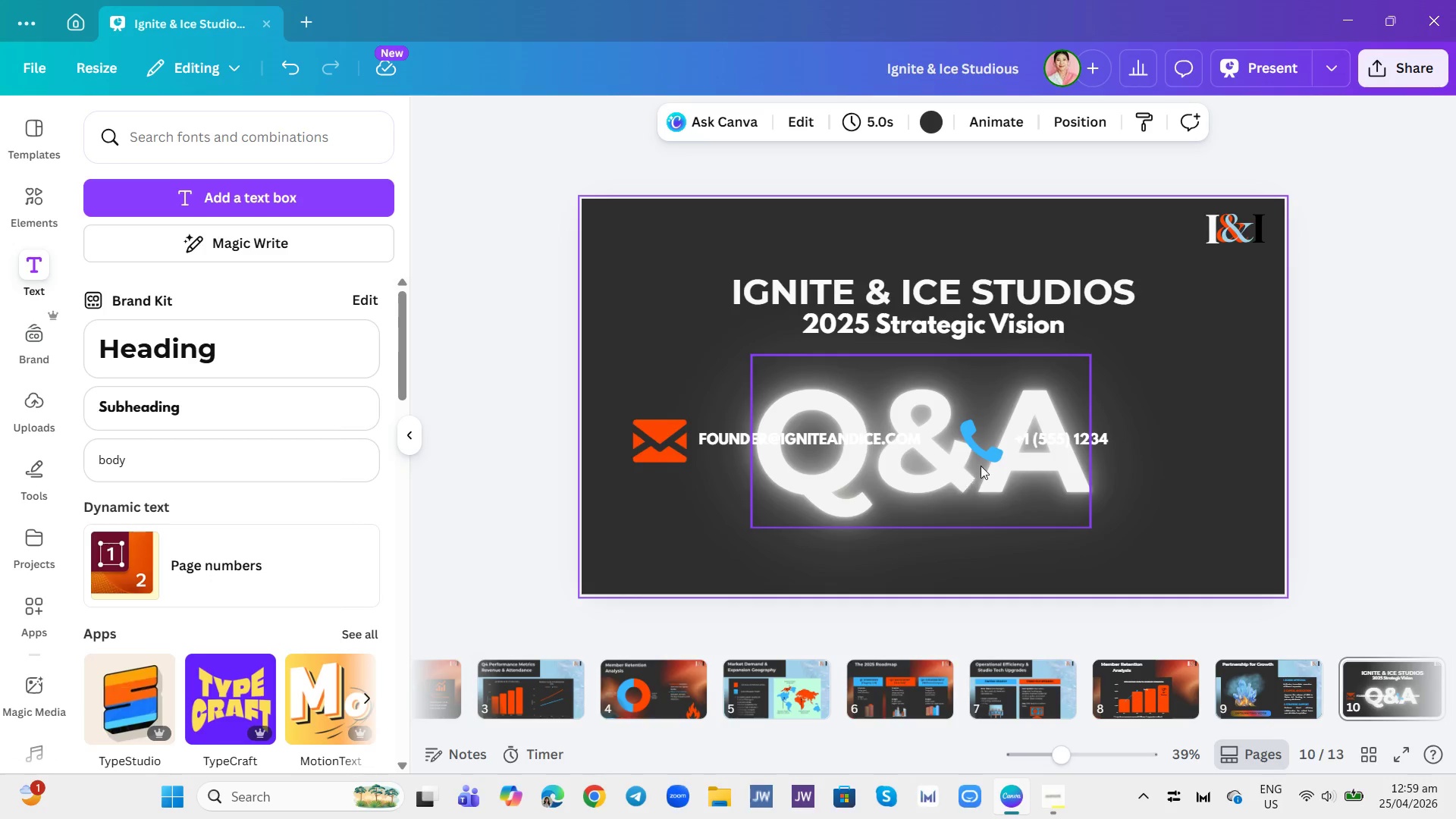 
wait(7.67)
 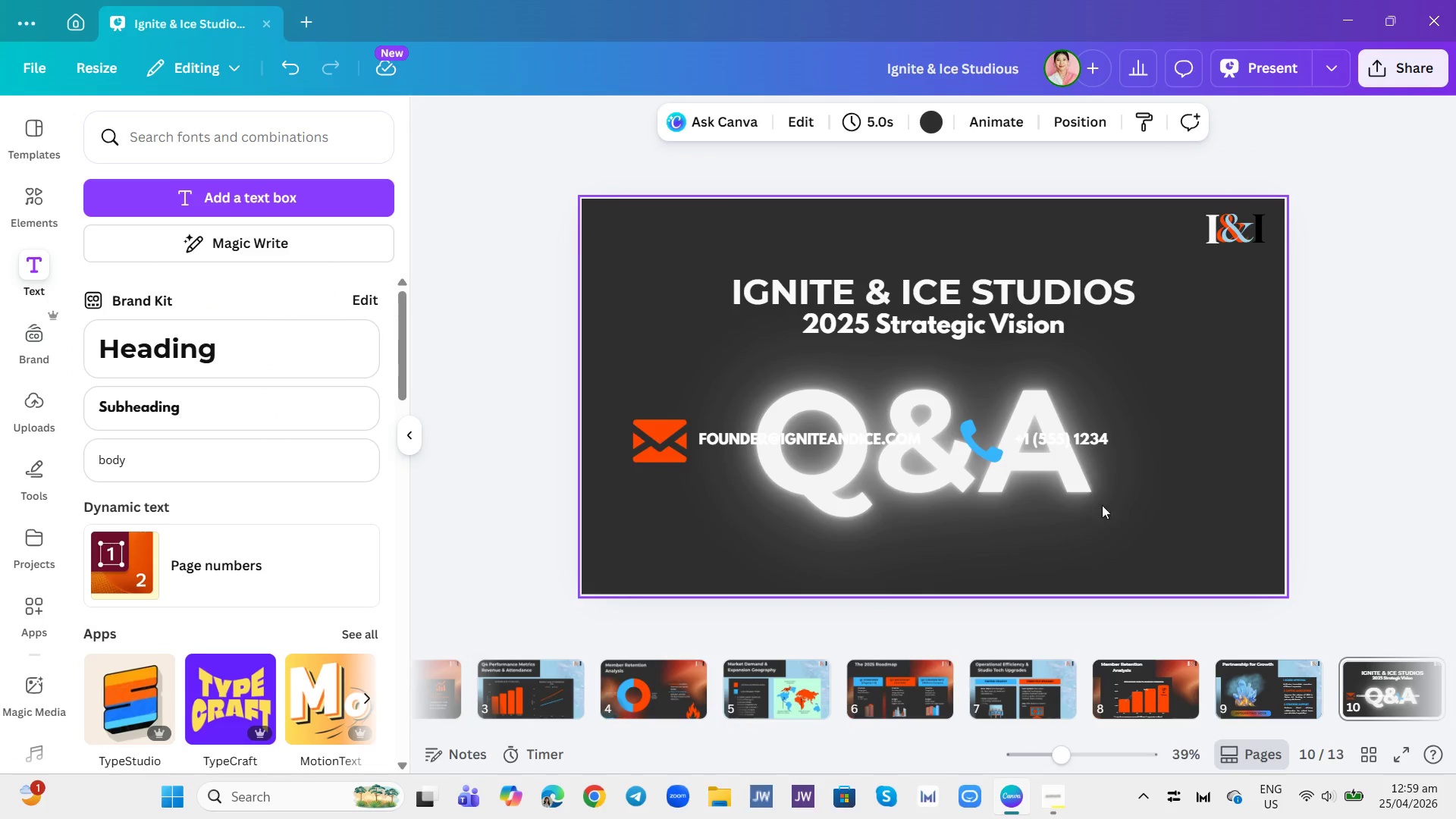 
left_click([1132, 480])
 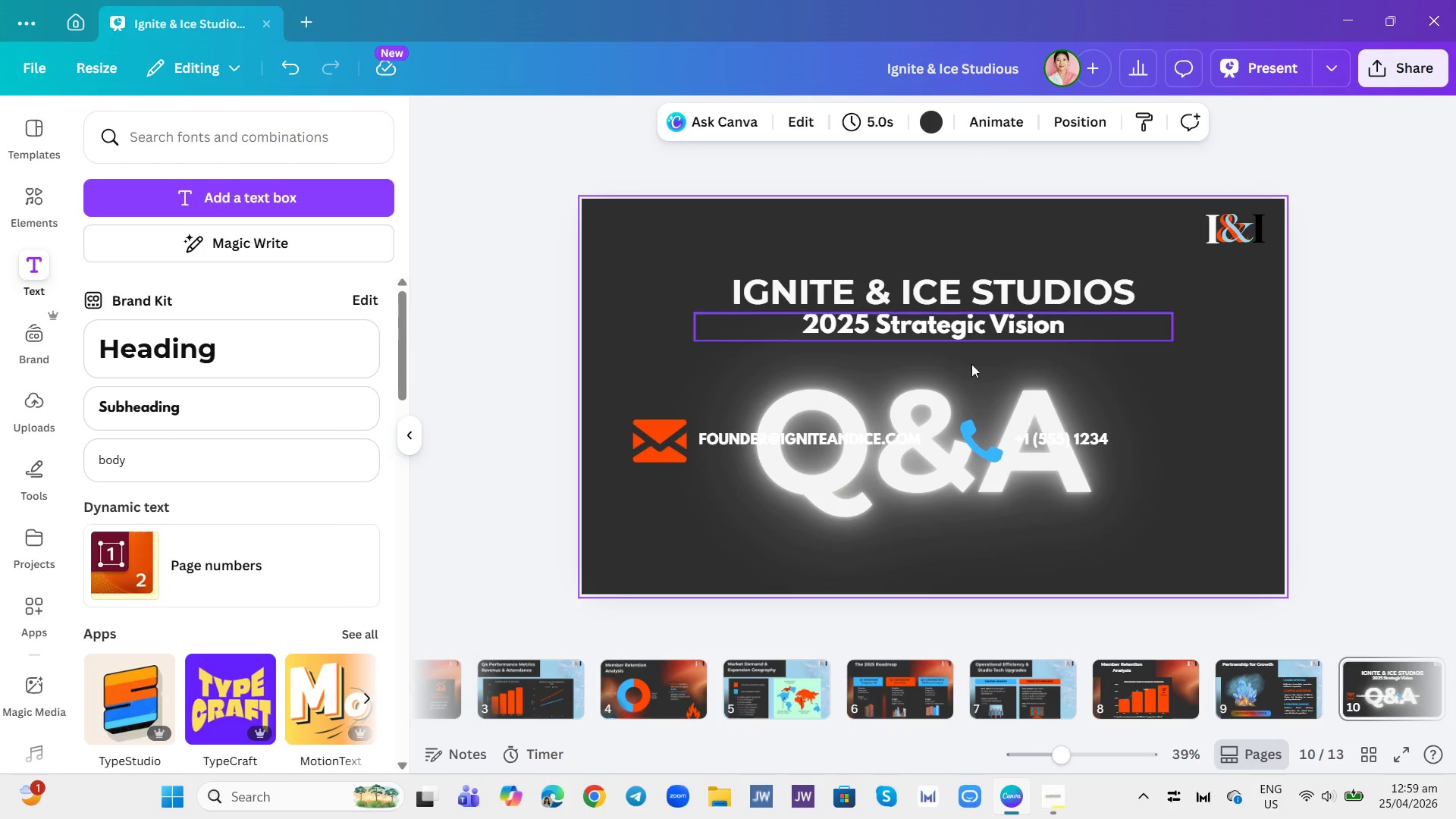 
wait(5.75)
 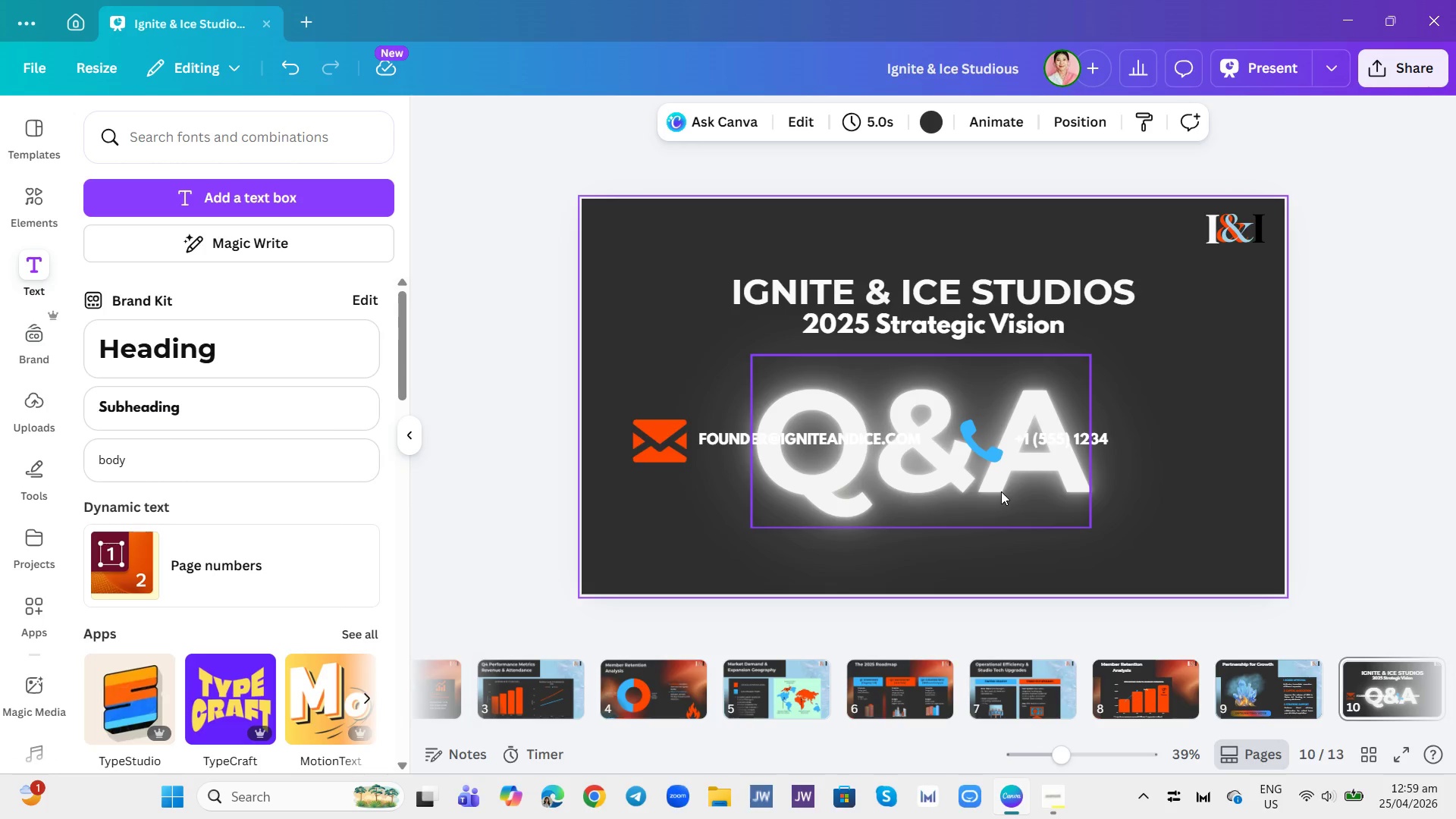 
left_click([1061, 130])
 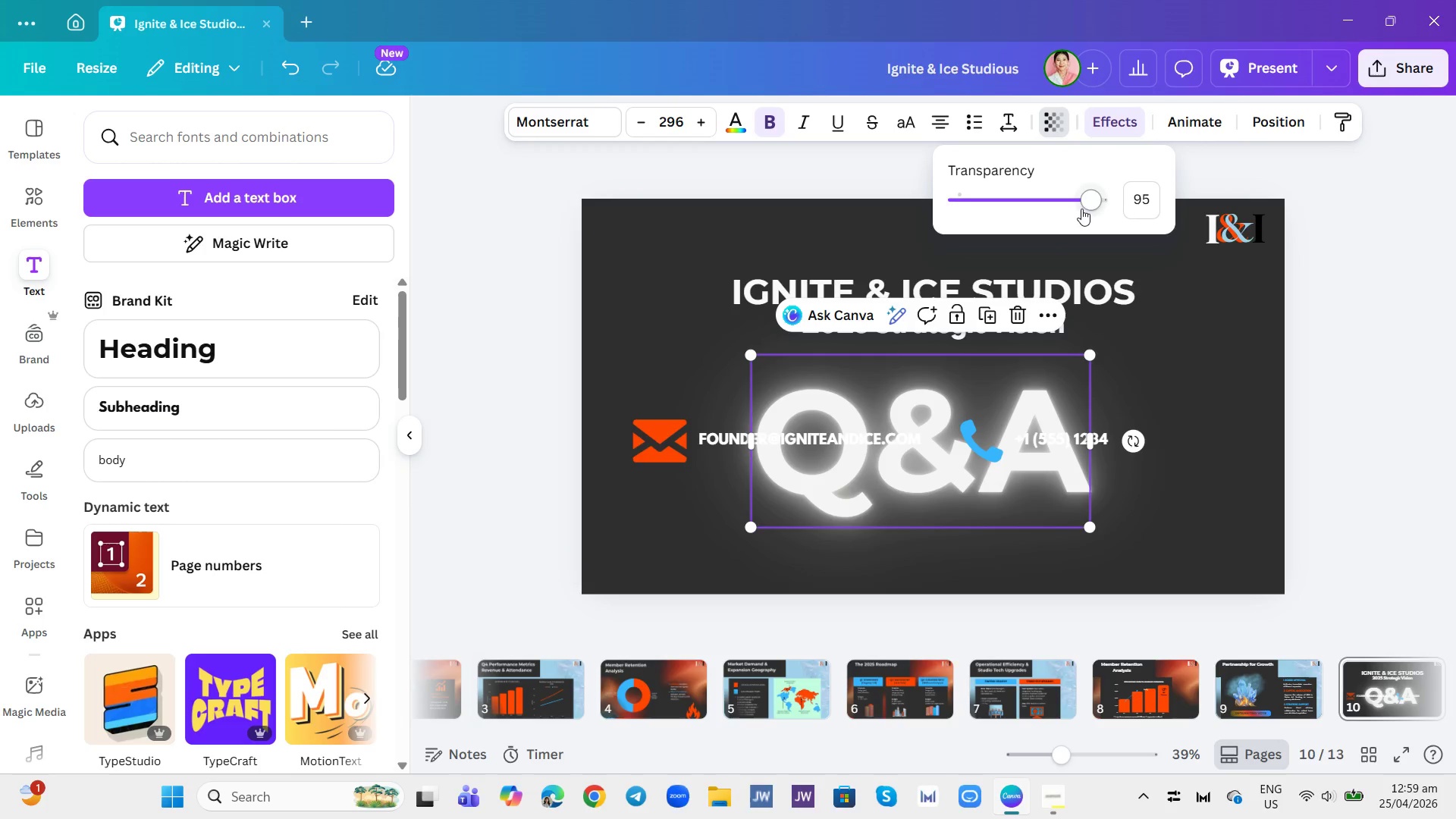 
left_click_drag(start_coordinate=[1085, 203], to_coordinate=[1029, 209])
 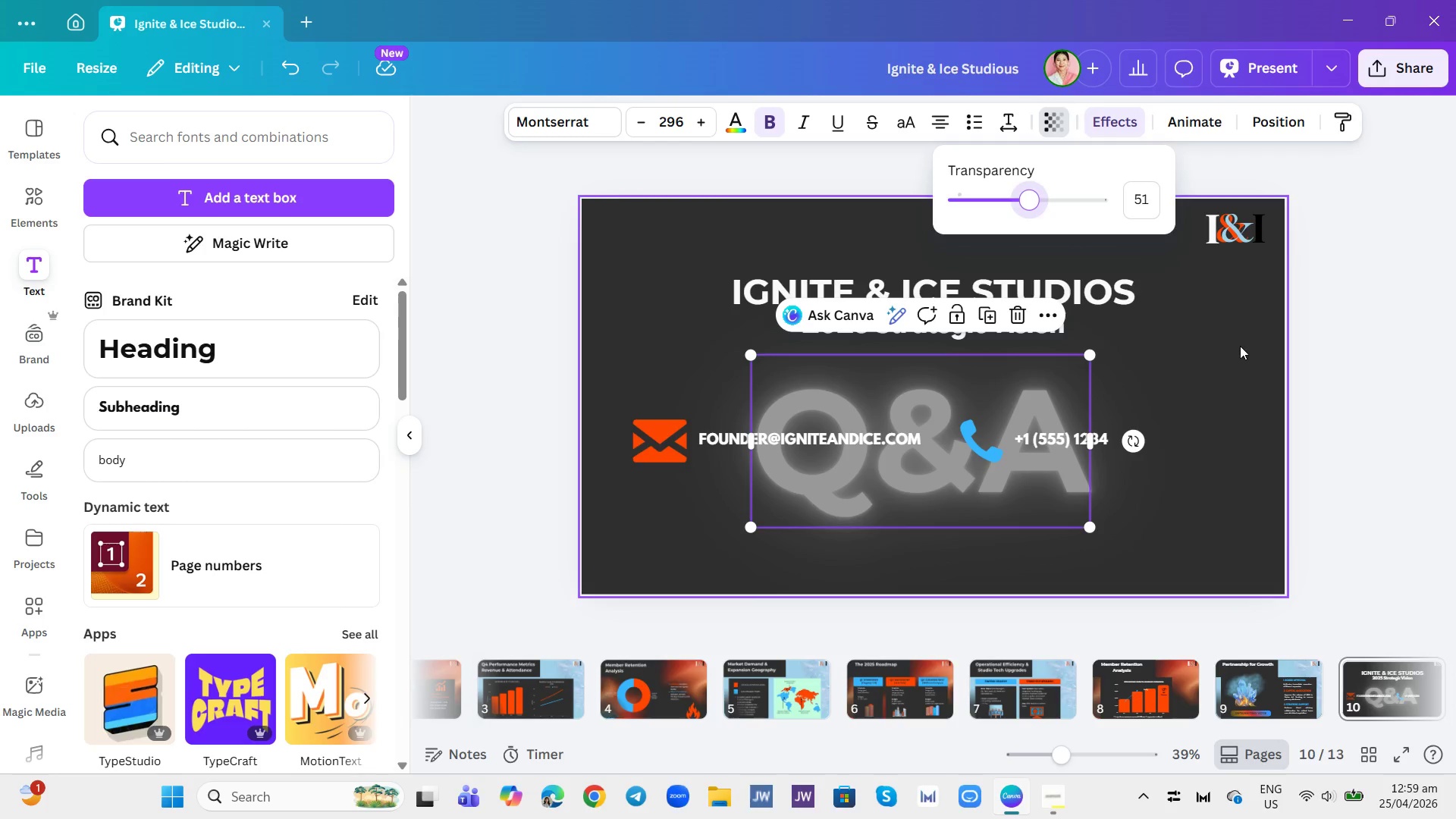 
left_click([1240, 346])
 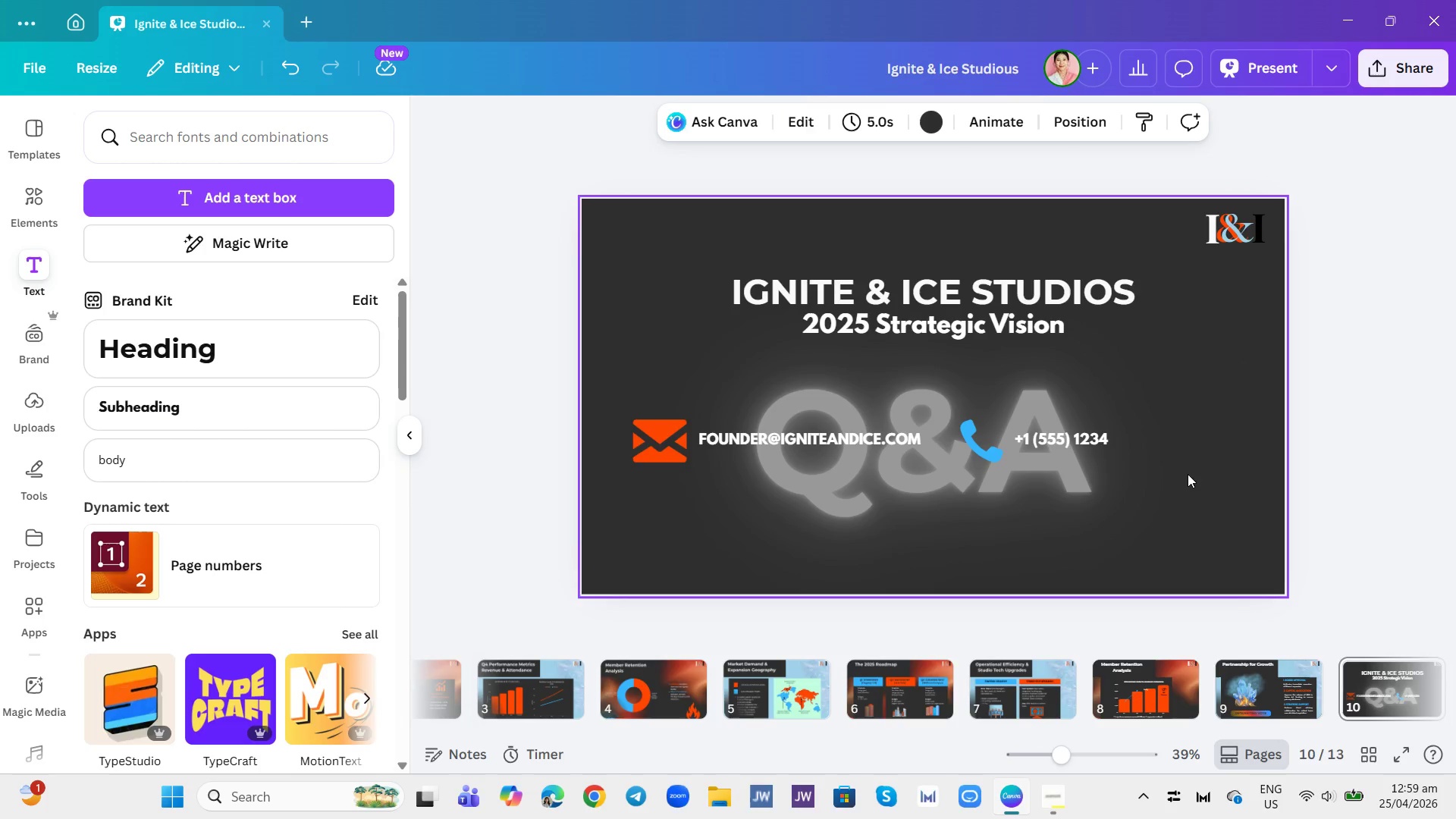 
left_click_drag(start_coordinate=[1185, 477], to_coordinate=[1177, 478])
 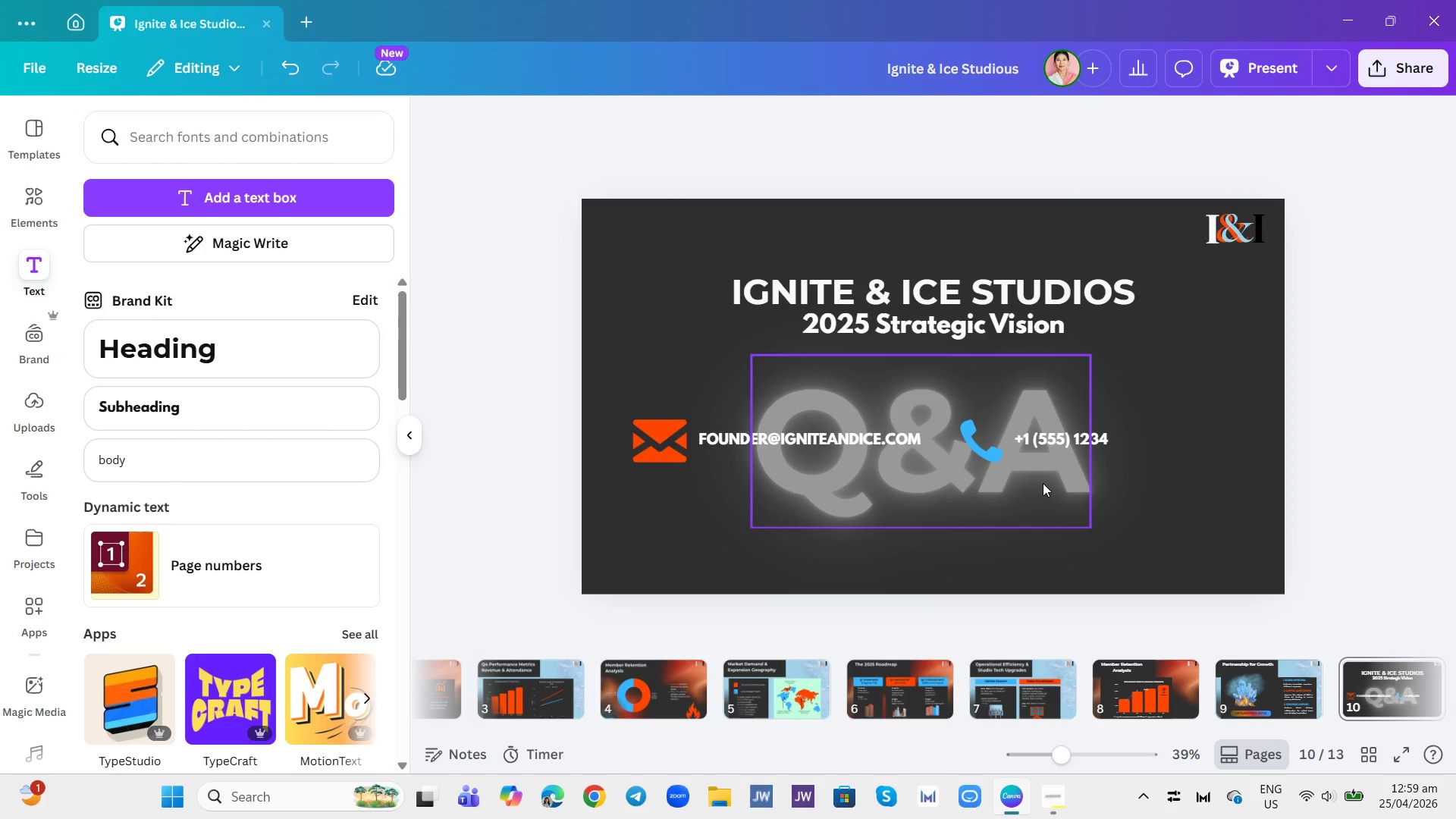 
left_click([1175, 346])
 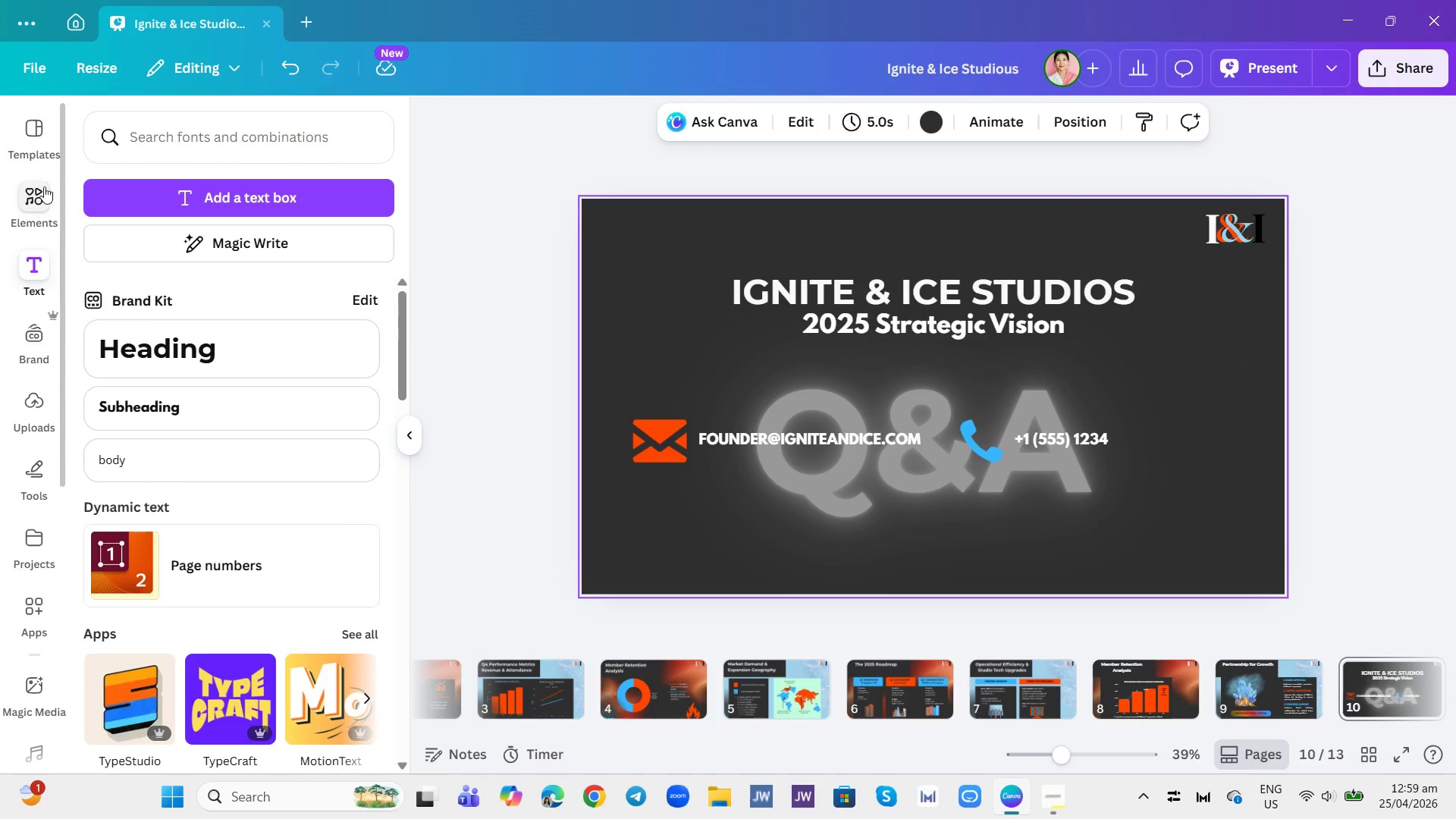 
left_click([33, 195])
 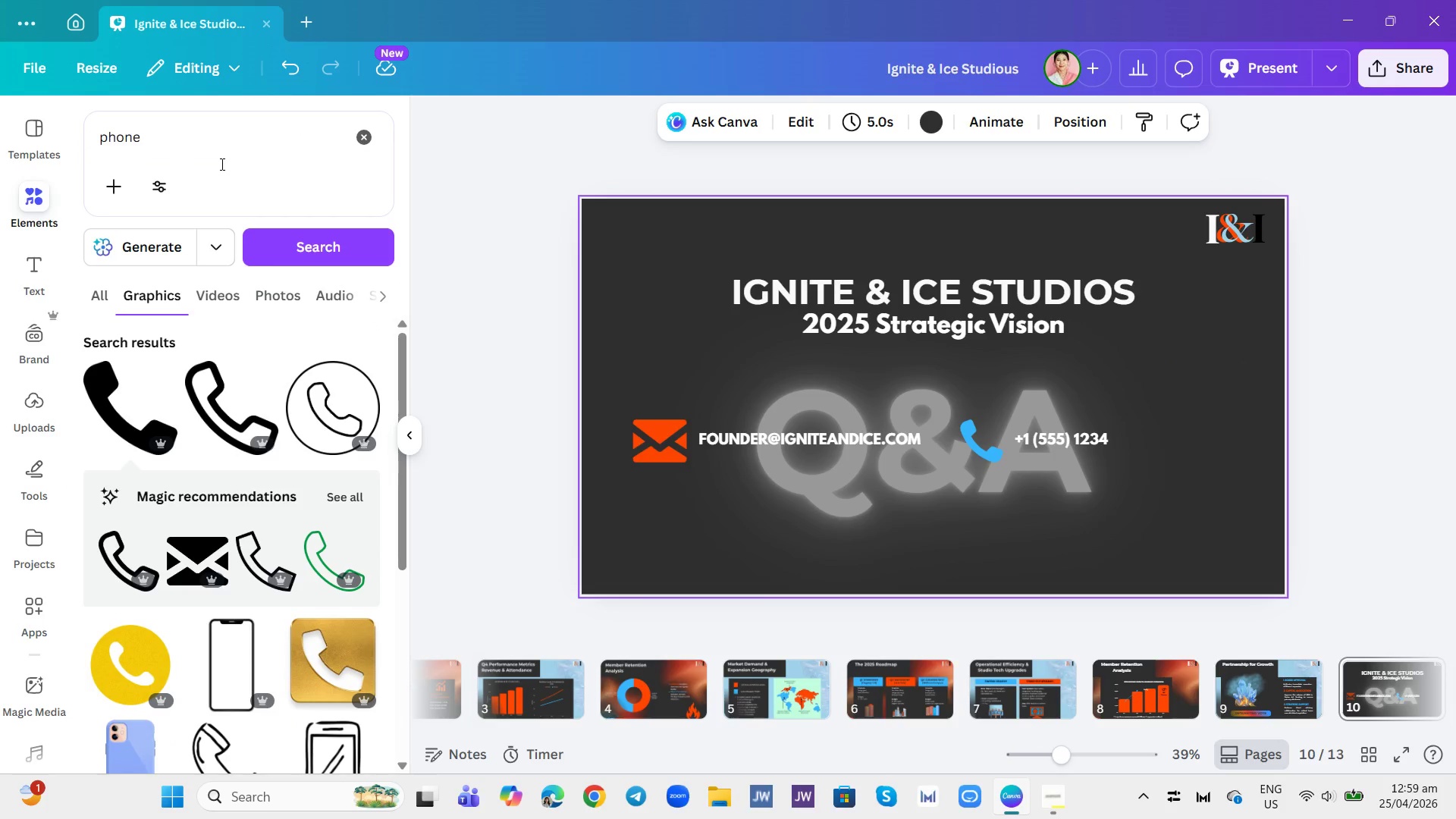 
left_click([202, 145])
 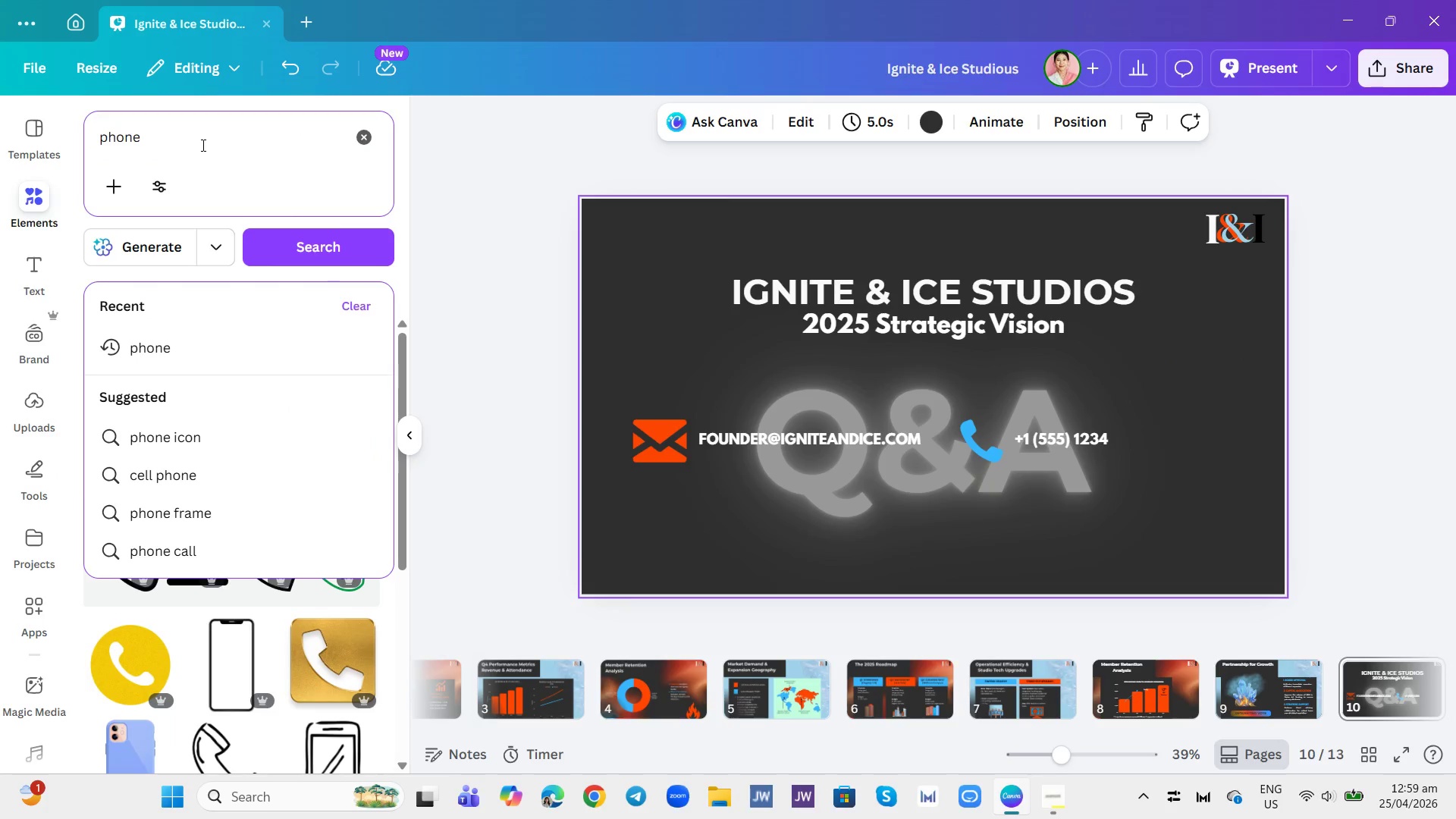 
hold_key(key=Backspace, duration=0.94)
 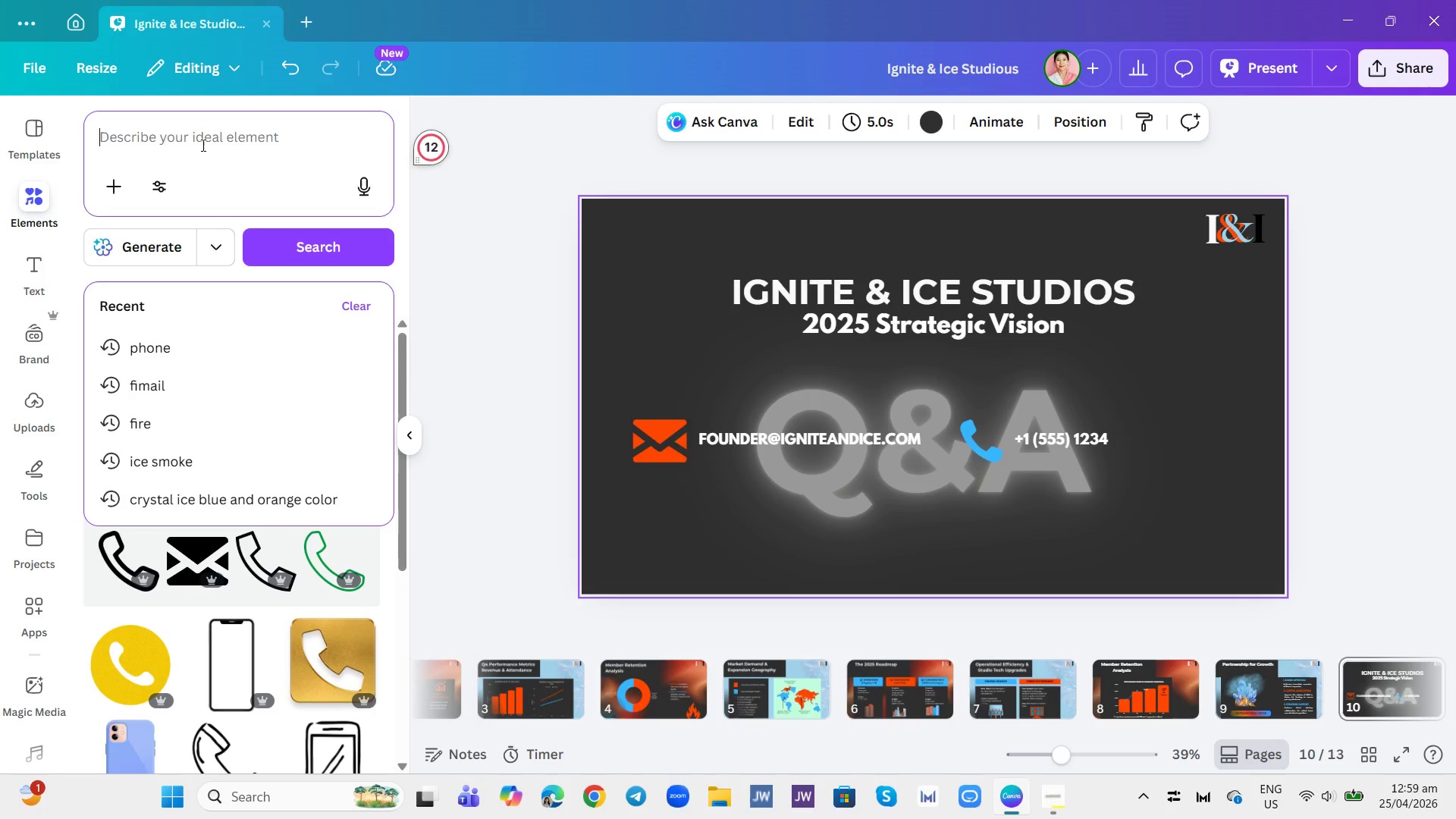 
type(FIRE AND ICW)
 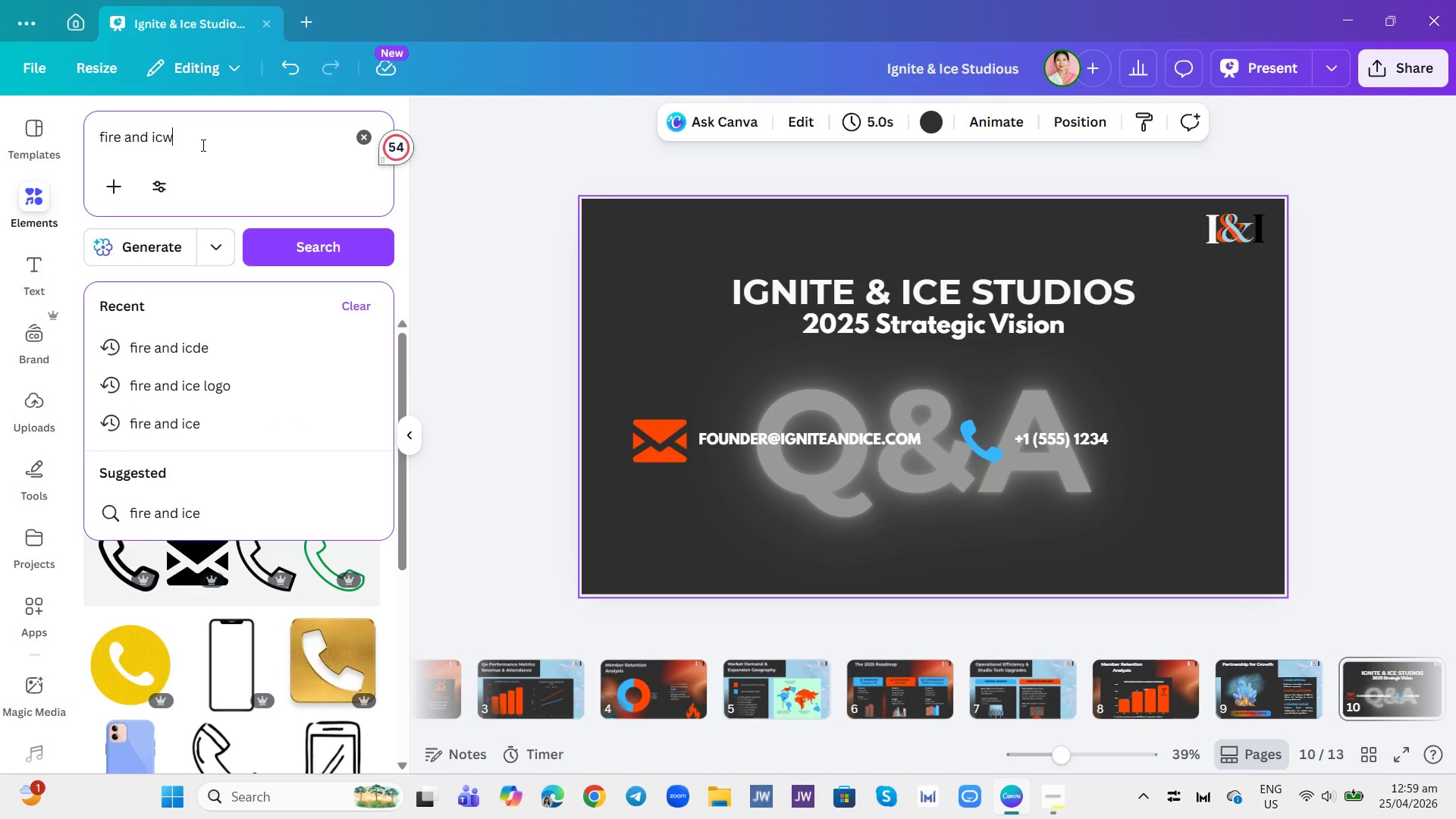 
key(Enter)
 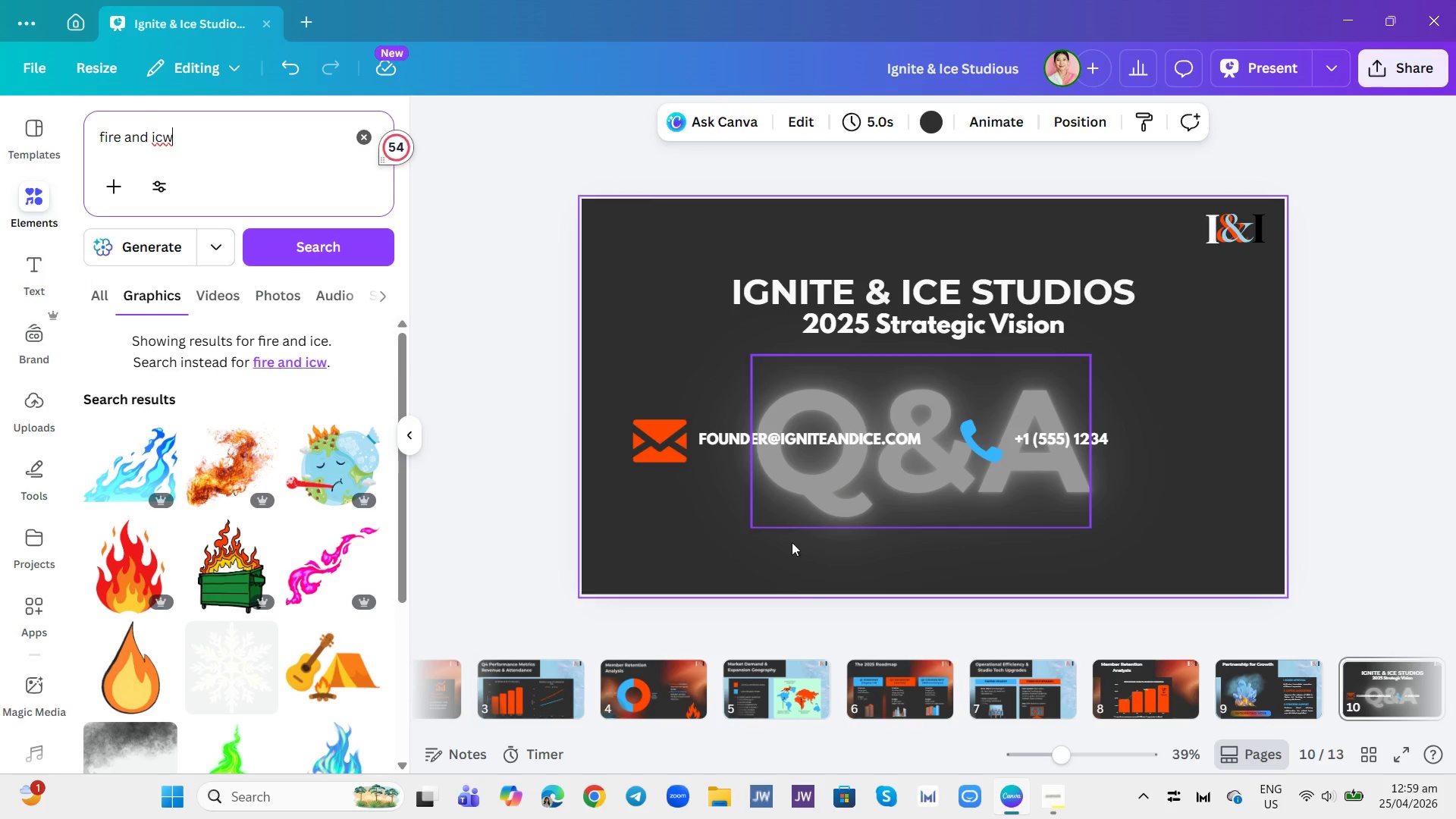 
left_click([860, 692])
 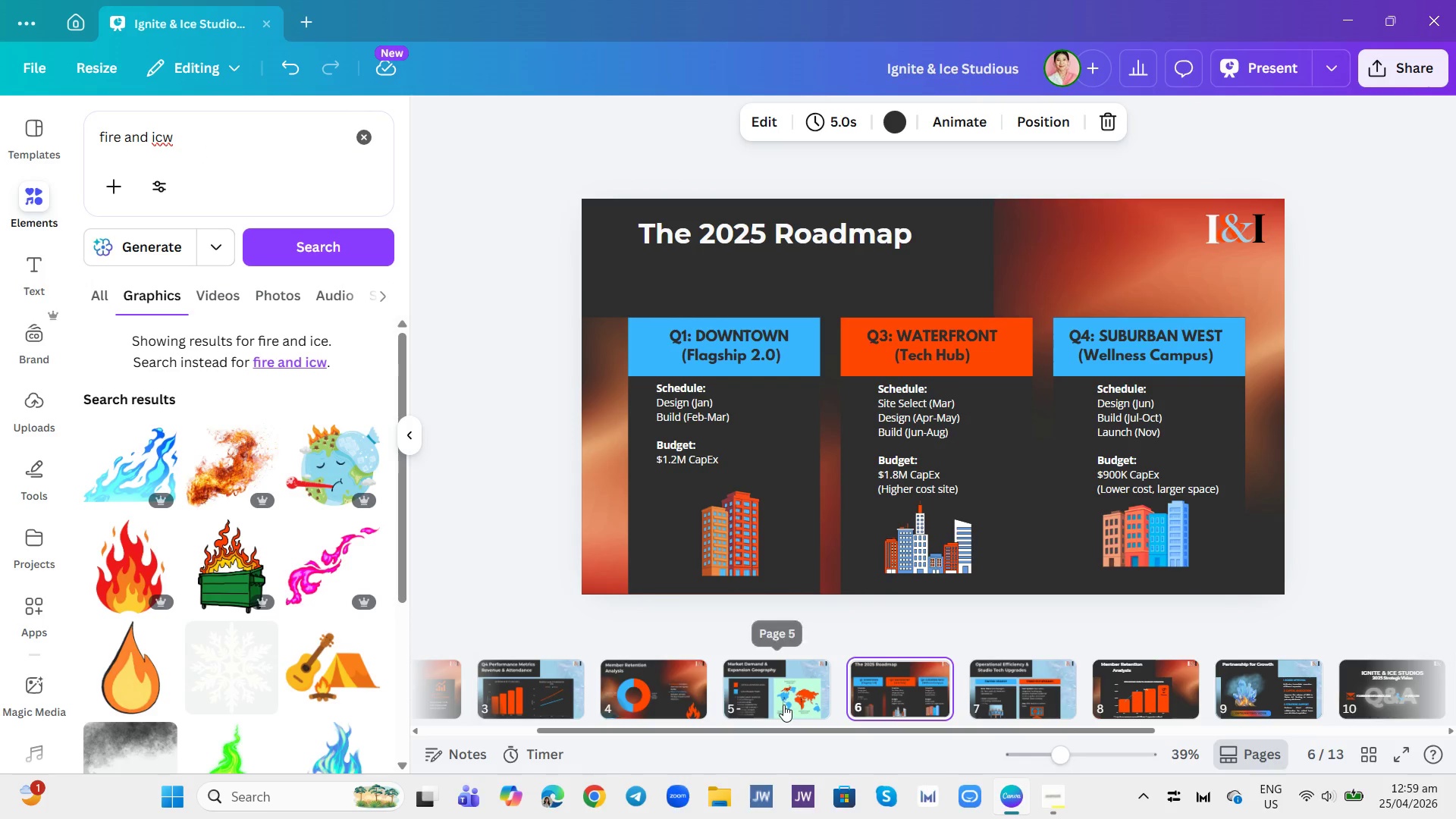 
left_click([777, 704])
 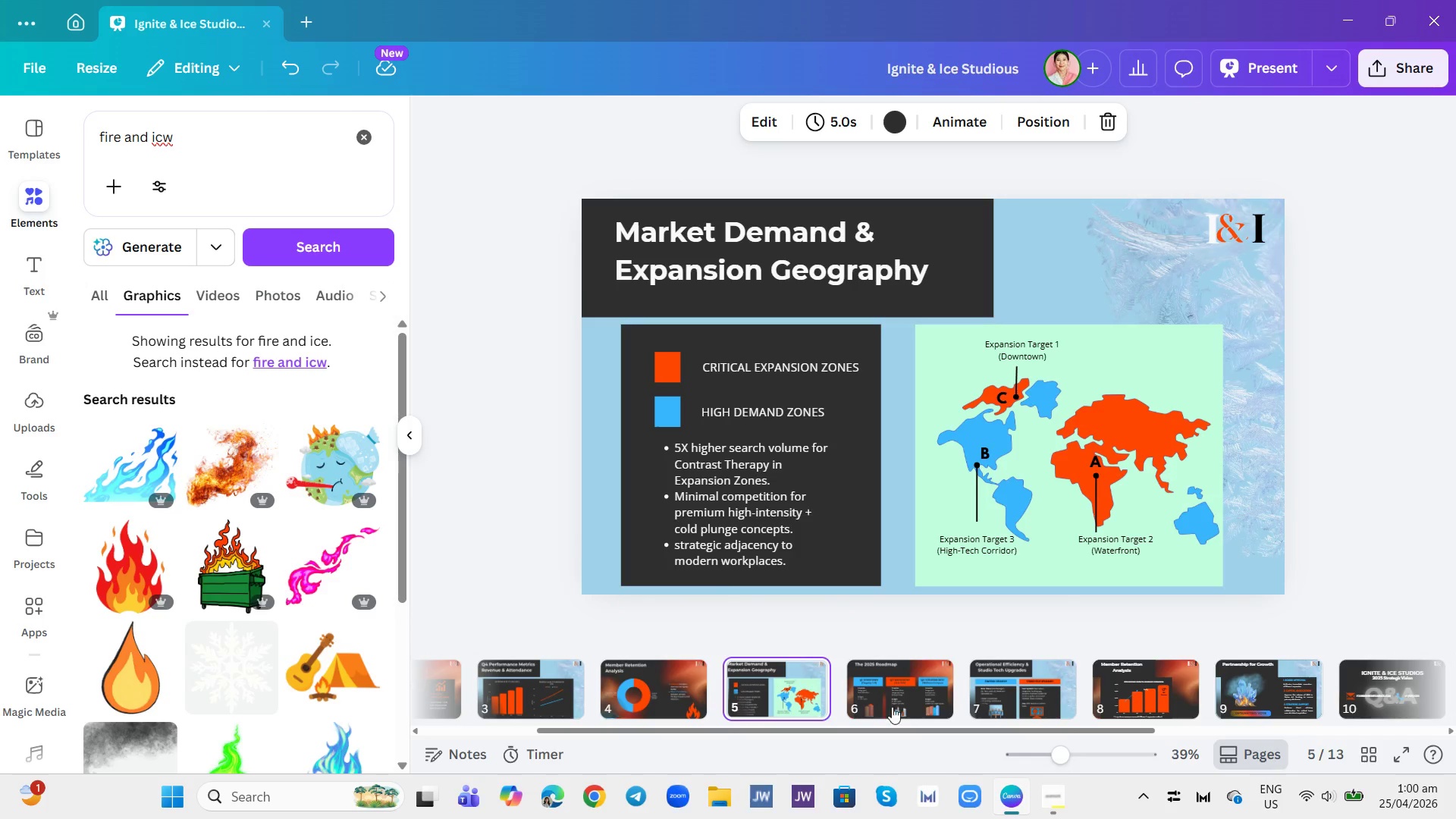 
left_click([941, 701])
 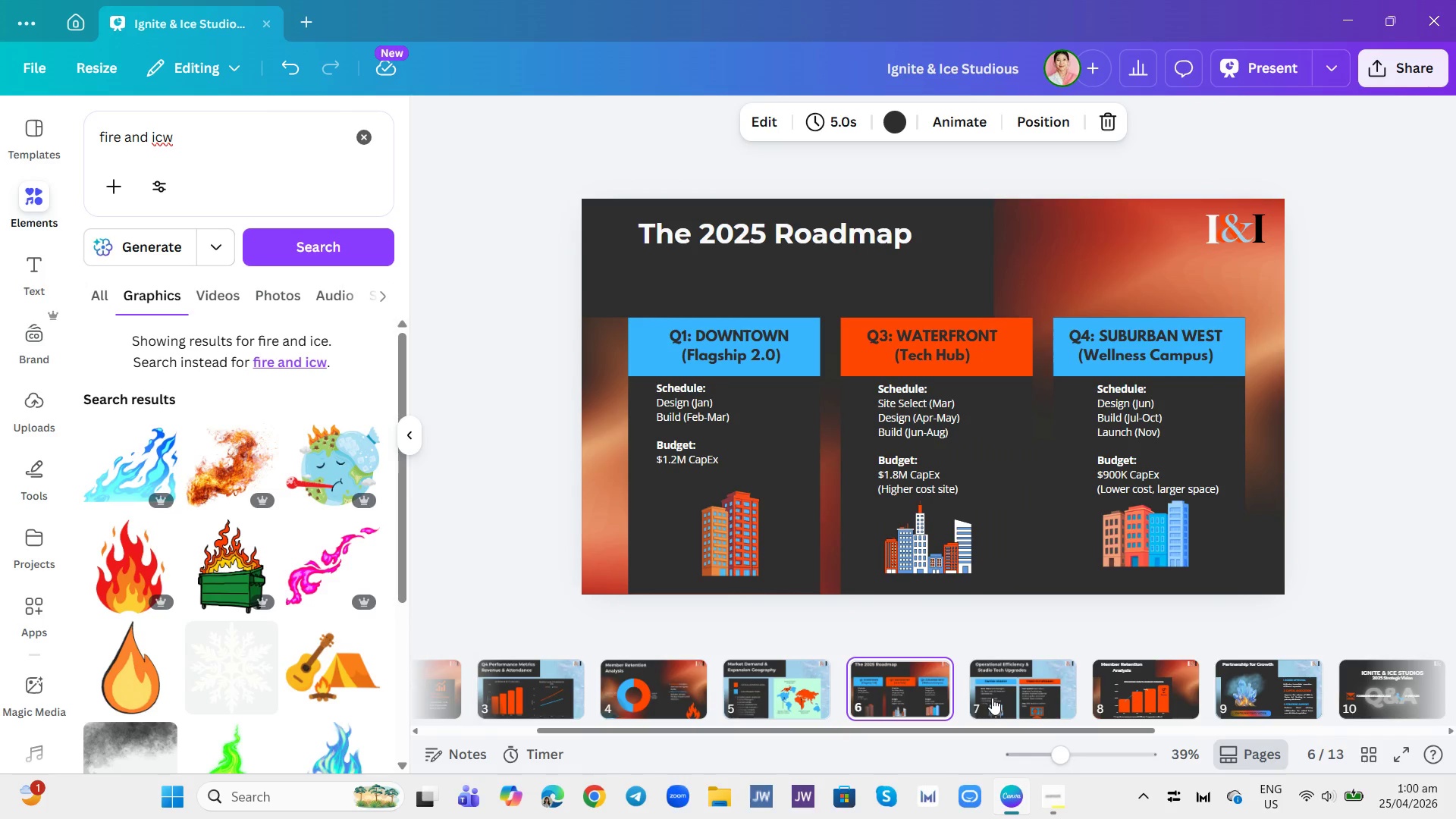 
left_click([993, 698])
 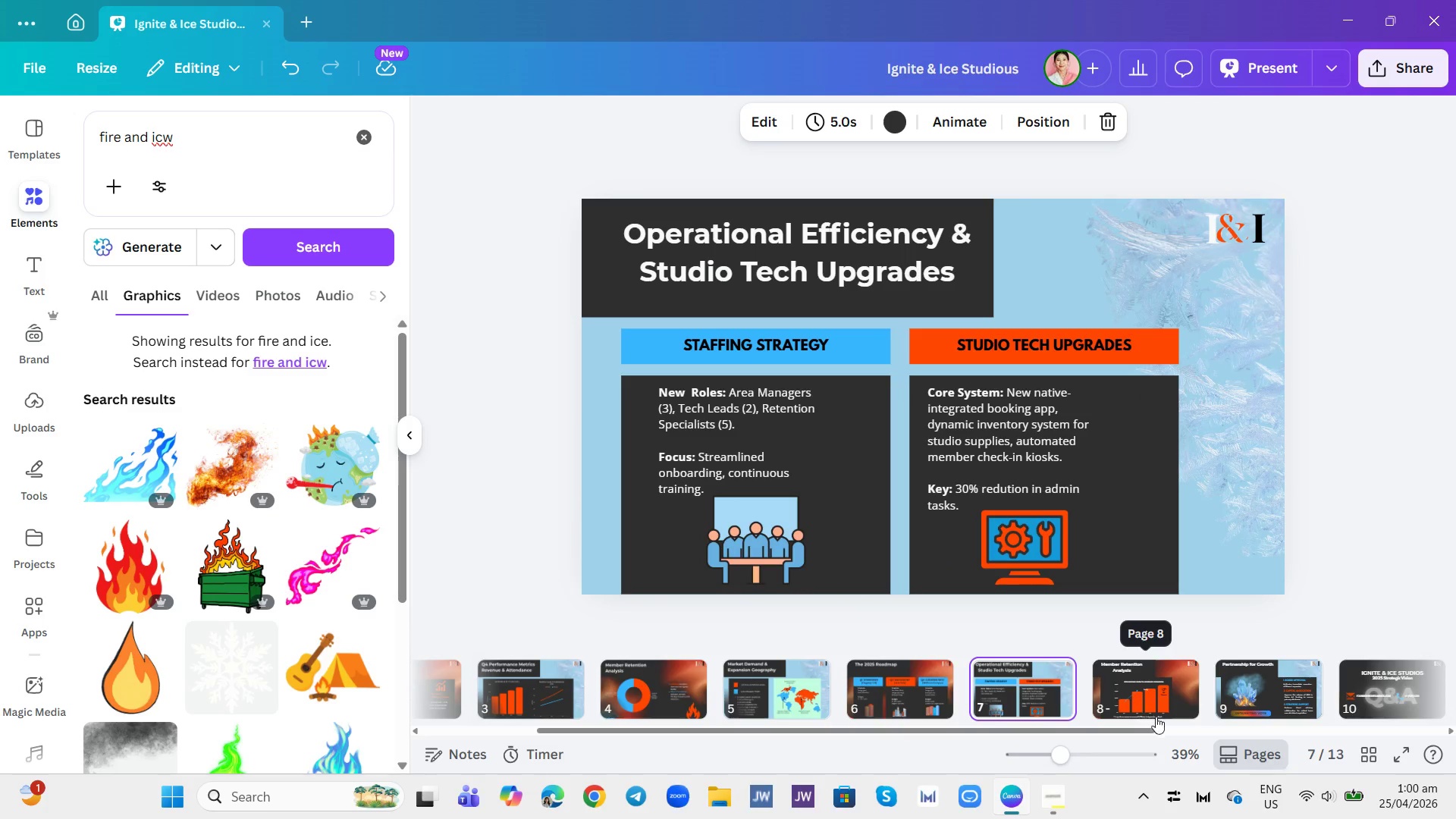 
left_click([1266, 691])
 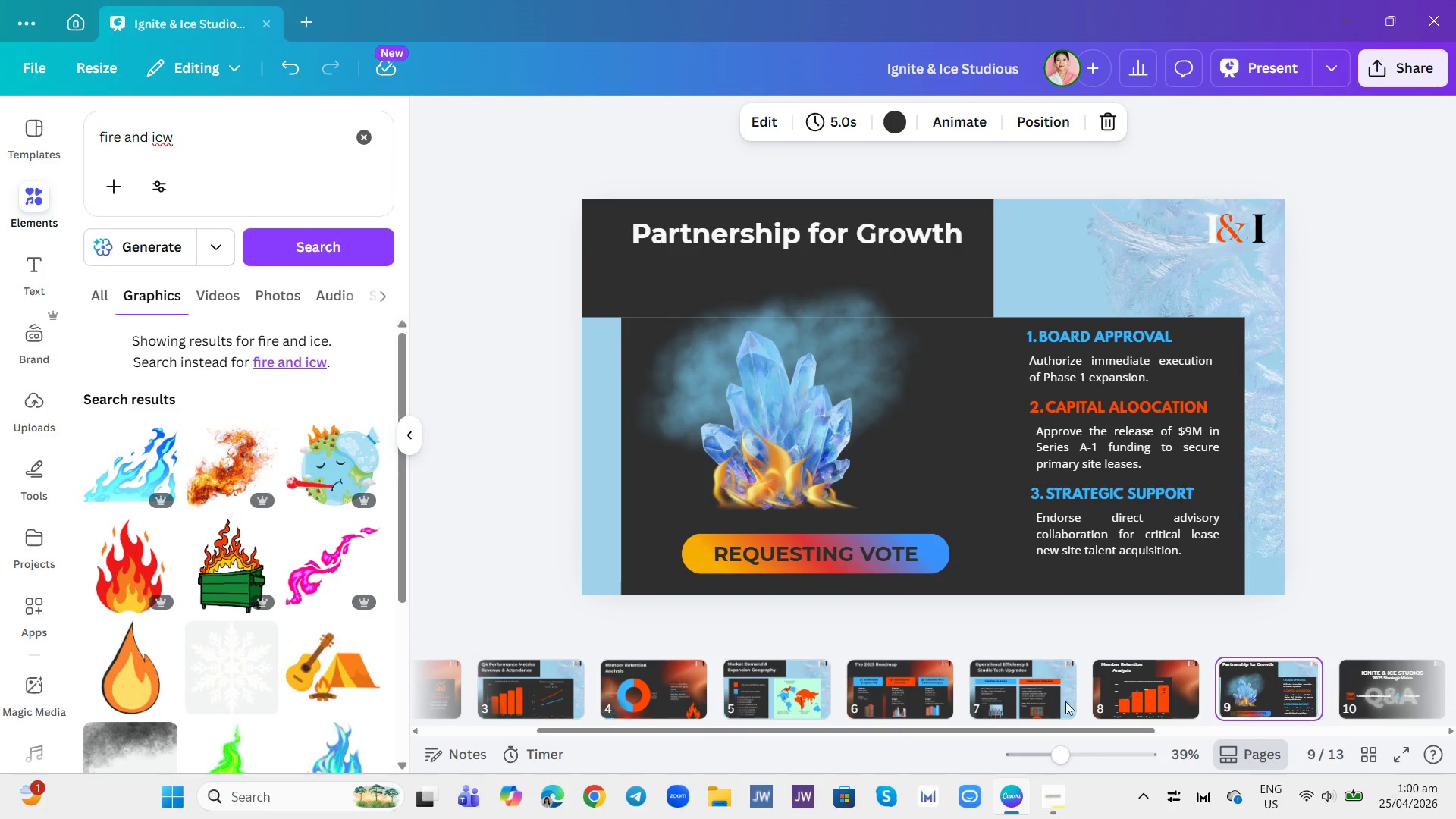 
left_click_drag(start_coordinate=[679, 701], to_coordinate=[675, 701])
 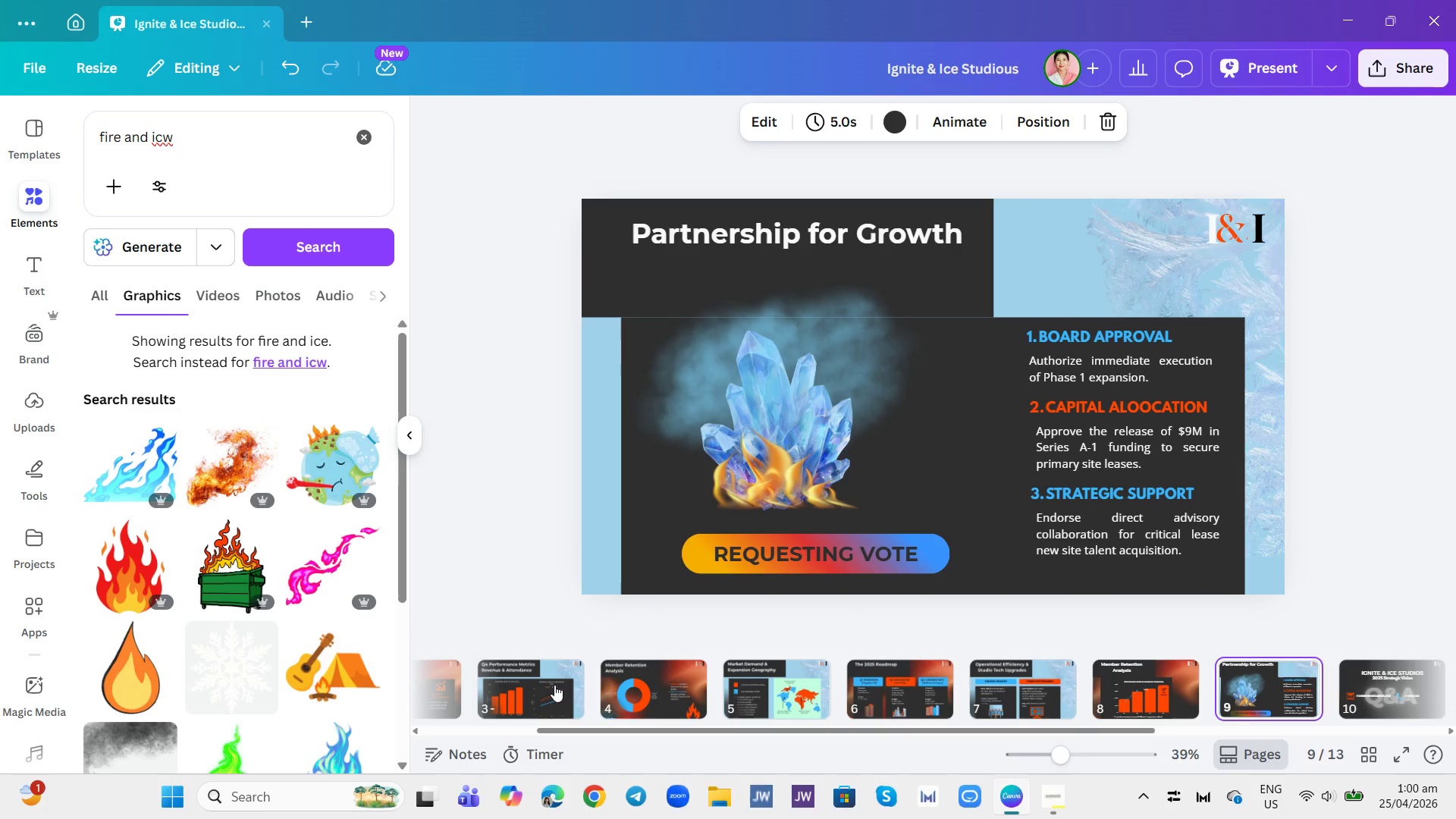 
left_click([554, 685])
 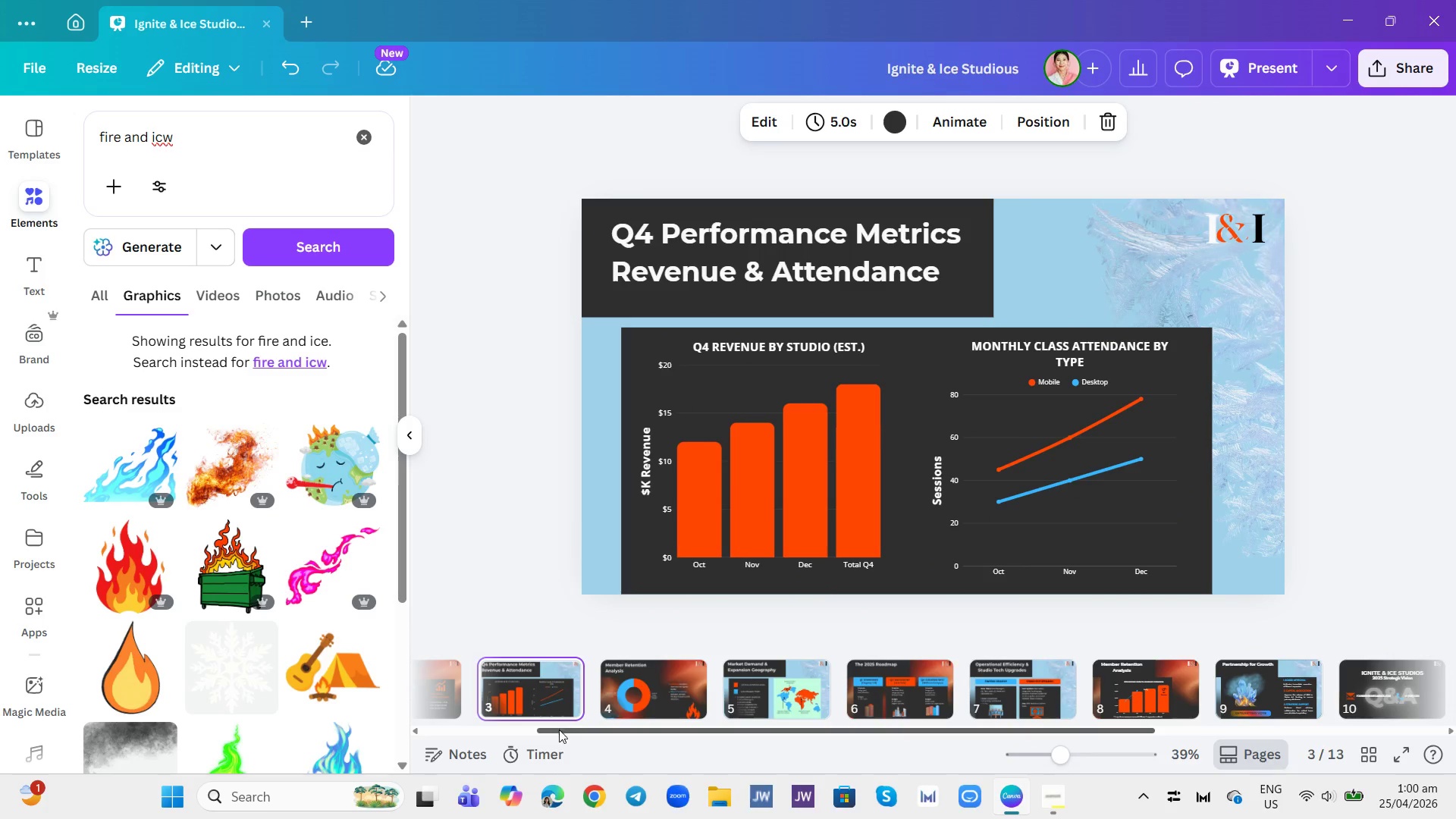 
left_click_drag(start_coordinate=[559, 731], to_coordinate=[494, 723])
 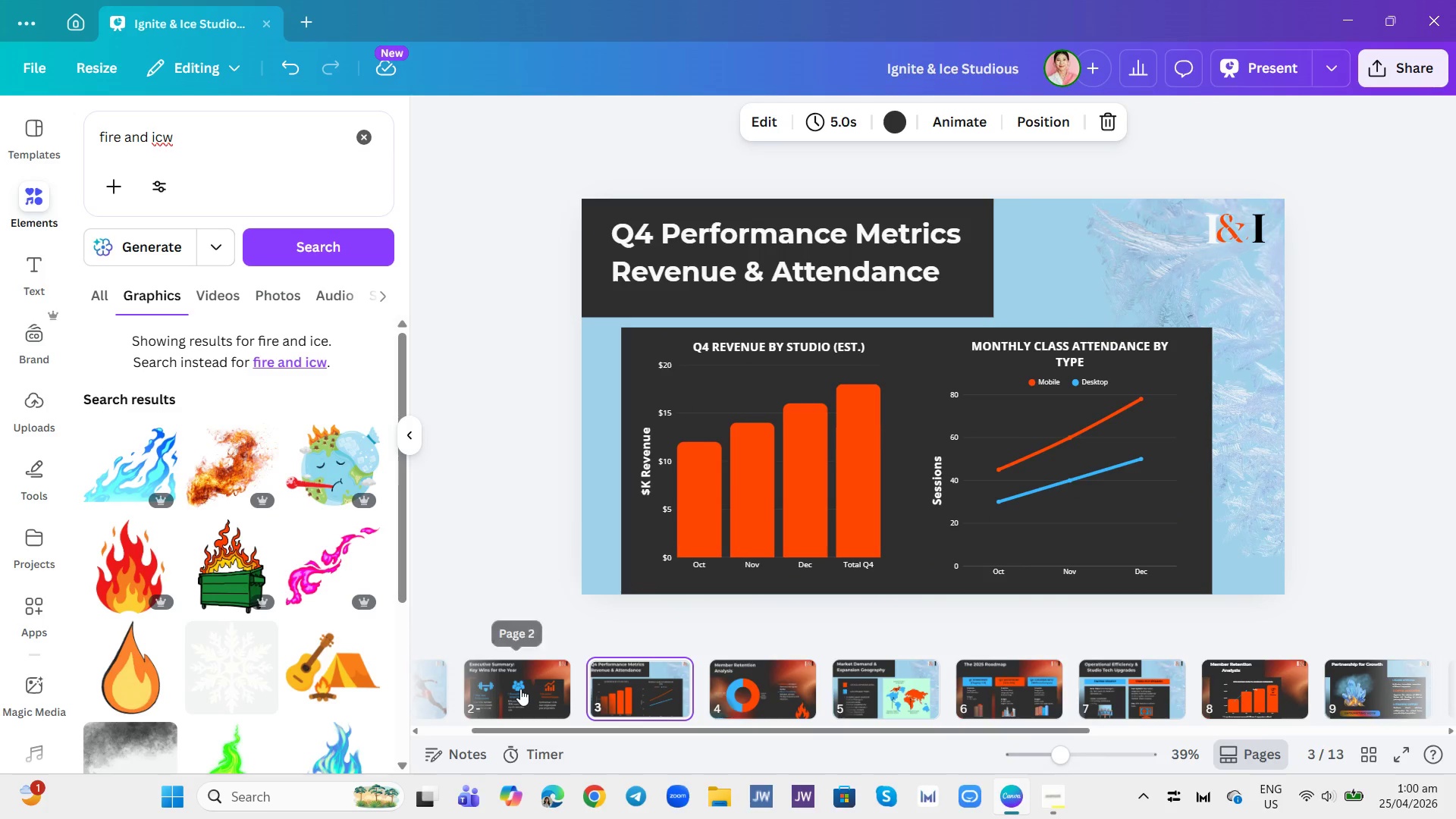 
left_click([520, 689])
 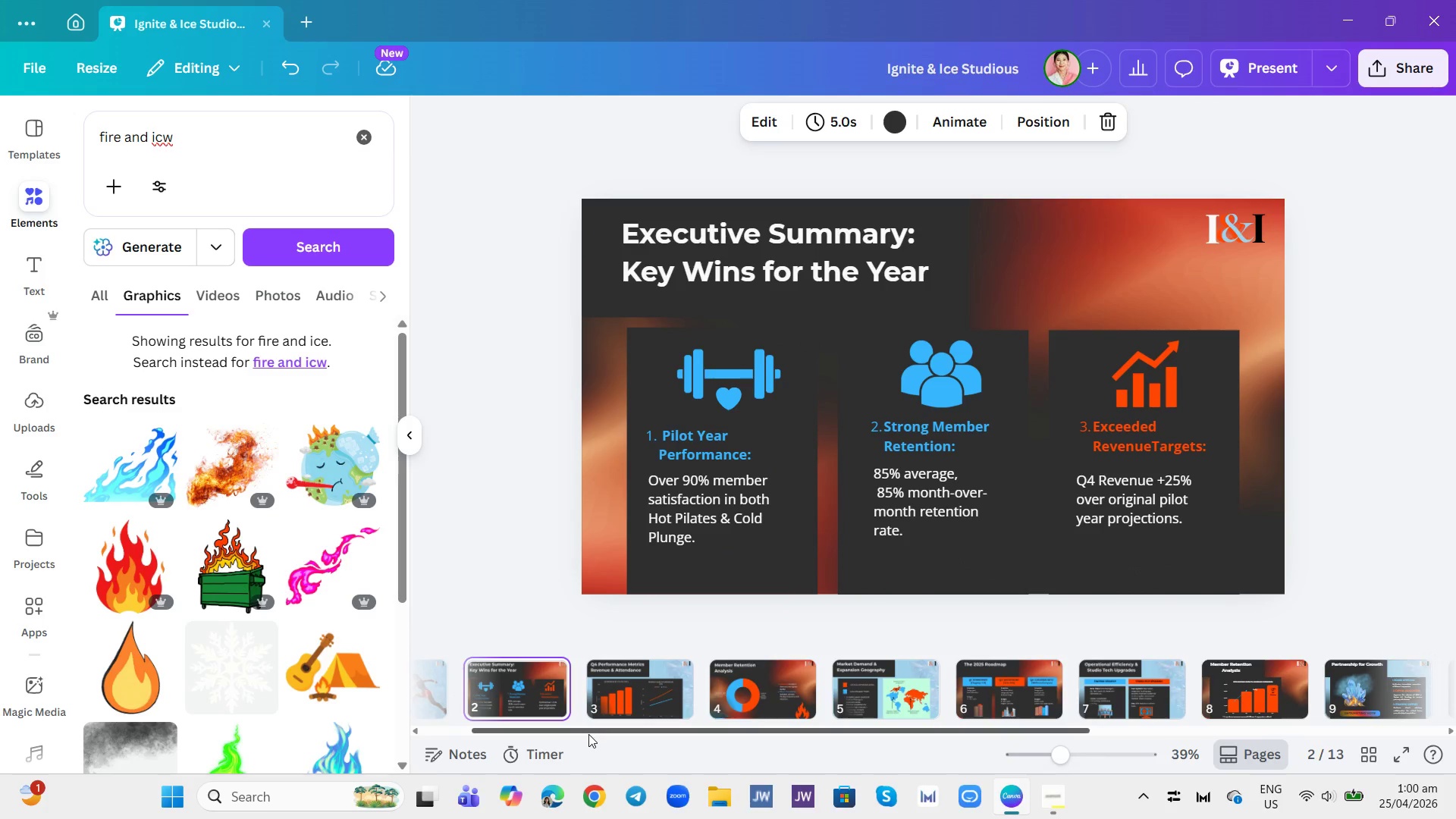 
left_click_drag(start_coordinate=[588, 734], to_coordinate=[512, 729])
 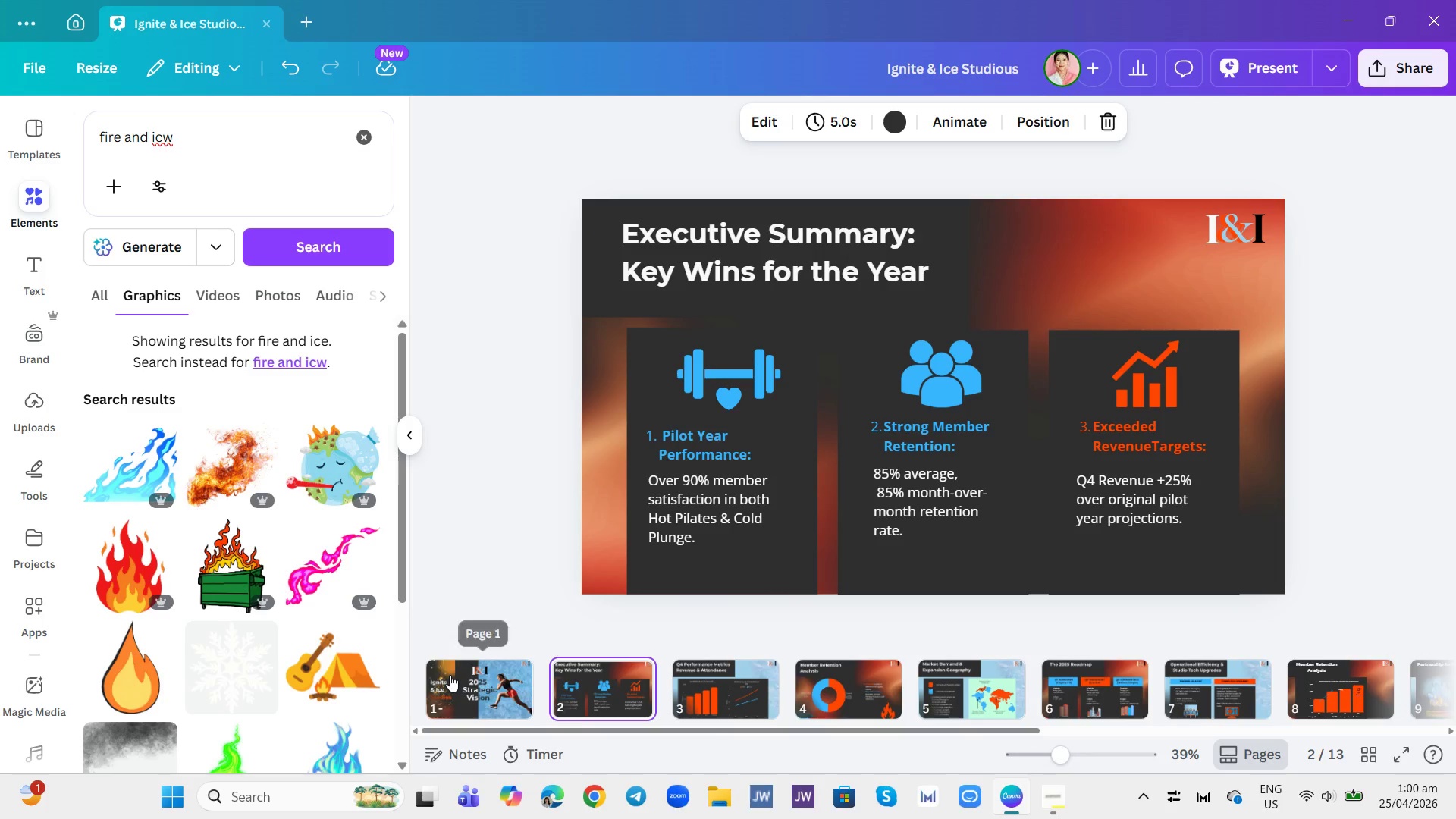 
scroll: coordinate [238, 576], scroll_direction: down, amount: 17.0
 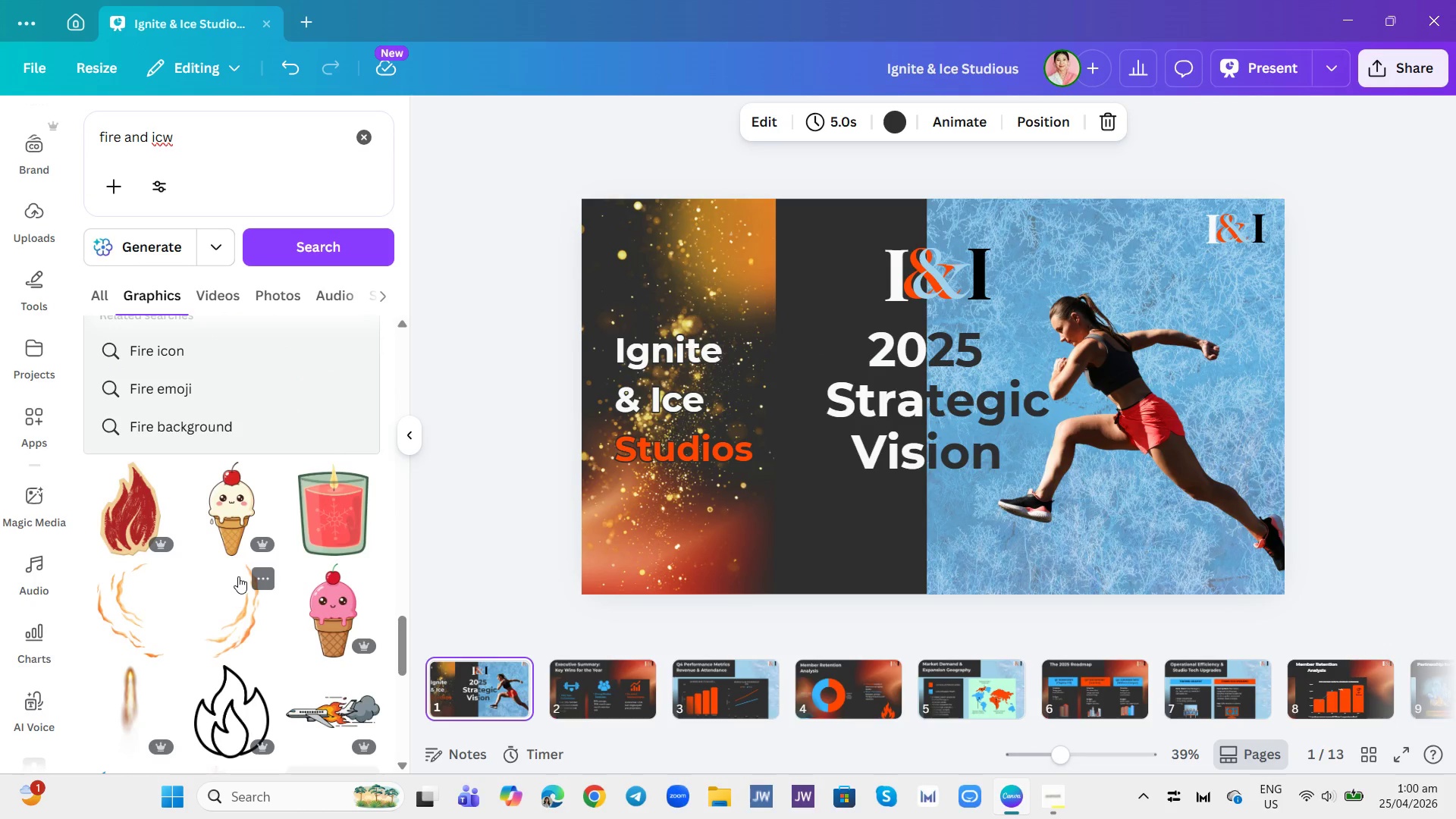 
scroll: coordinate [238, 576], scroll_direction: up, amount: 3.0
 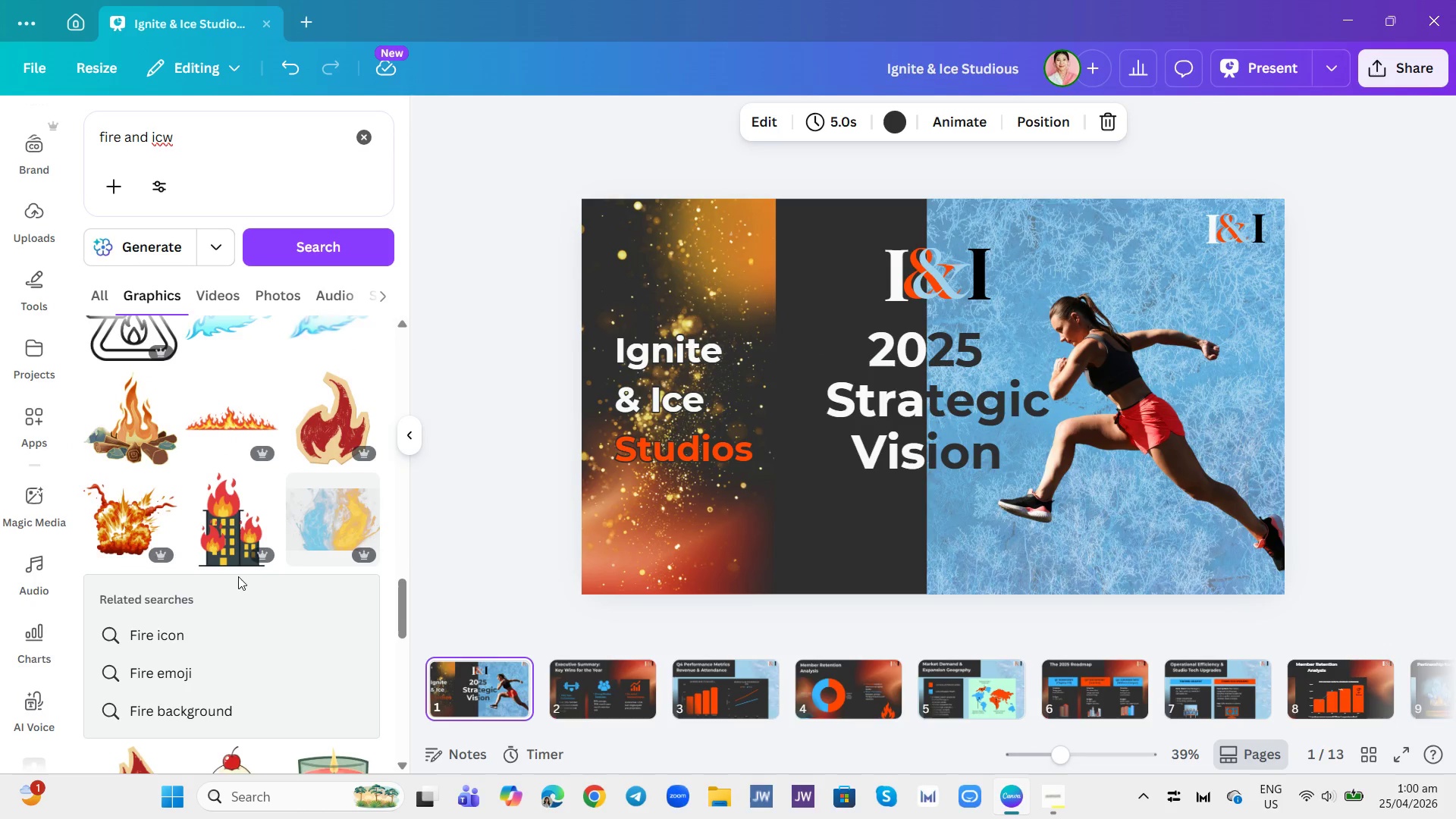 
scroll: coordinate [239, 576], scroll_direction: down, amount: 11.0
 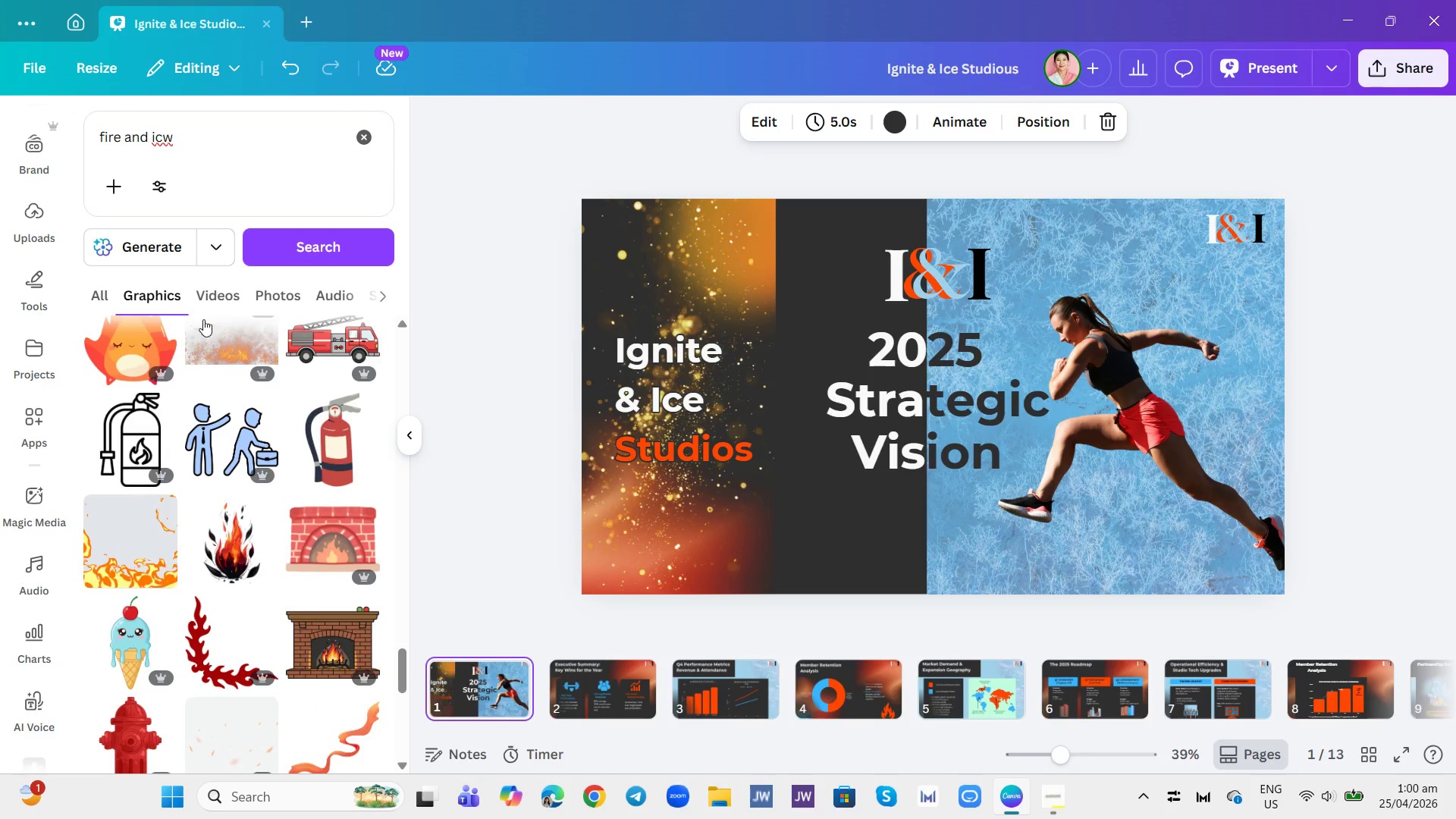 
left_click([233, 139])
 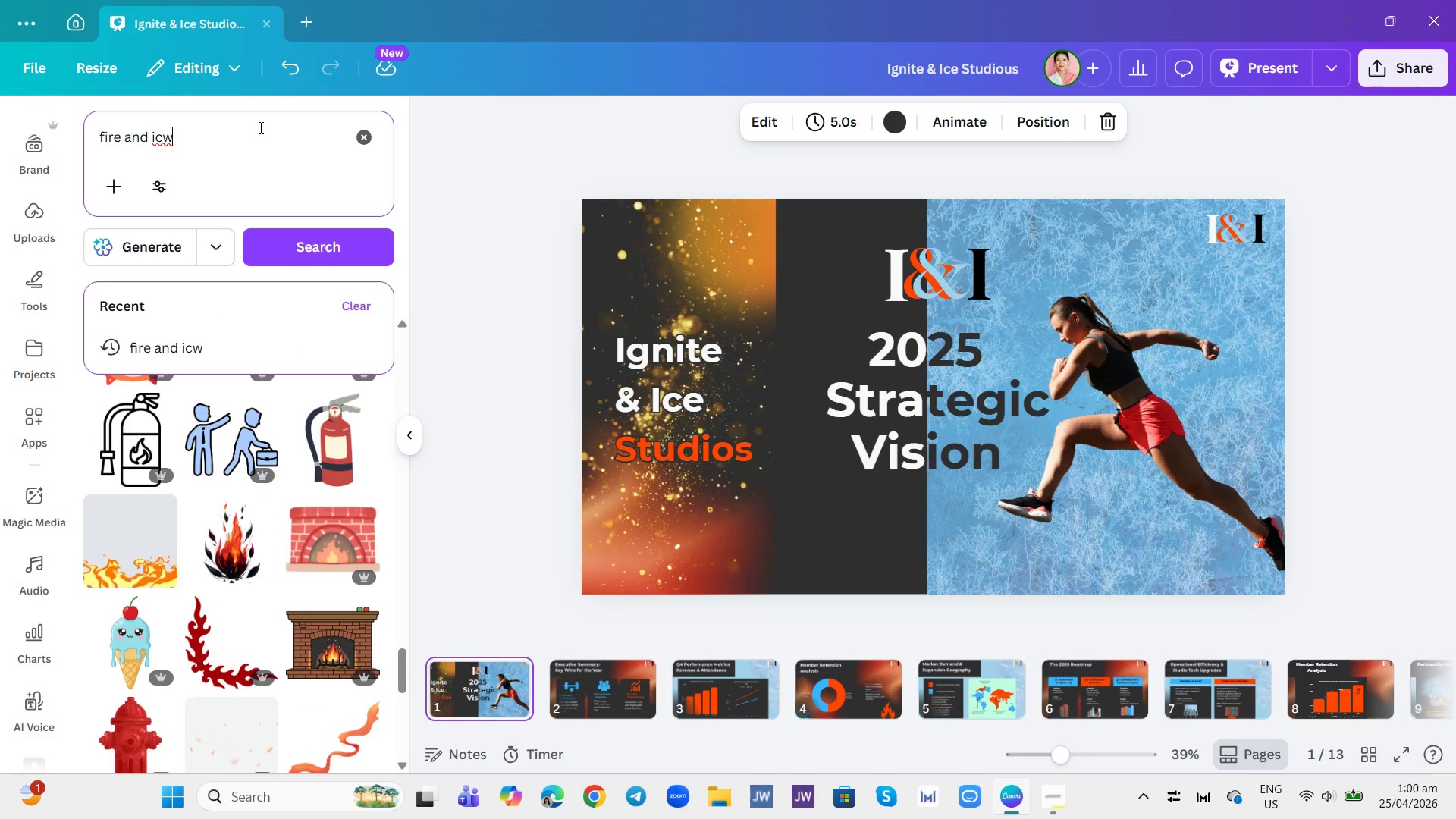 
key(Backspace)
 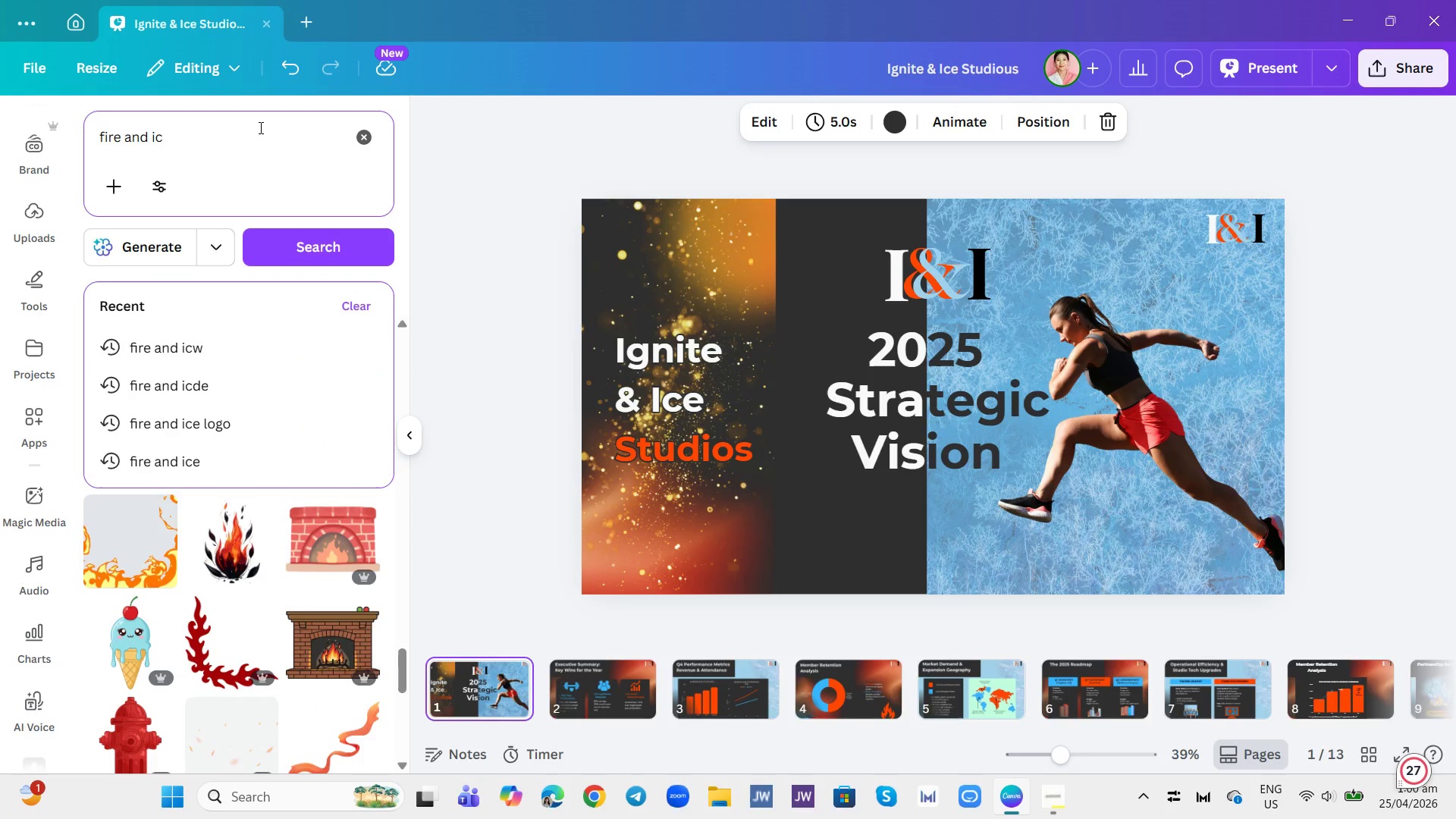 
key(E)
 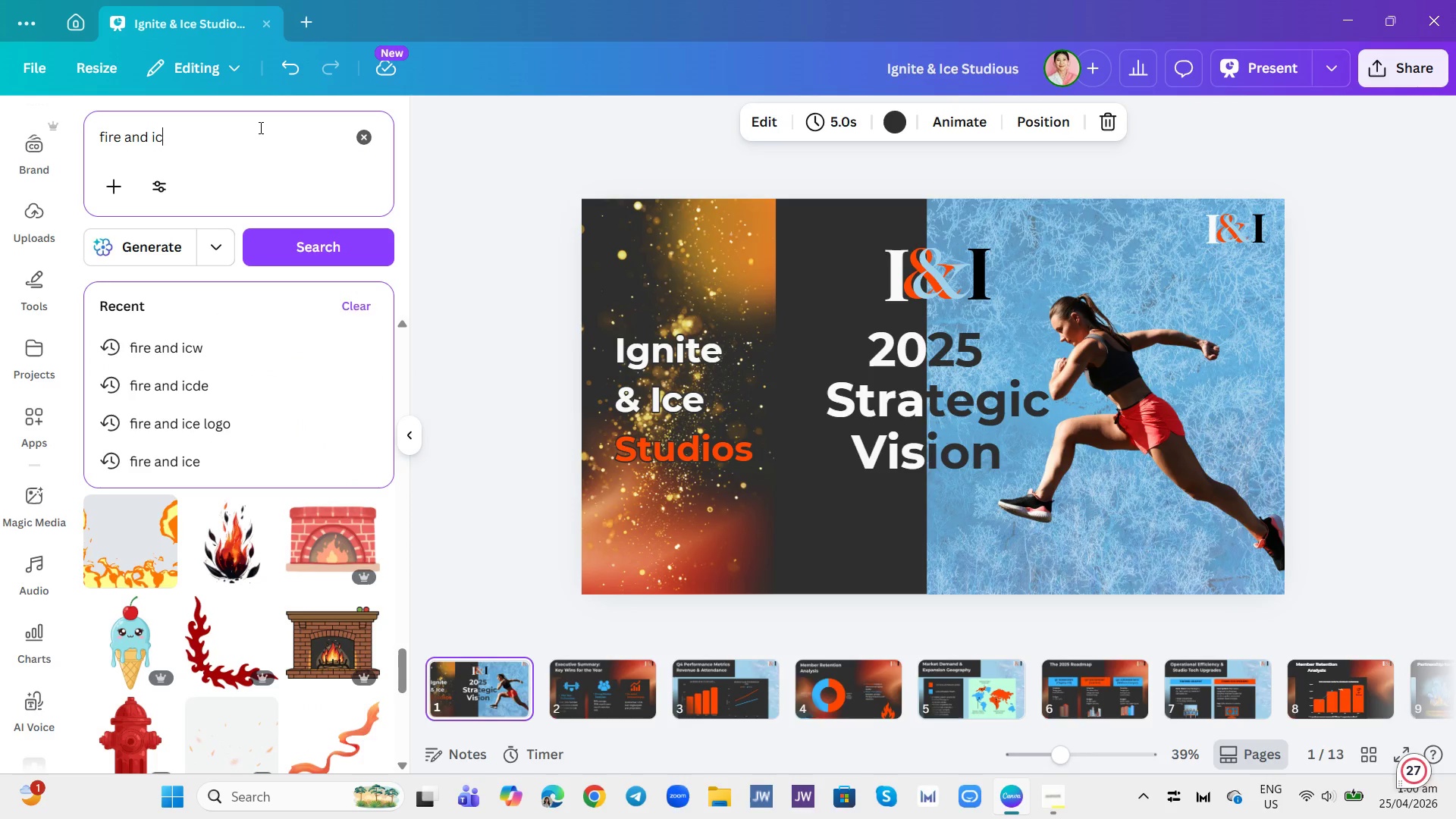 
key(Enter)
 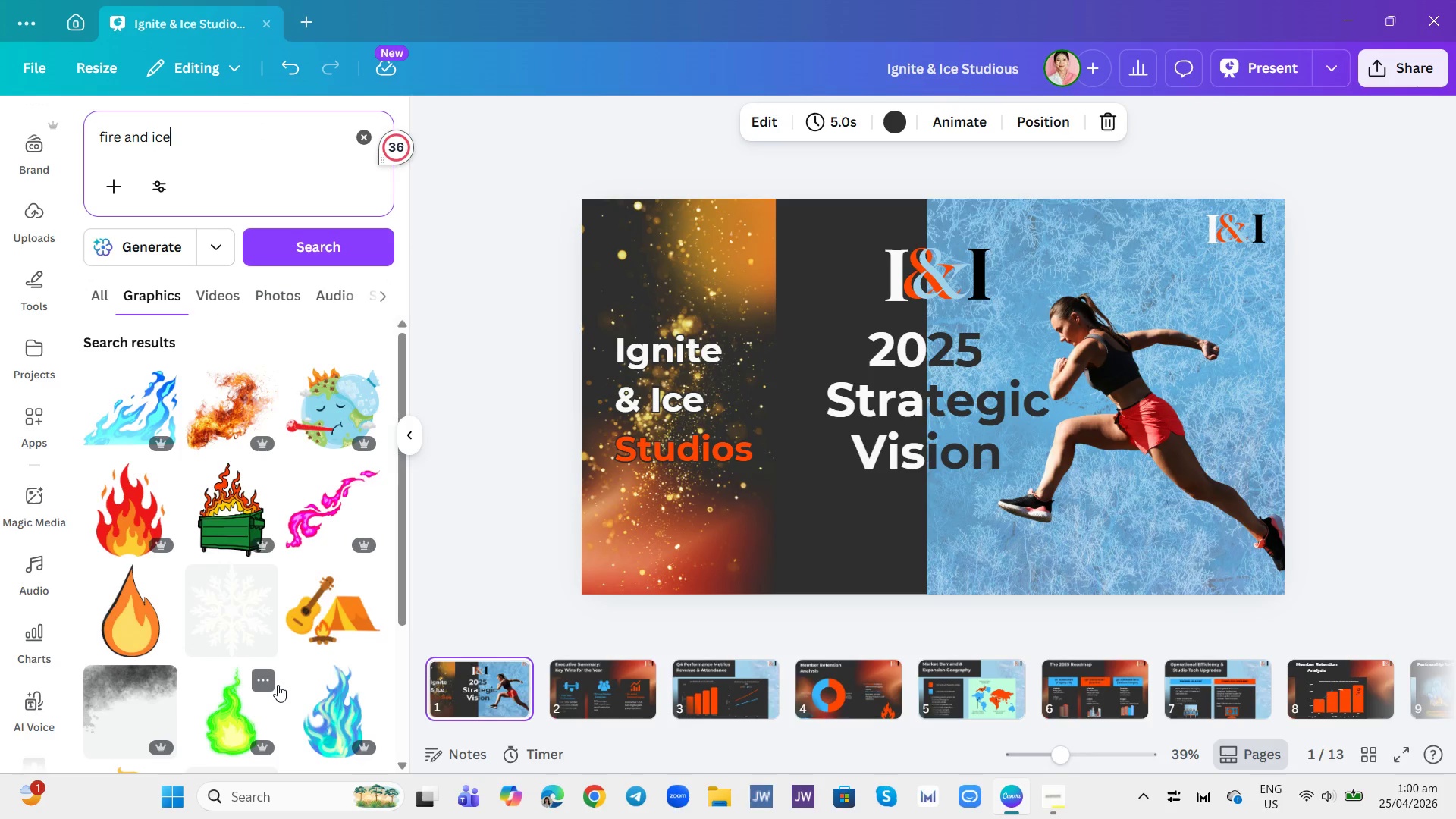 
scroll: coordinate [285, 594], scroll_direction: down, amount: 8.0
 